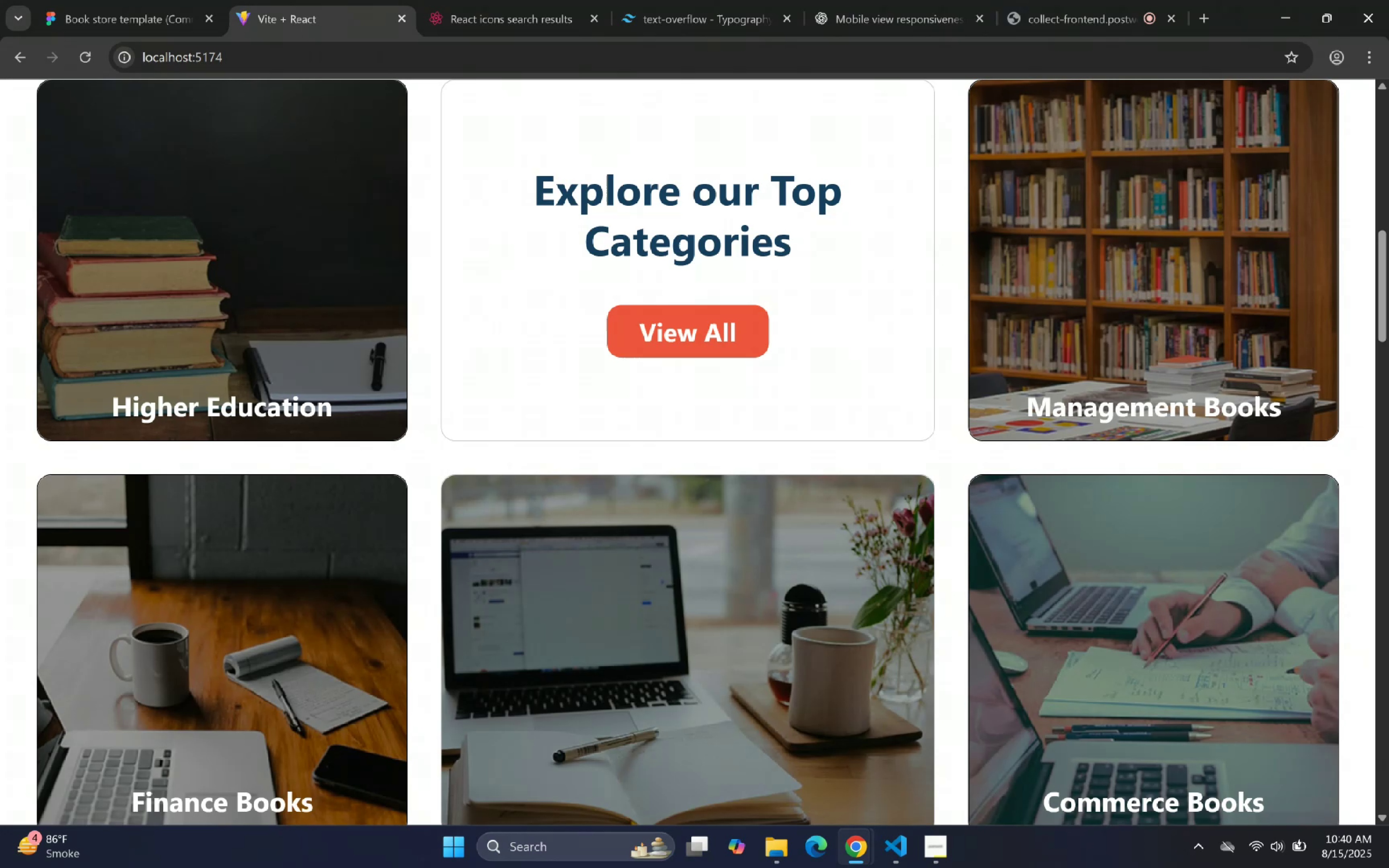 
left_click([902, 868])
 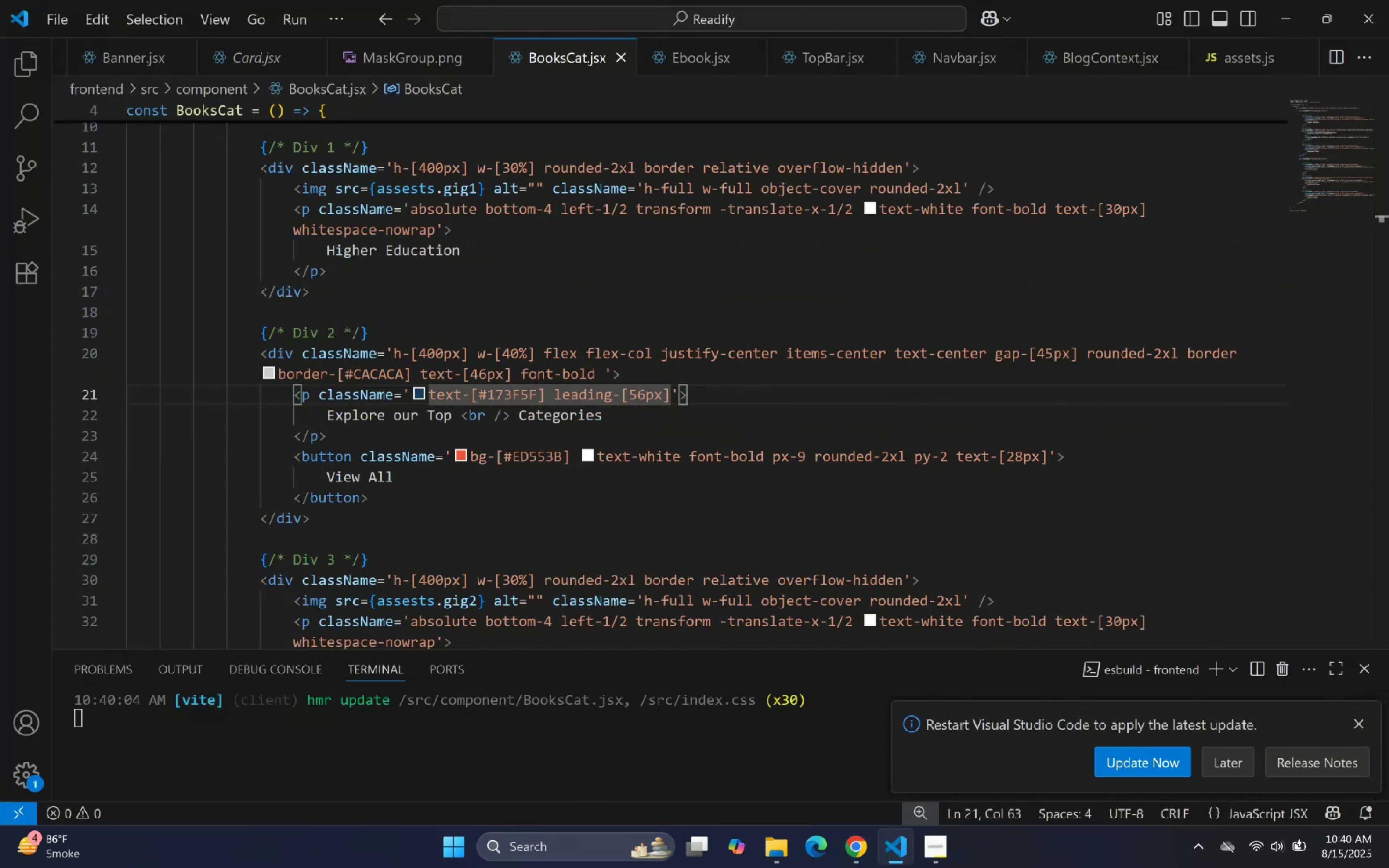 
left_click([900, 867])
 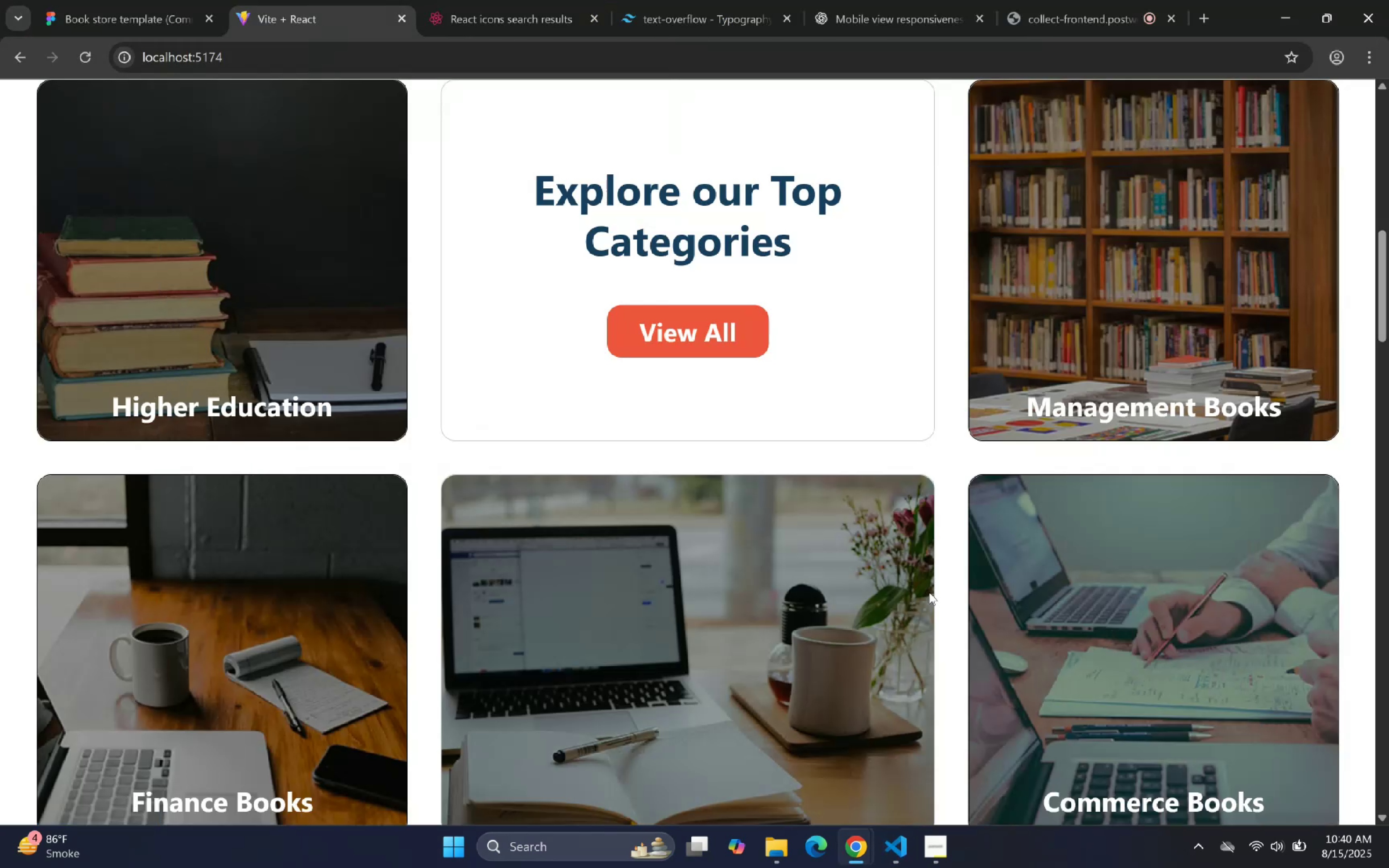 
hold_key(key=ControlLeft, duration=1.39)
scroll: coordinate [896, 592], scroll_direction: down, amount: 4.0
 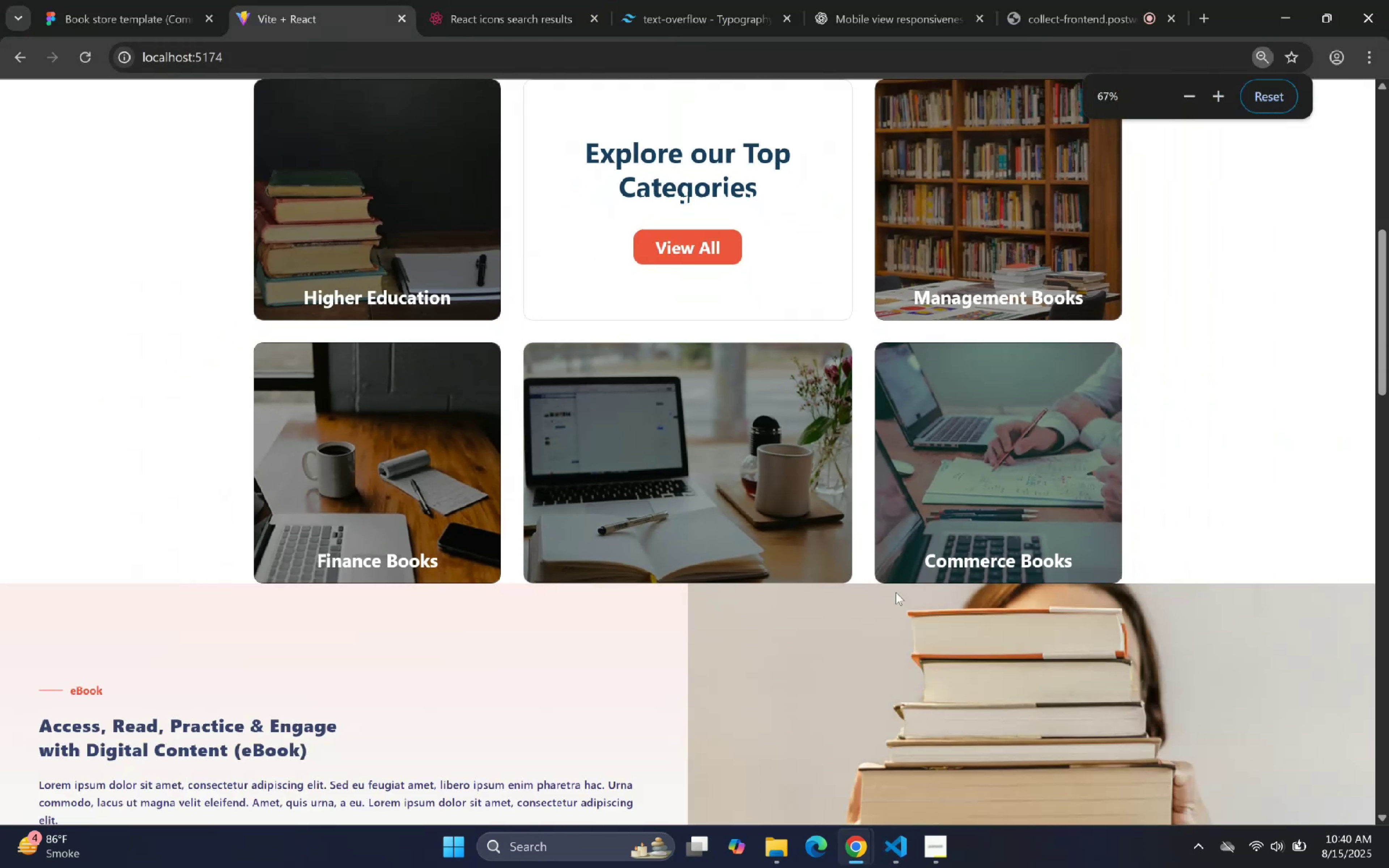 
scroll: coordinate [895, 596], scroll_direction: up, amount: 7.0
 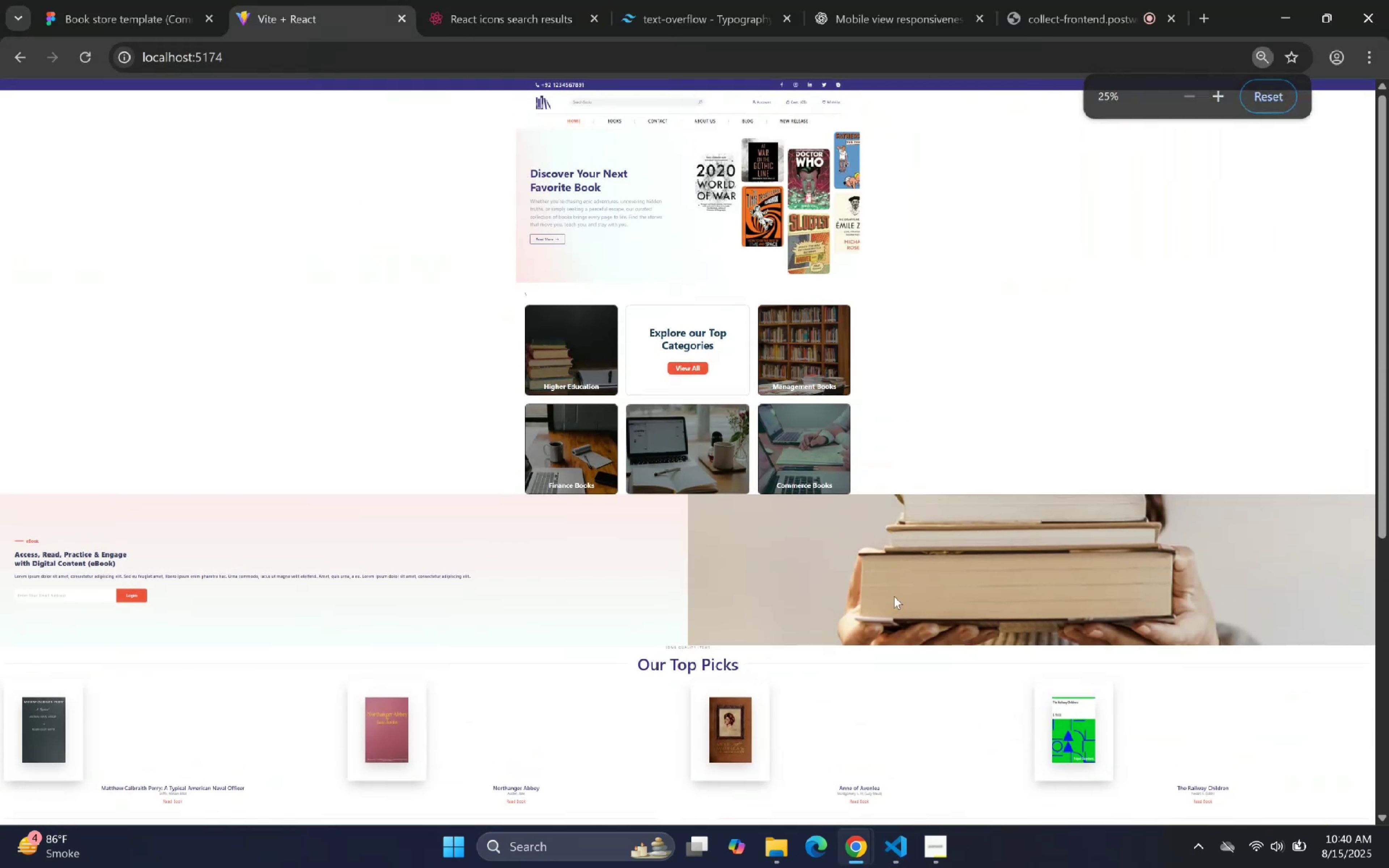 
hold_key(key=ControlLeft, duration=1.53)
scroll: coordinate [913, 533], scroll_direction: up, amount: 2.0
 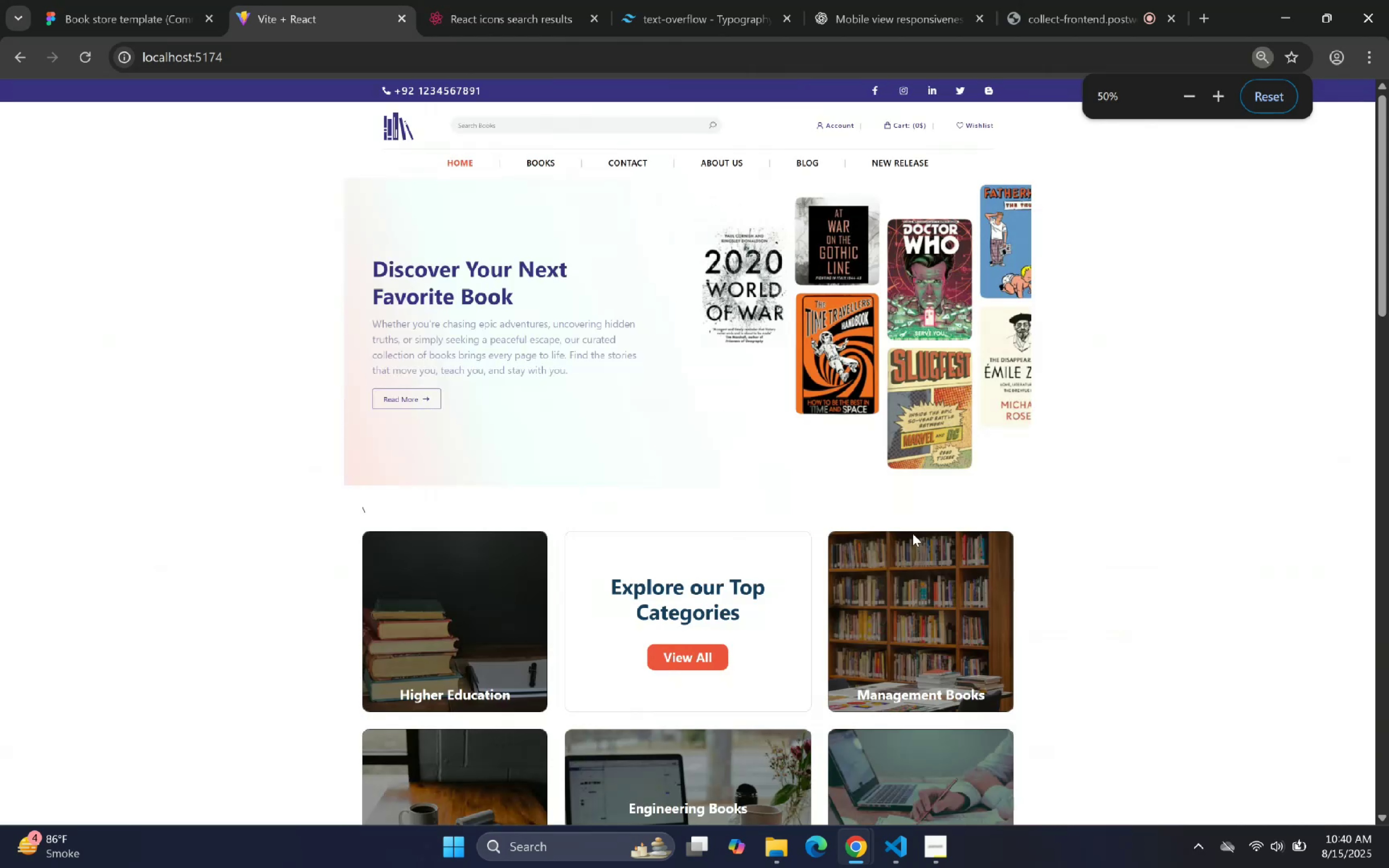 
hold_key(key=ControlLeft, duration=1.01)
 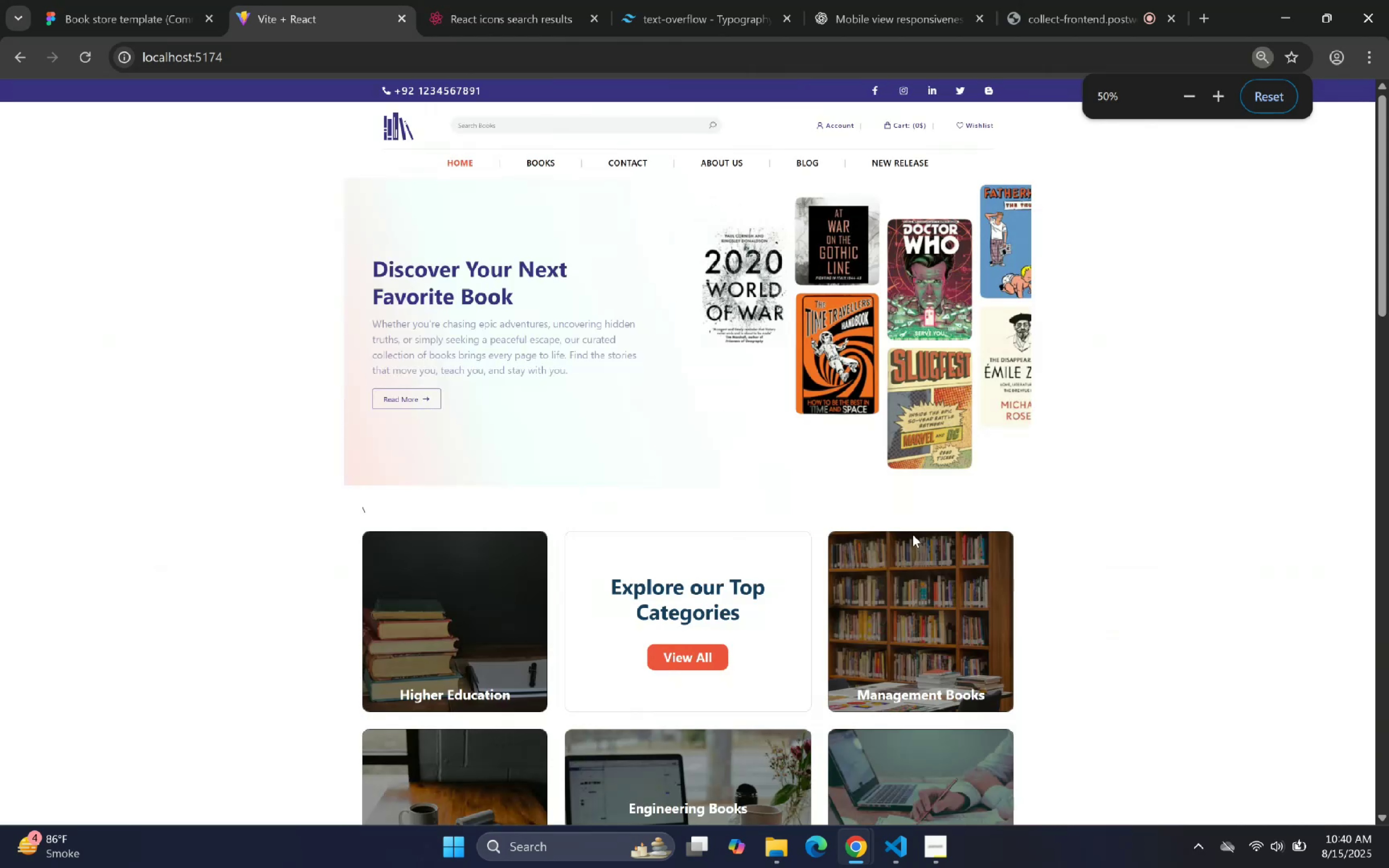 
hold_key(key=ControlLeft, duration=1.5)
scroll: coordinate [908, 542], scroll_direction: up, amount: 5.0
 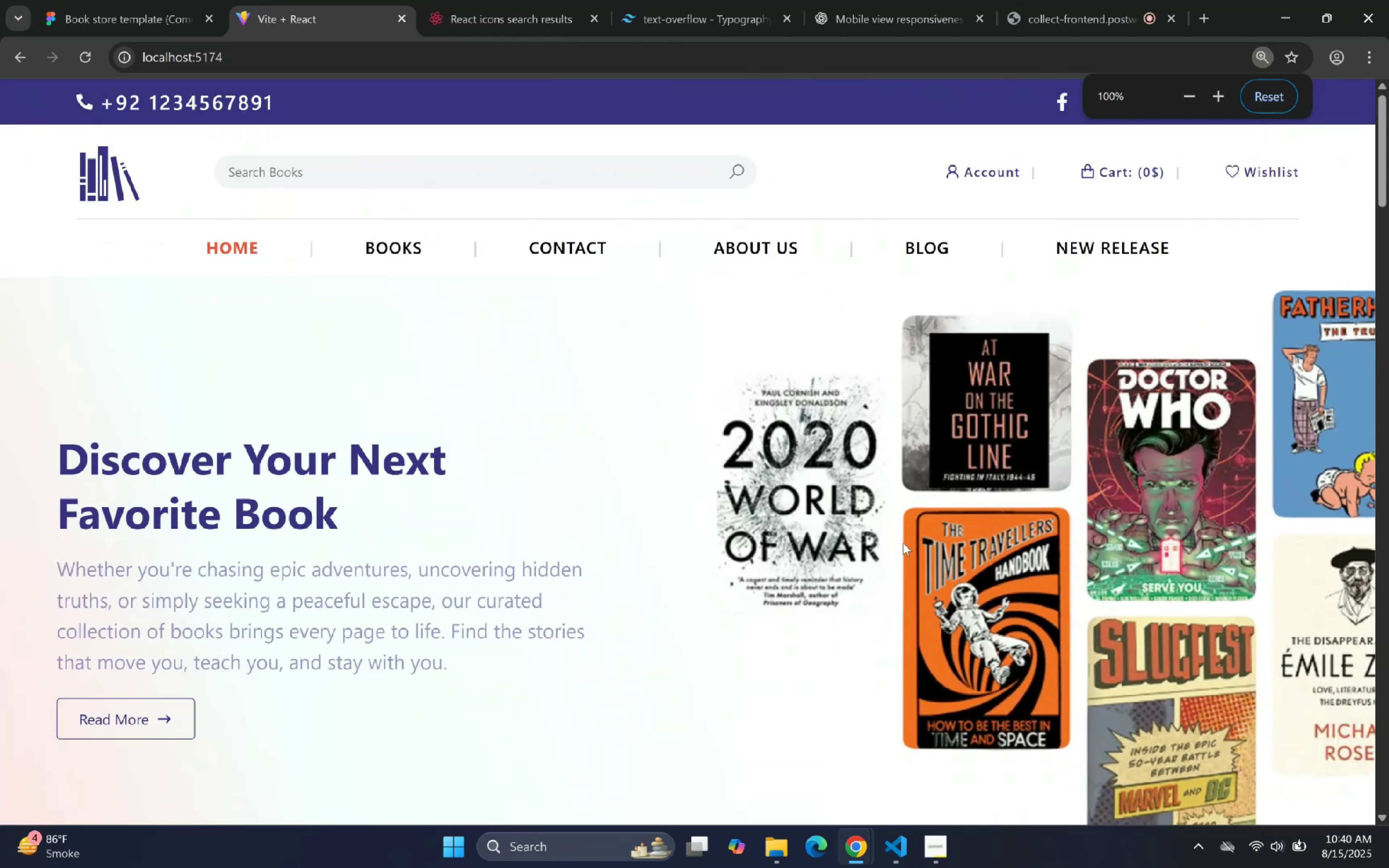 
hold_key(key=ControlLeft, duration=0.4)
 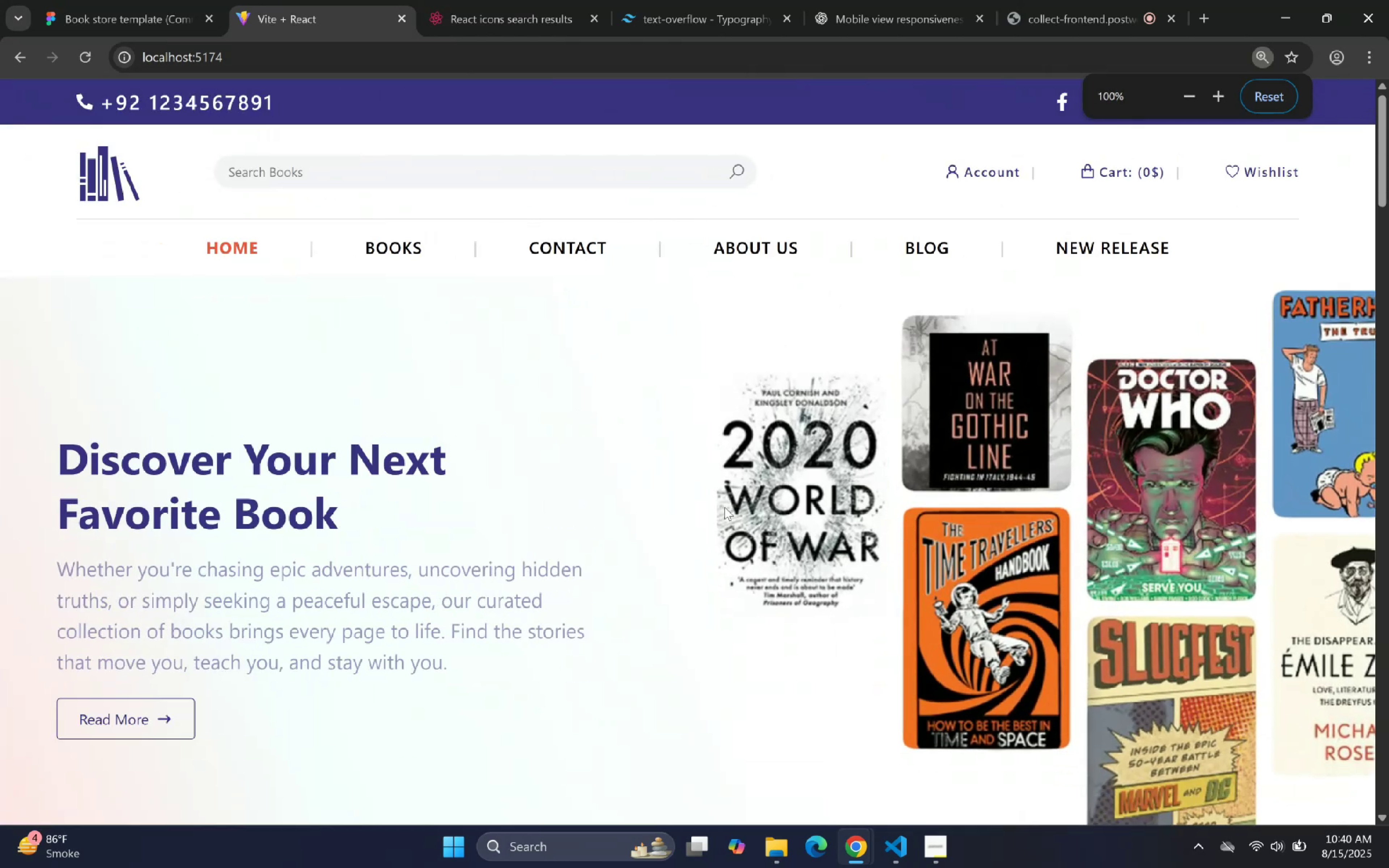 
scroll: coordinate [709, 484], scroll_direction: down, amount: 9.0
 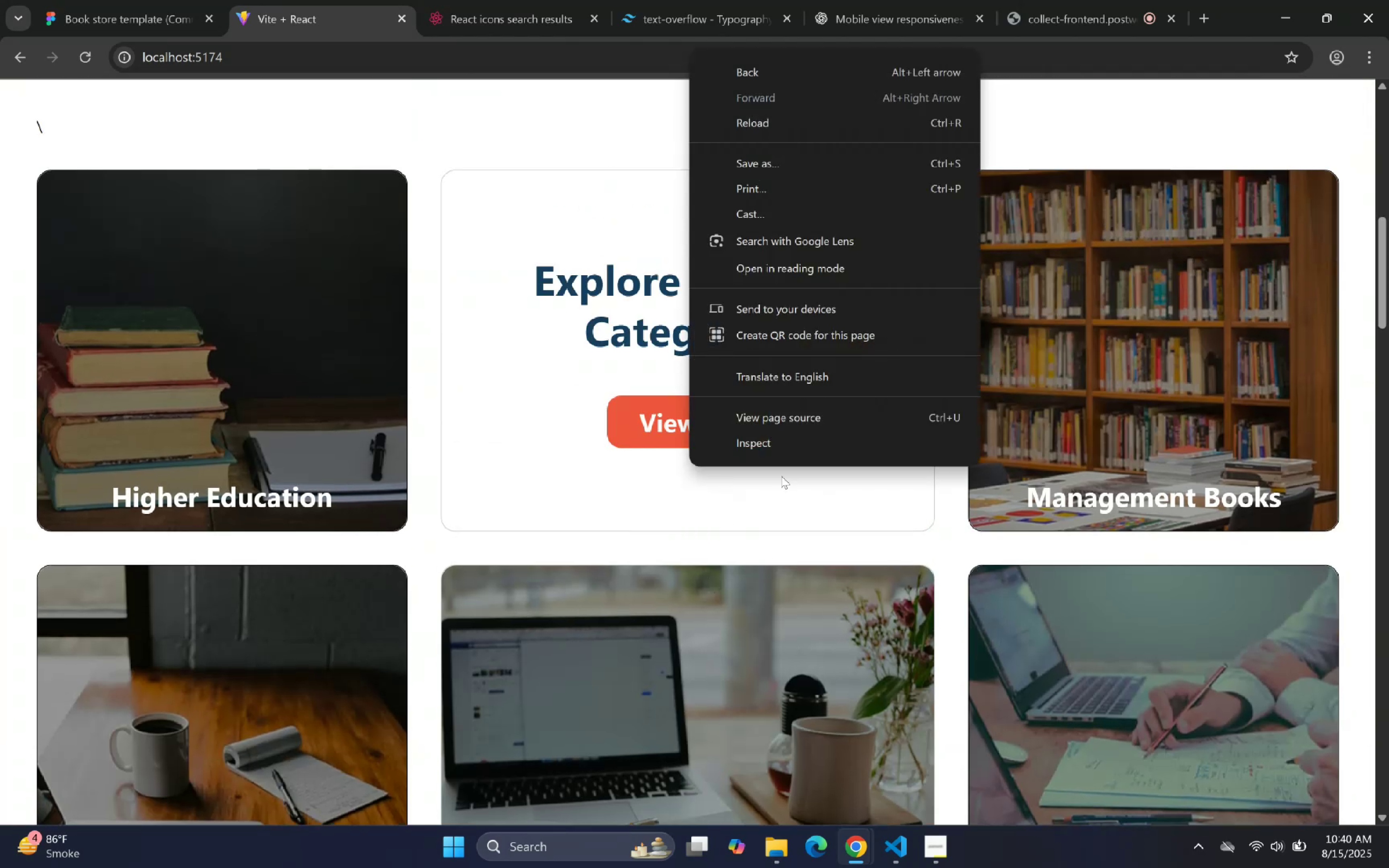 
left_click([778, 439])
 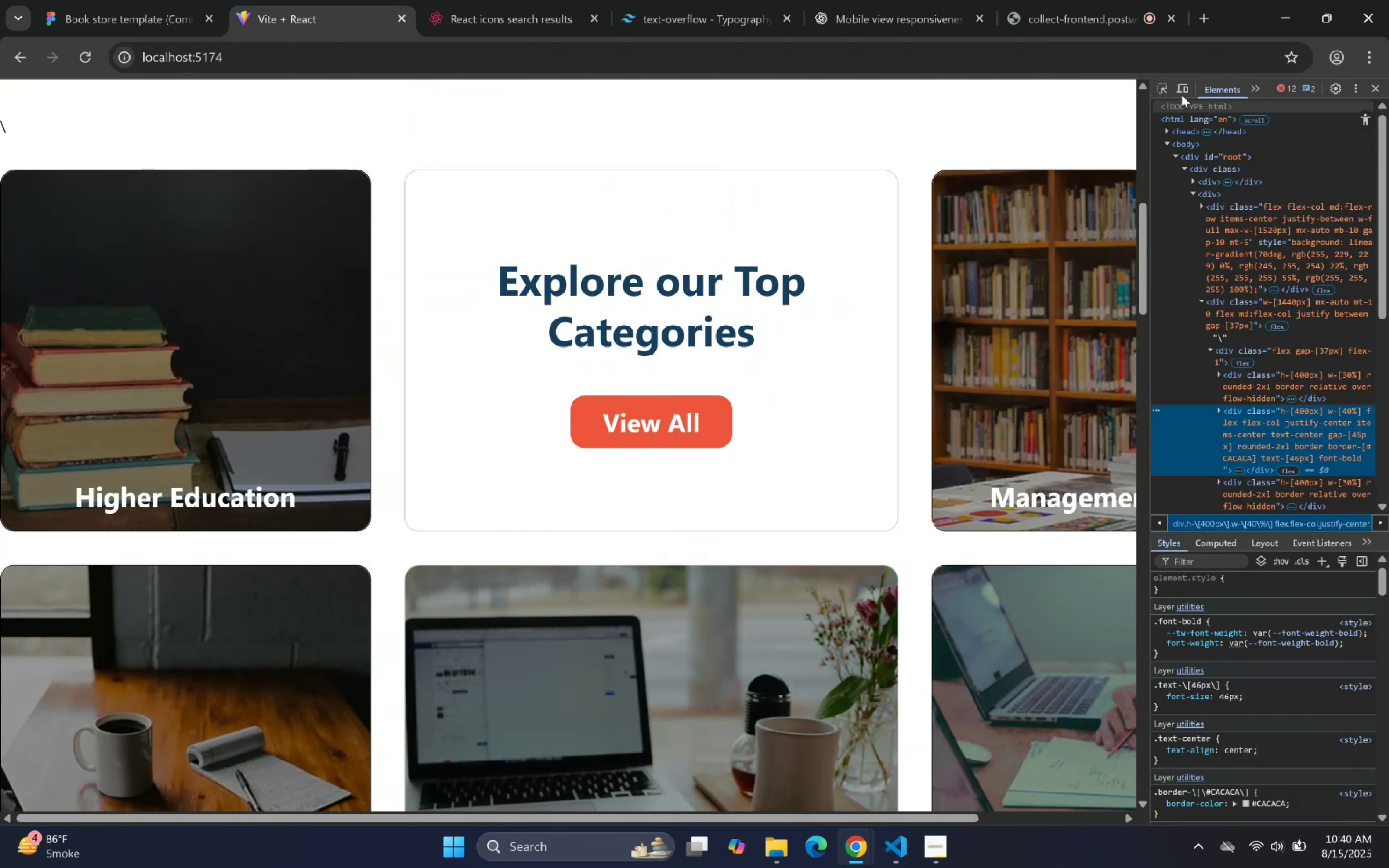 
left_click([1354, 92])
 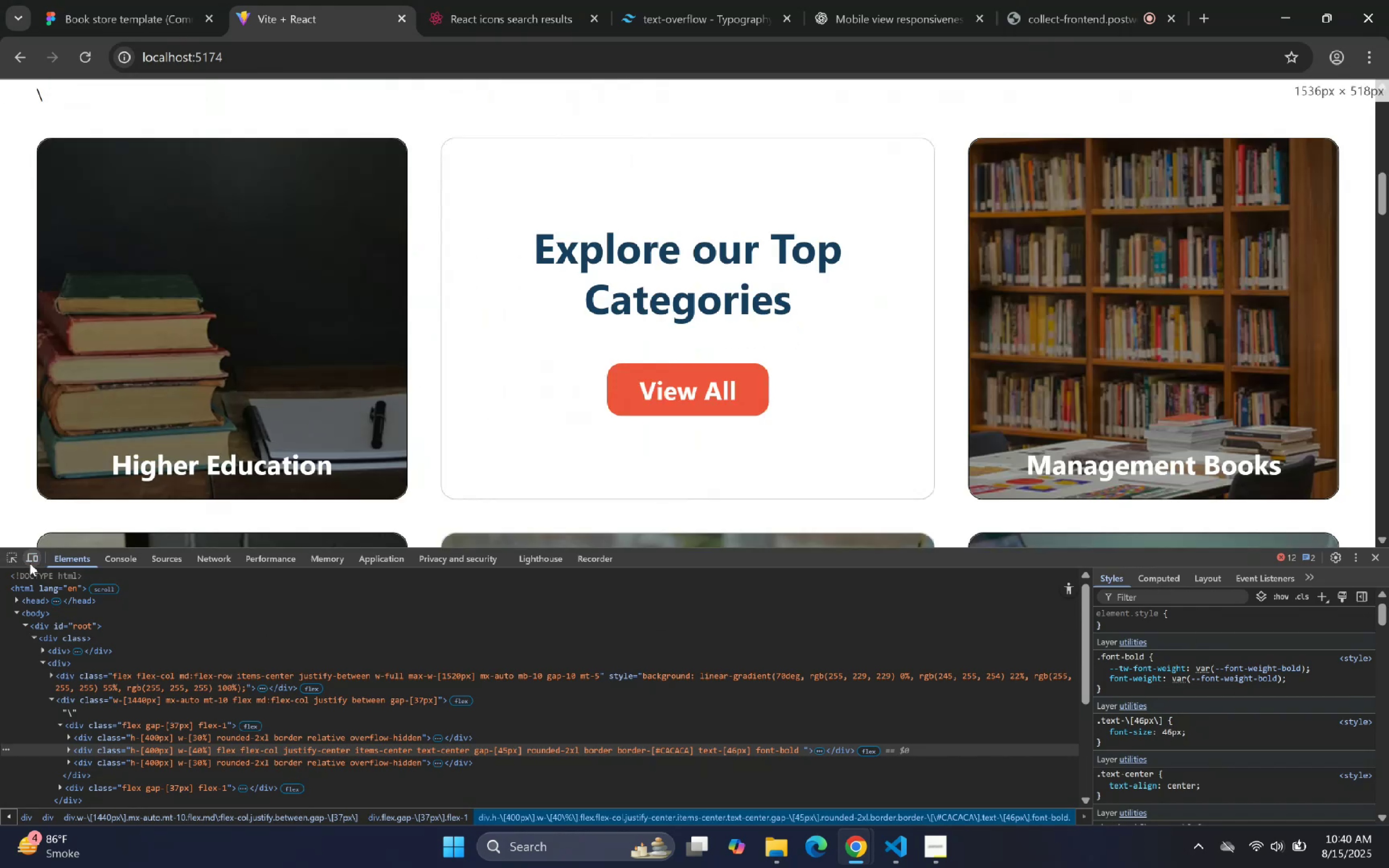 
wait(10.93)
 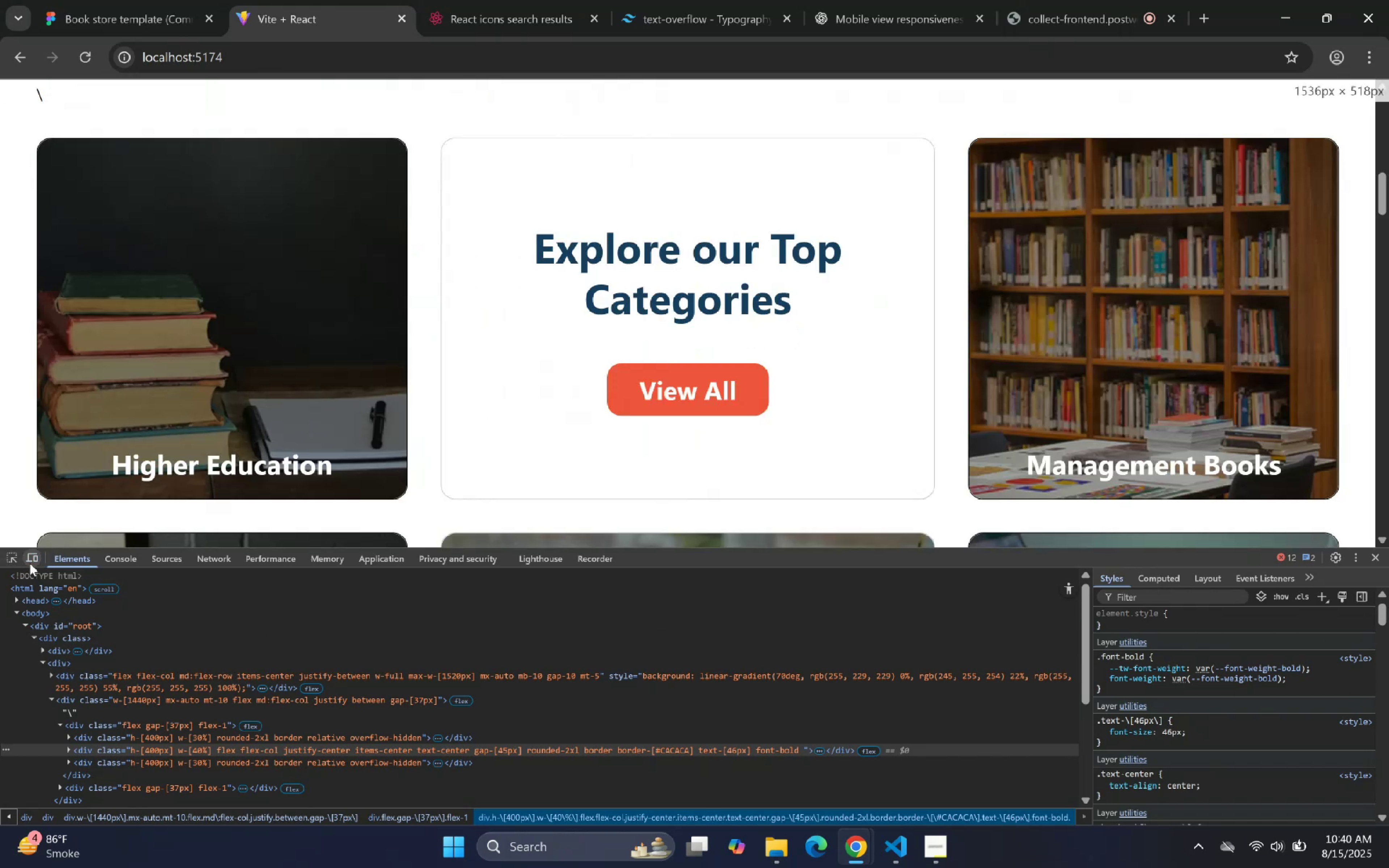 
left_click([1359, 560])
 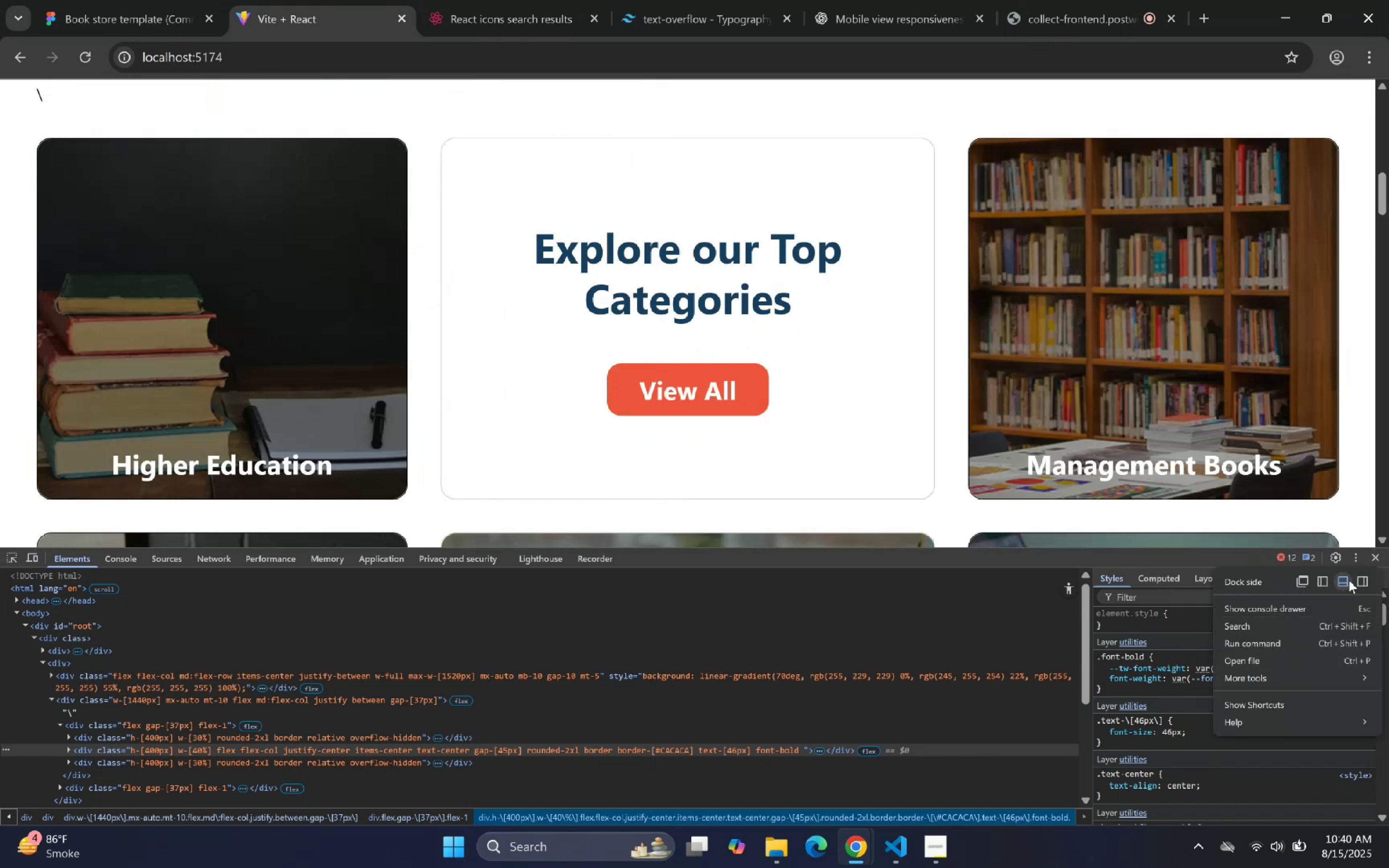 
left_click([1354, 579])
 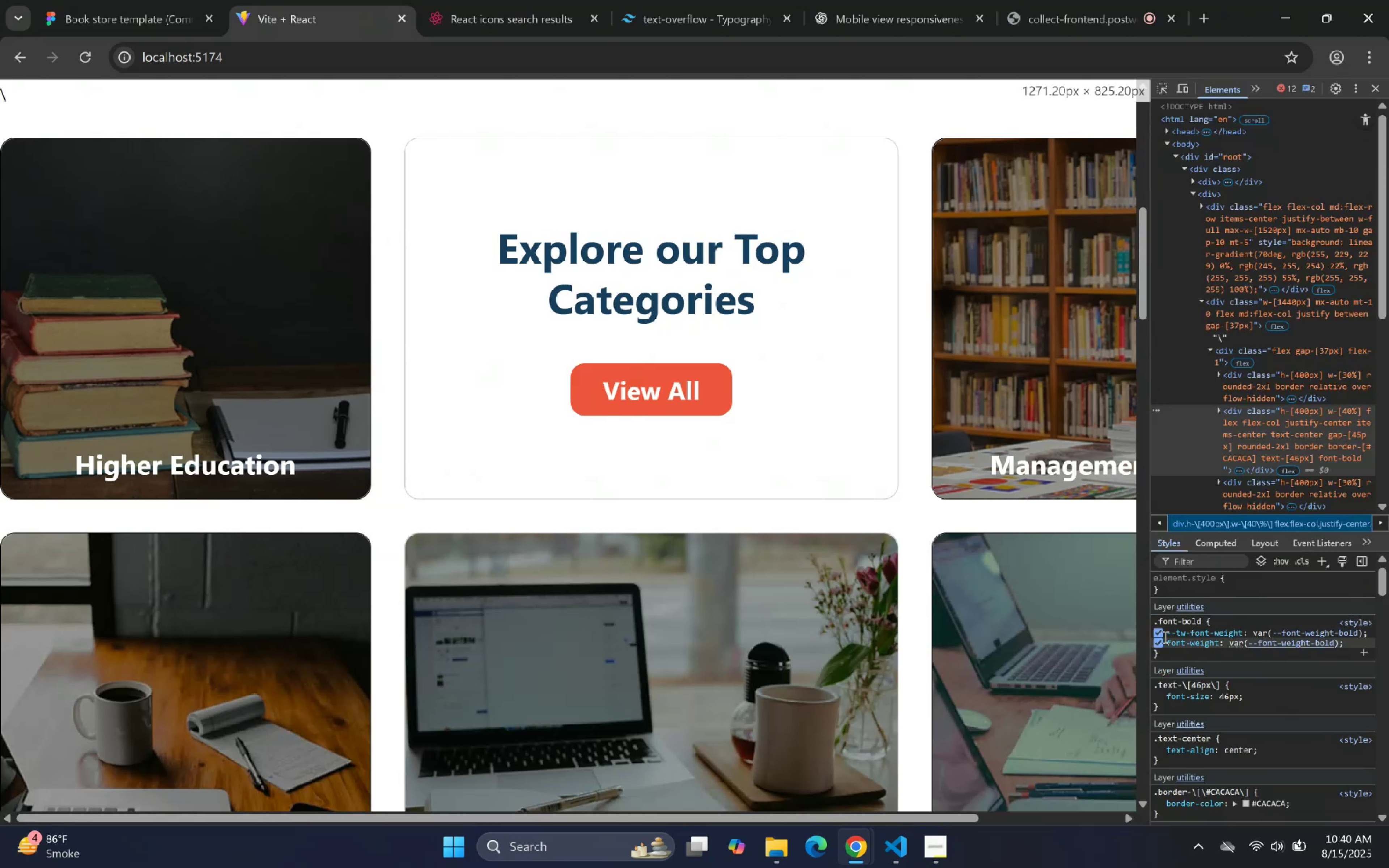 
scroll: coordinate [849, 438], scroll_direction: up, amount: 8.0
 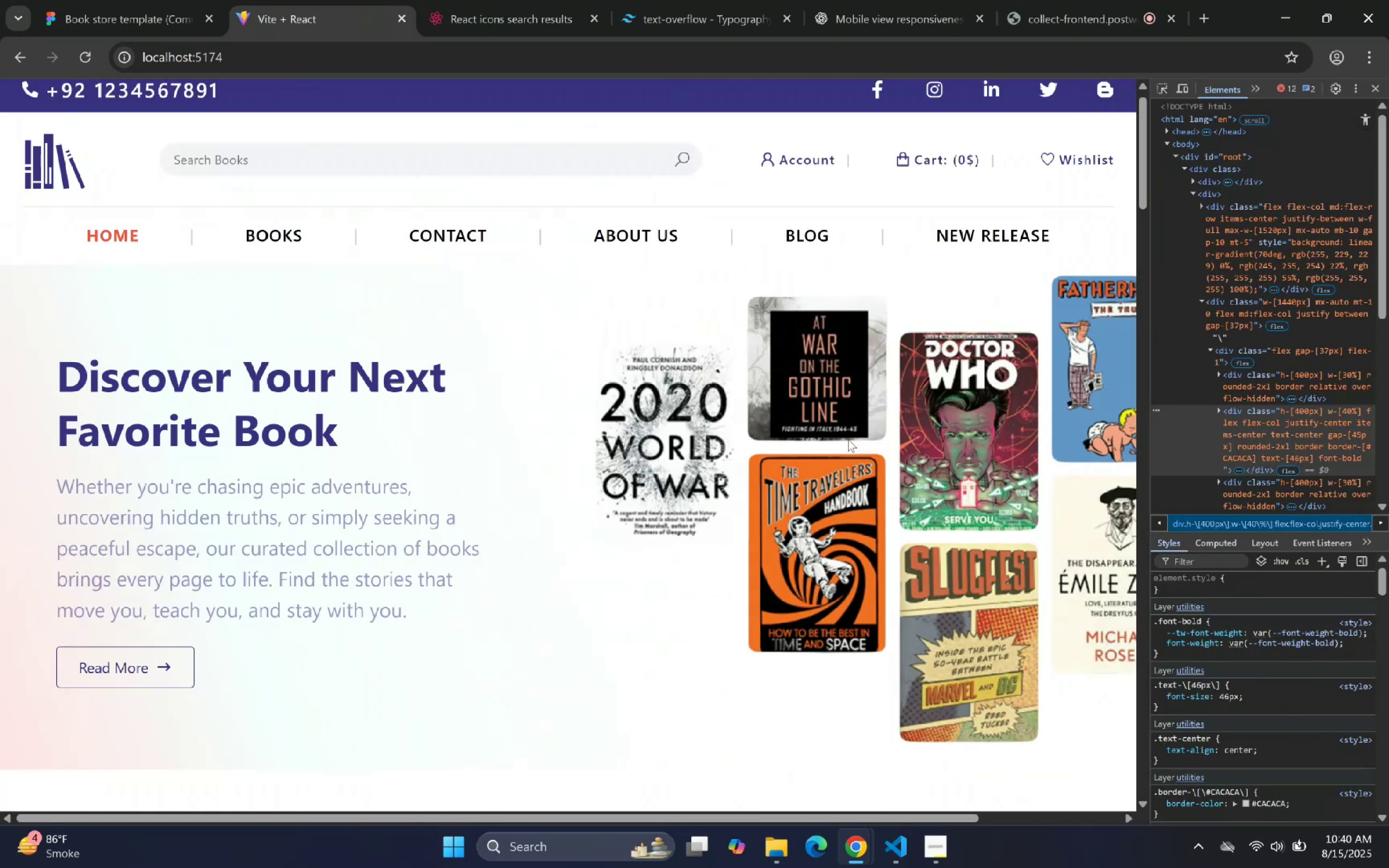 
scroll: coordinate [1079, 383], scroll_direction: down, amount: 4.0
 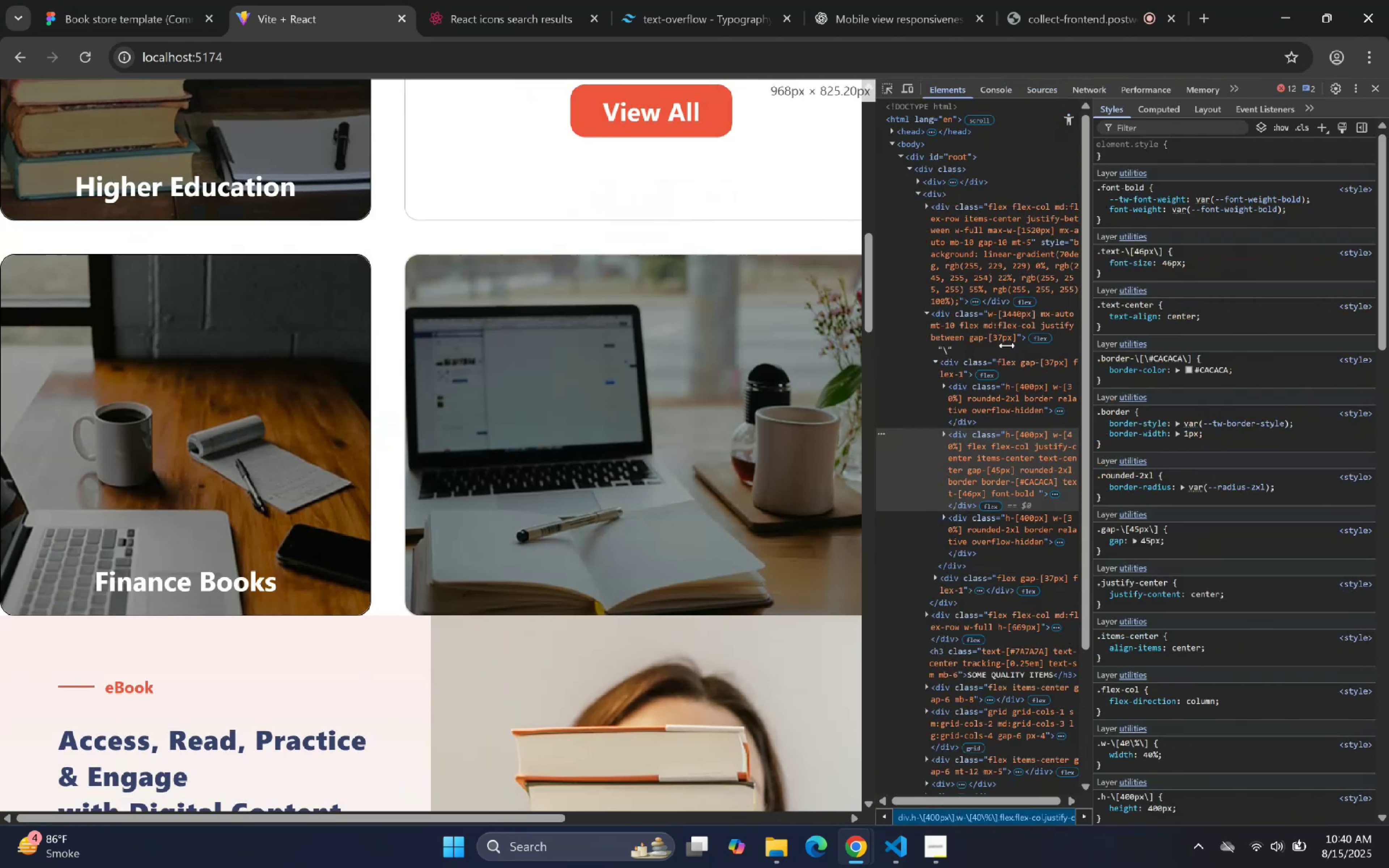 
wait(6.96)
 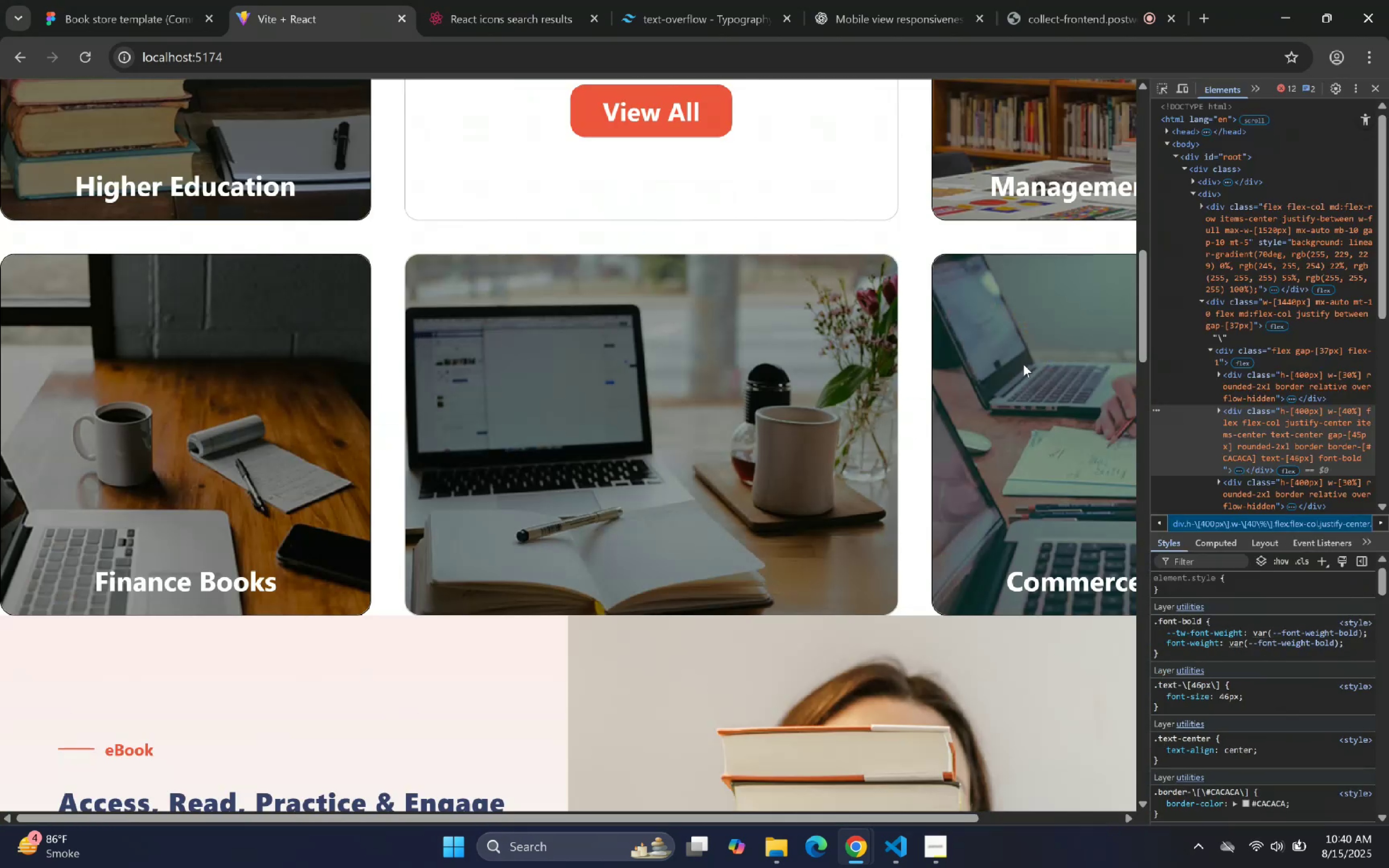 
scroll: coordinate [883, 421], scroll_direction: up, amount: 4.0
 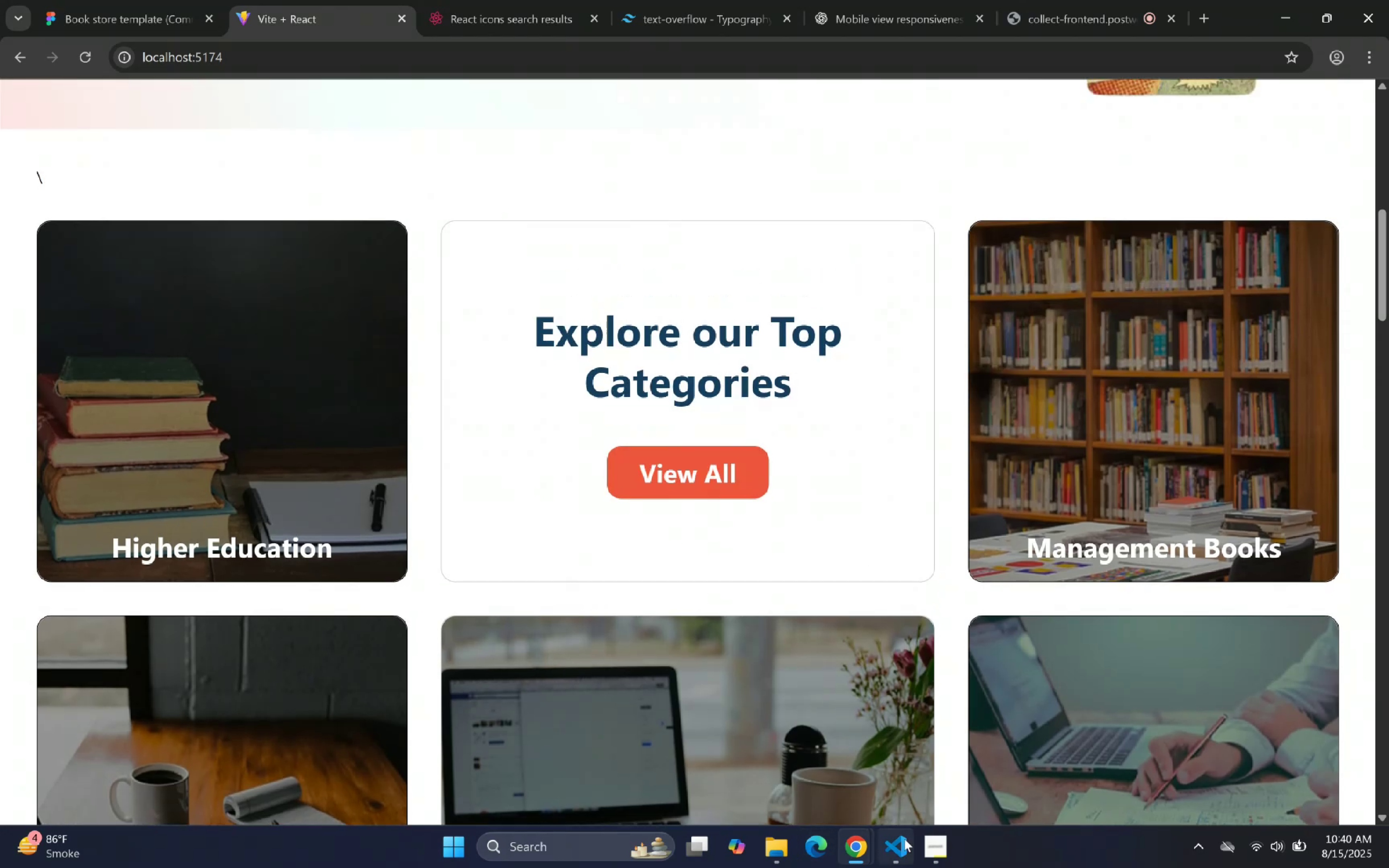 
left_click([896, 843])
 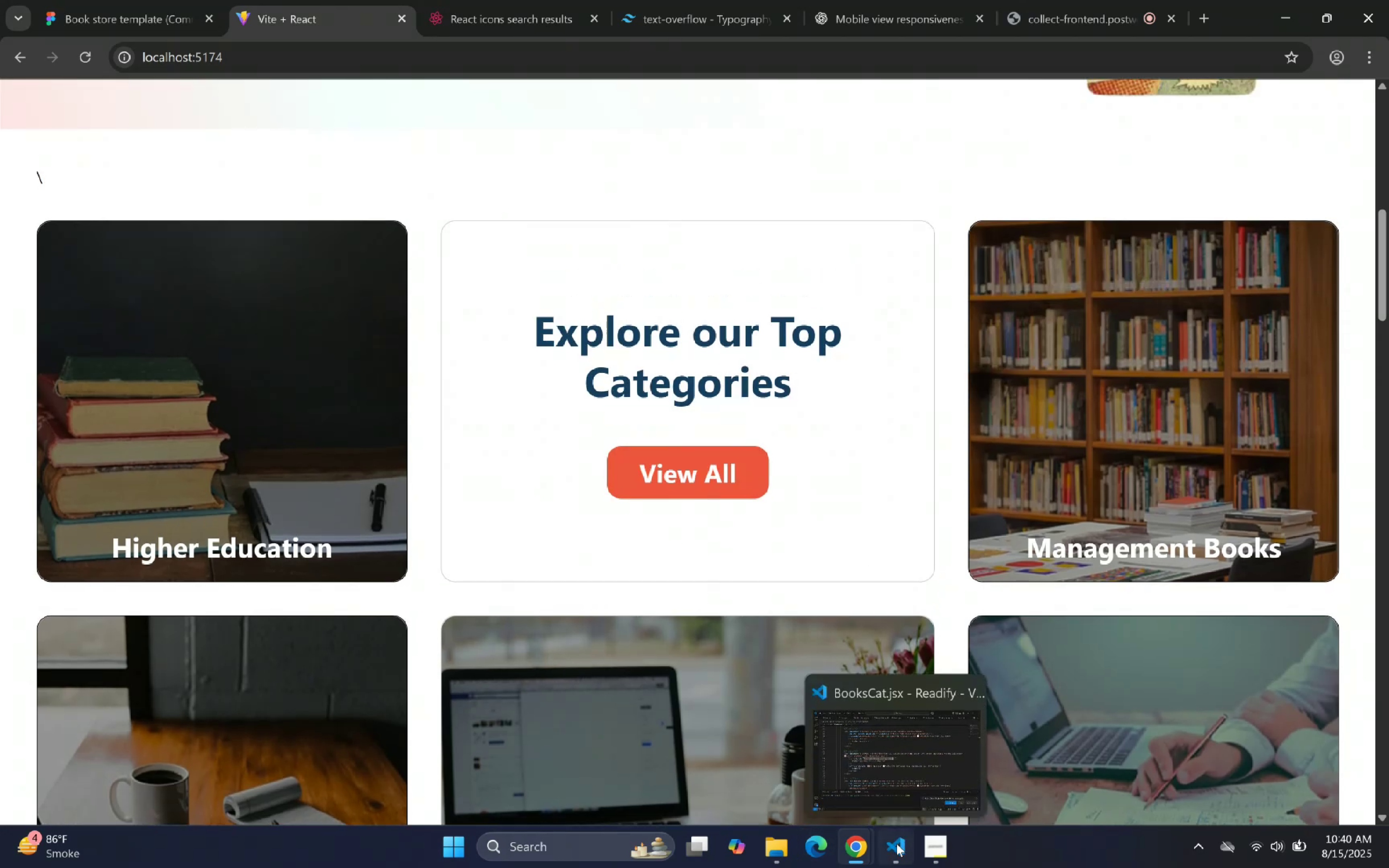 
scroll: coordinate [152, 289], scroll_direction: up, amount: 8.0
 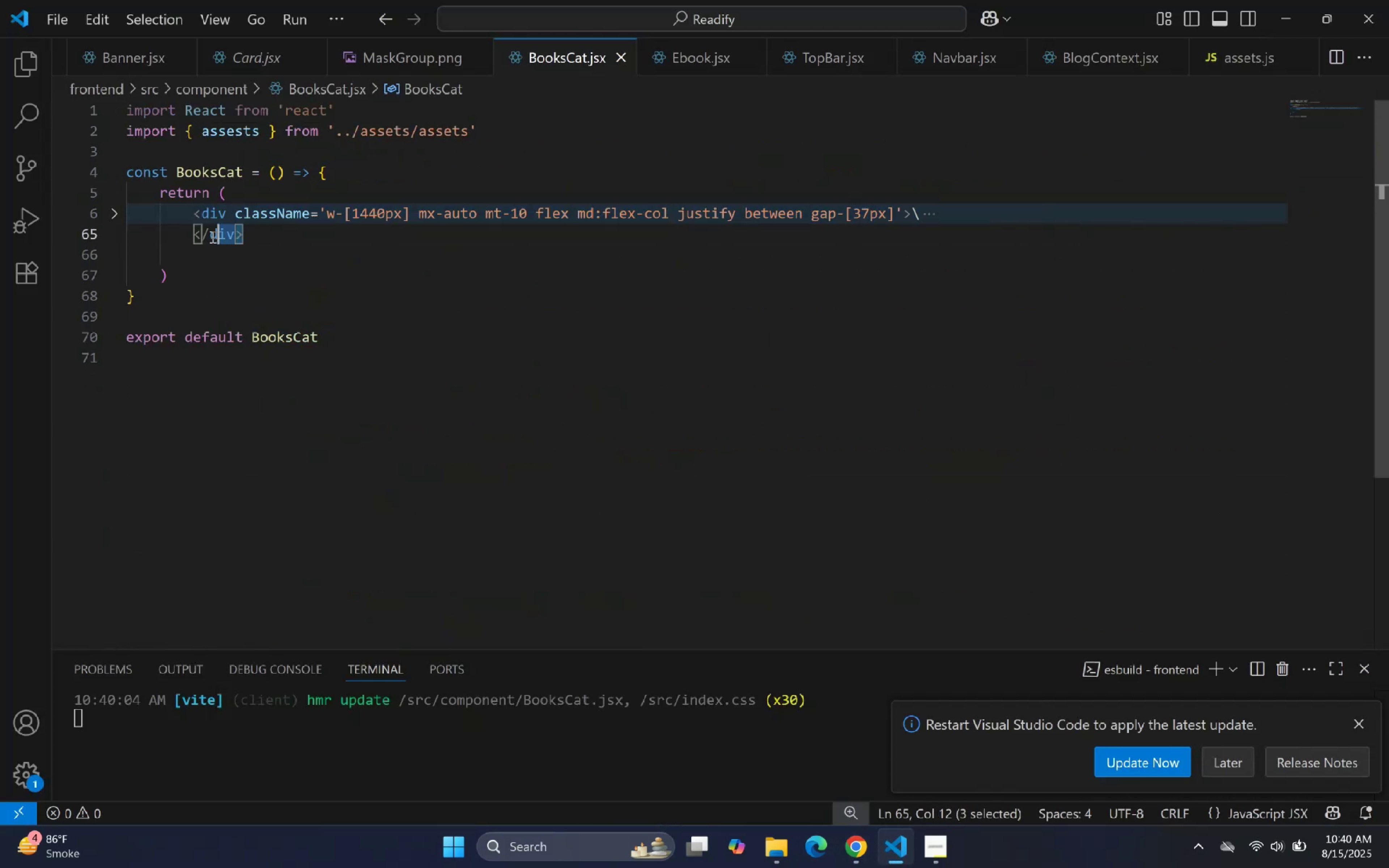 
wait(5.31)
 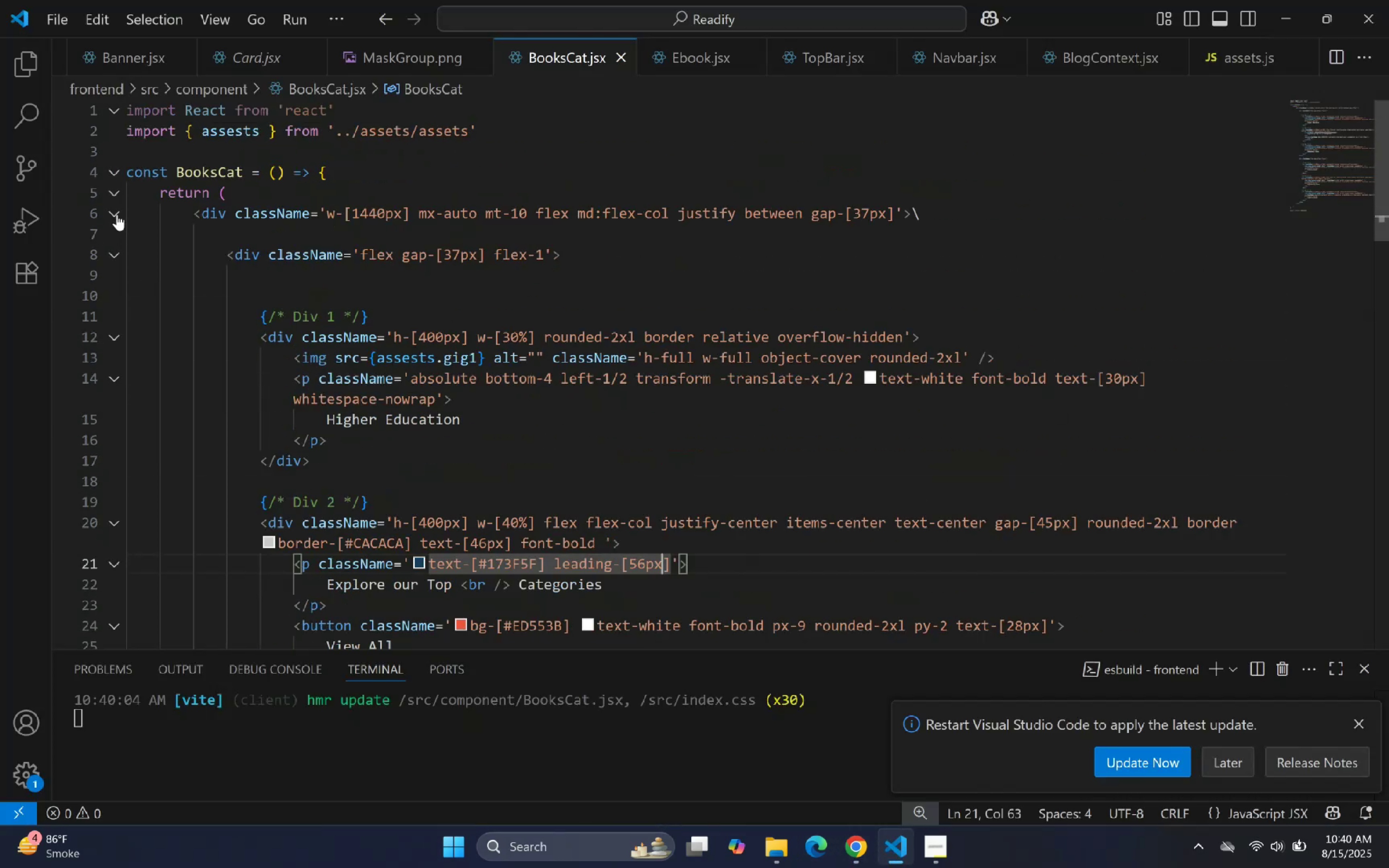 
key(Control+C)
 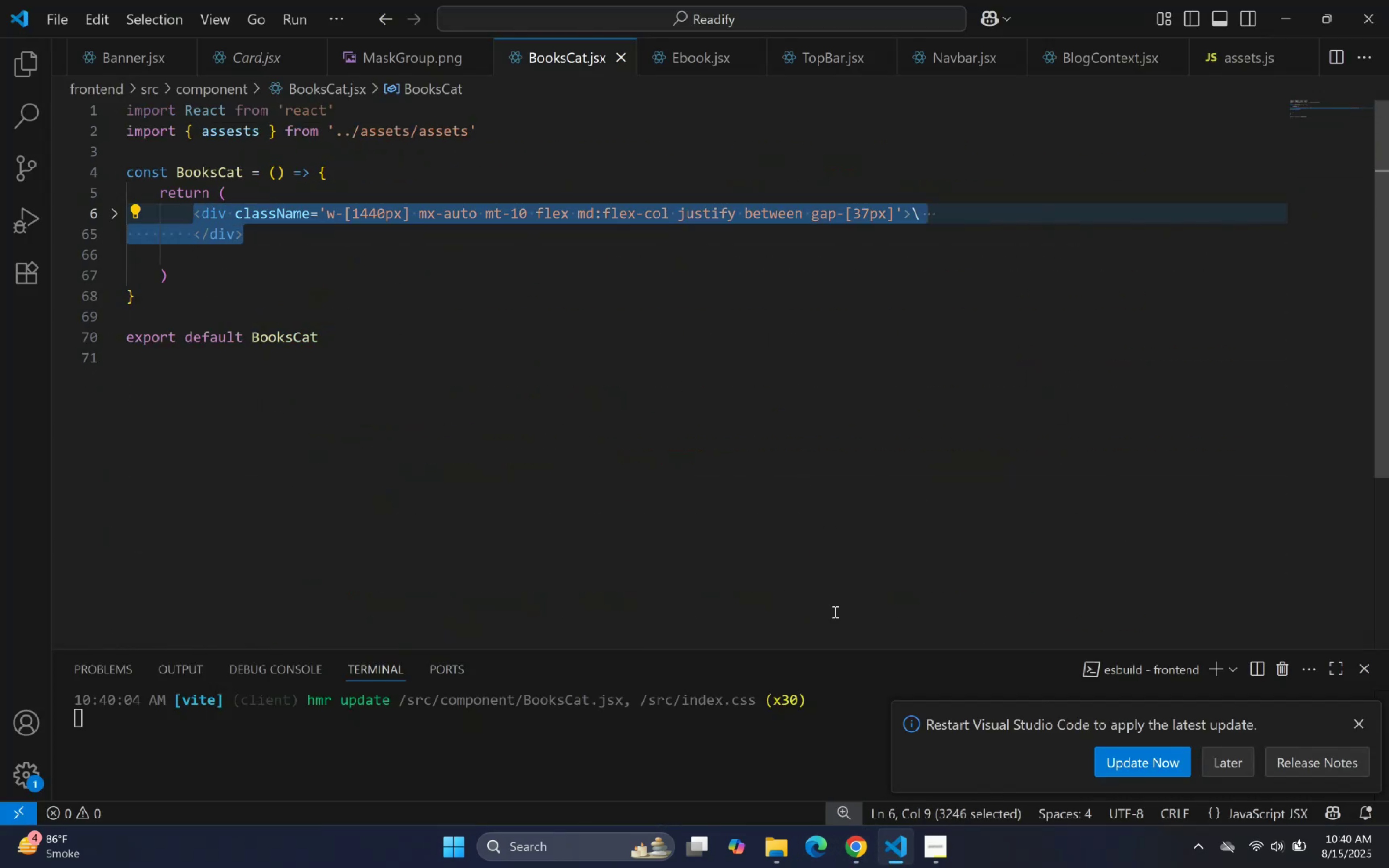 
key(Control+C)
 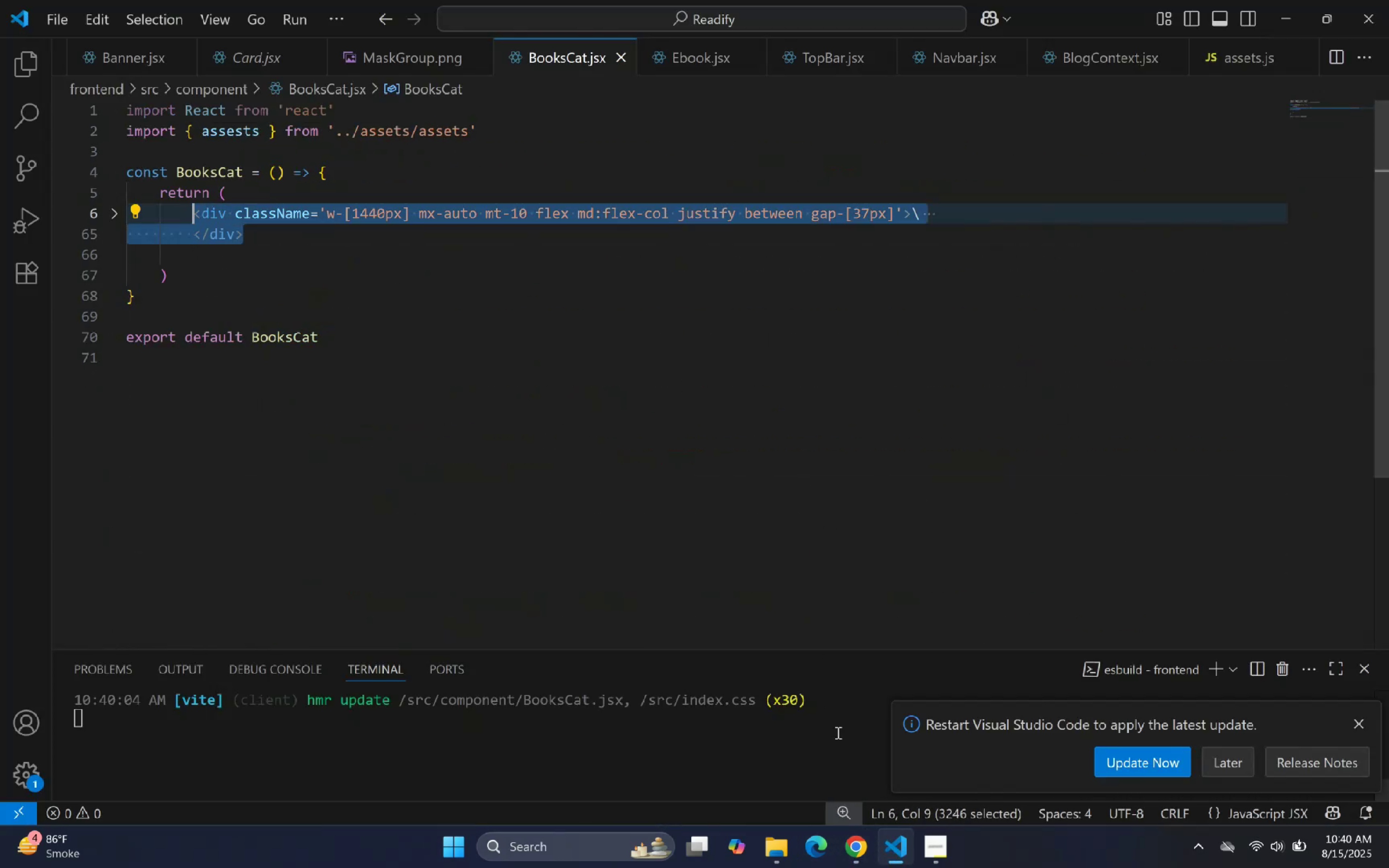 
key(Control+C)
 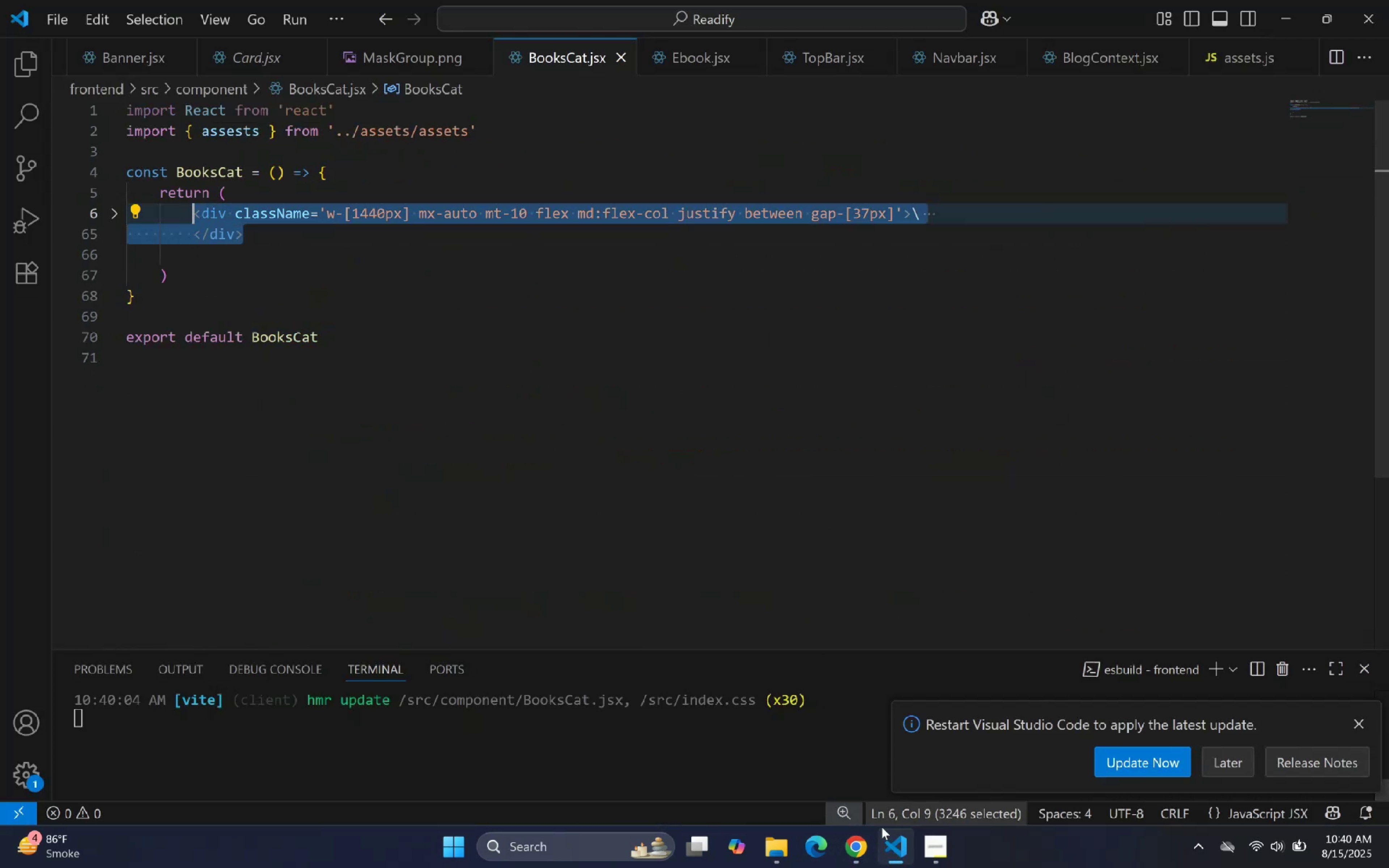 
left_click([892, 843])
 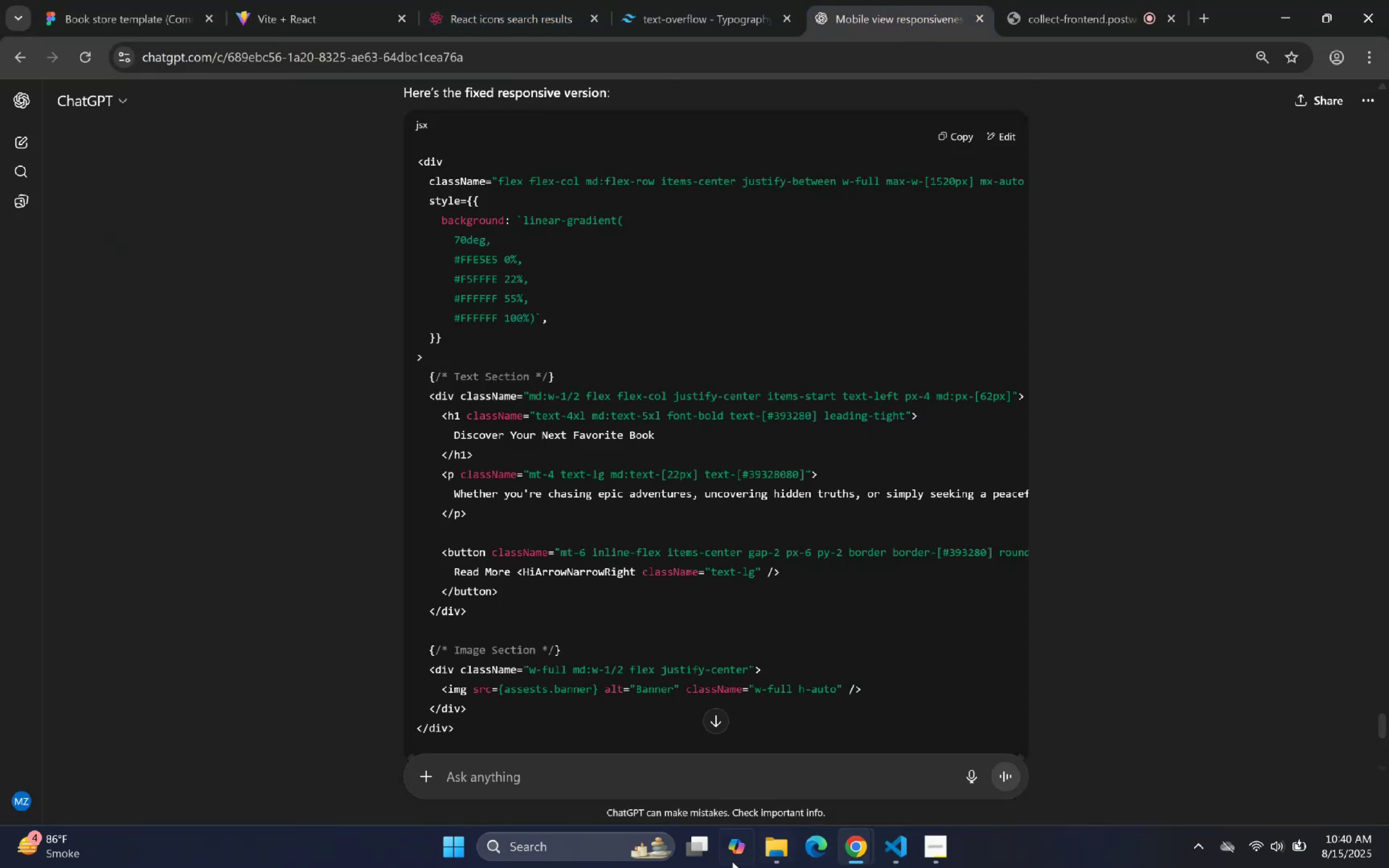 
type(Do not change just apply )
 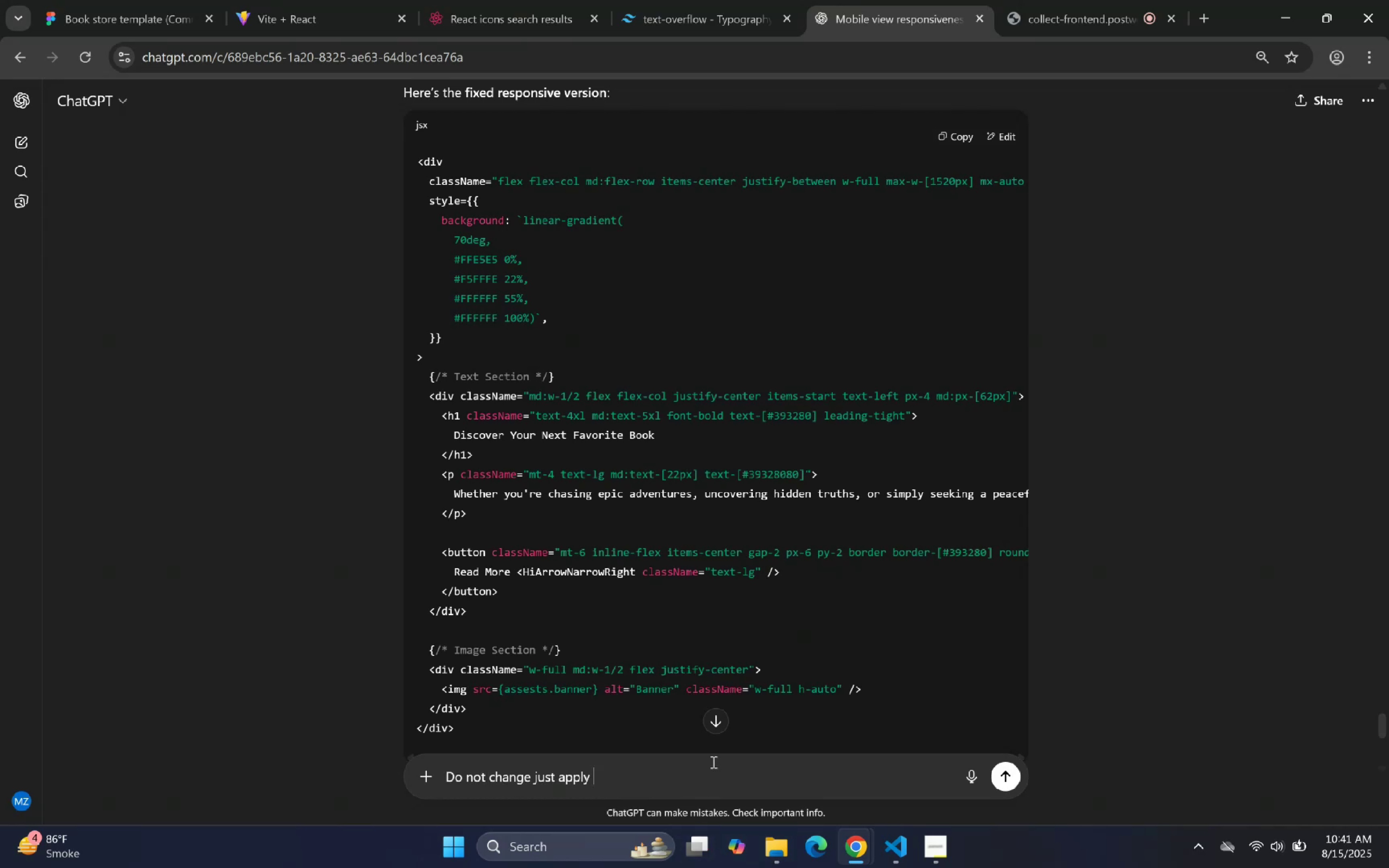 
wait(9.36)
 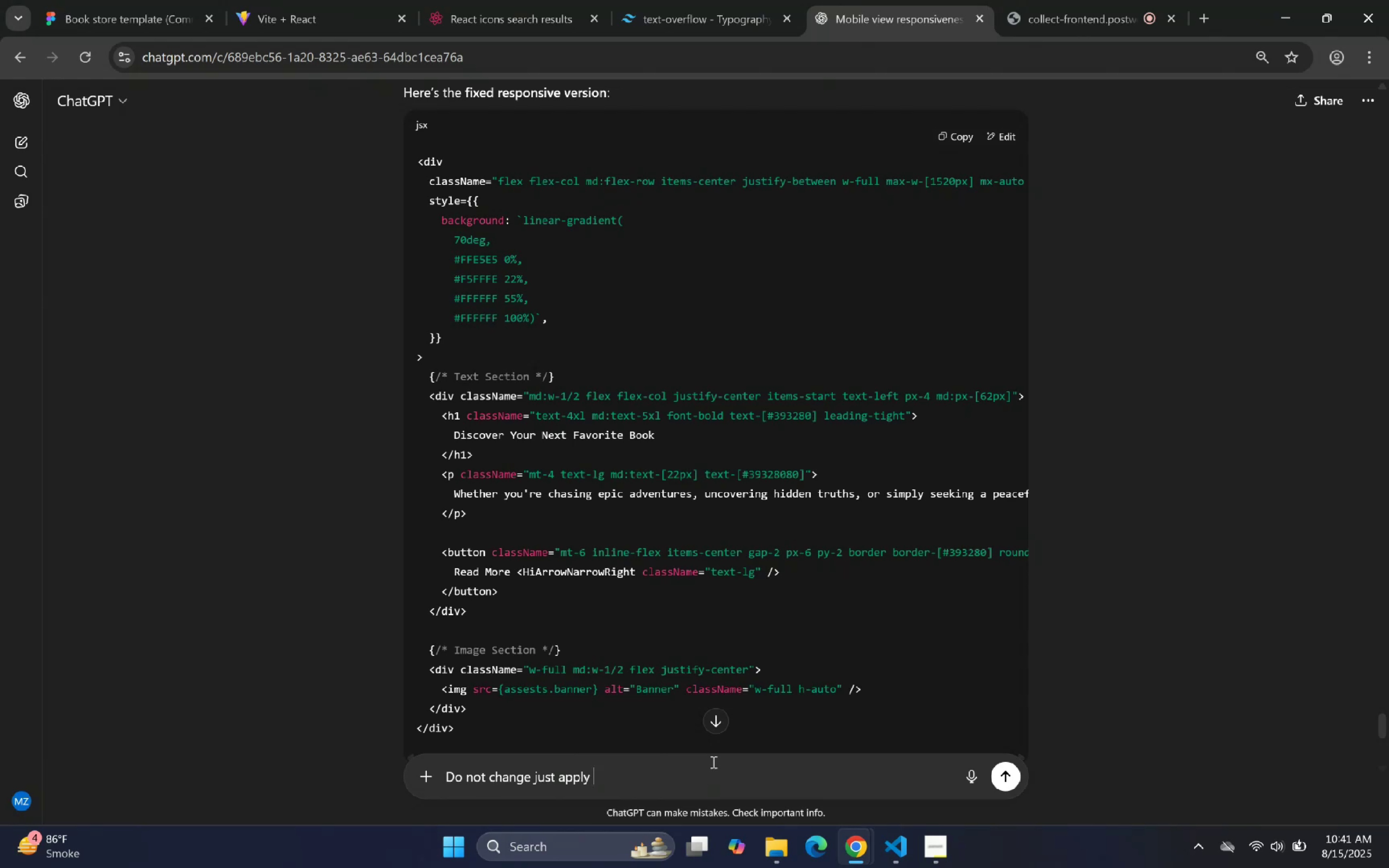 
type(Responsive if require:)
 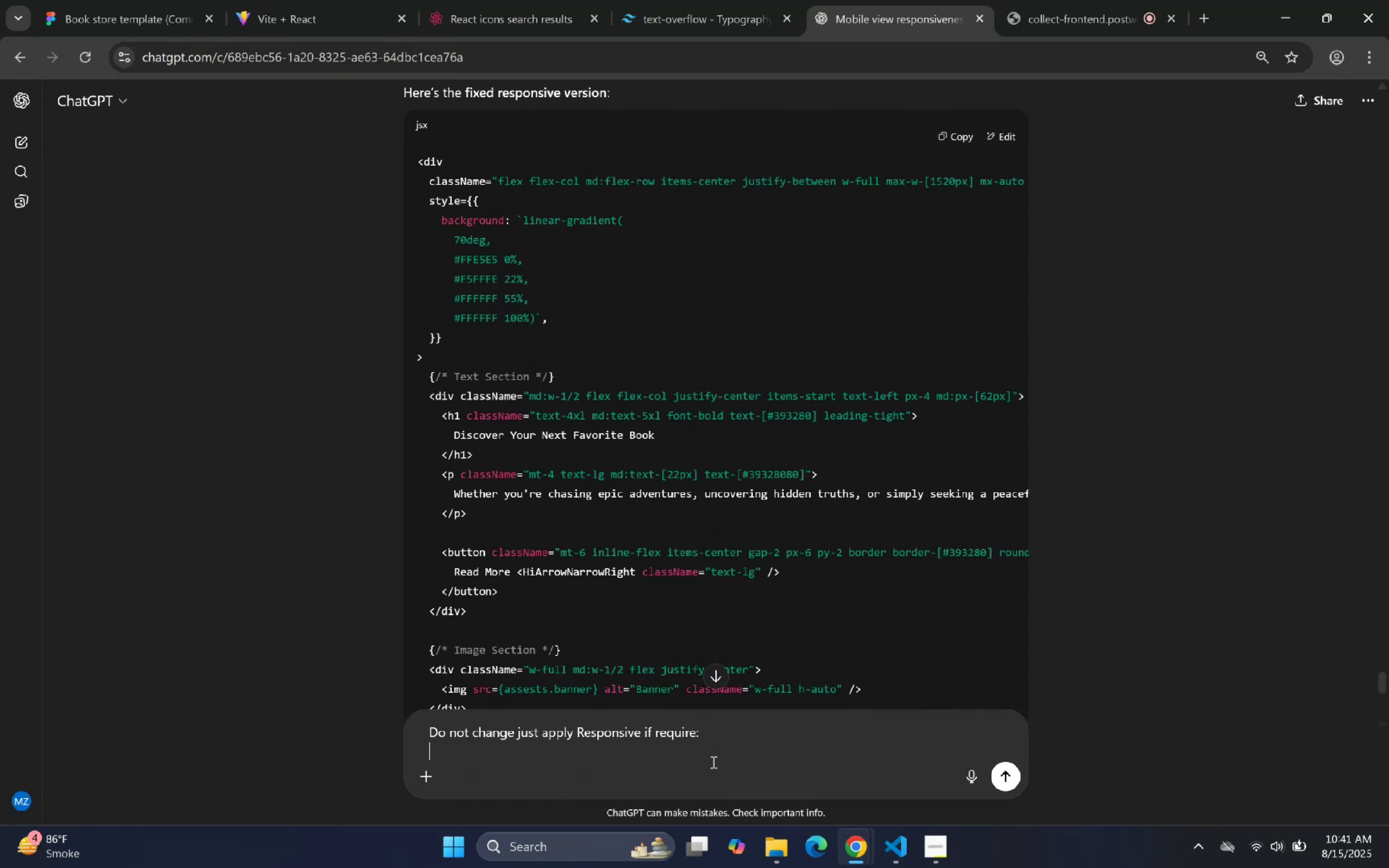 
key(Shift+Enter)
 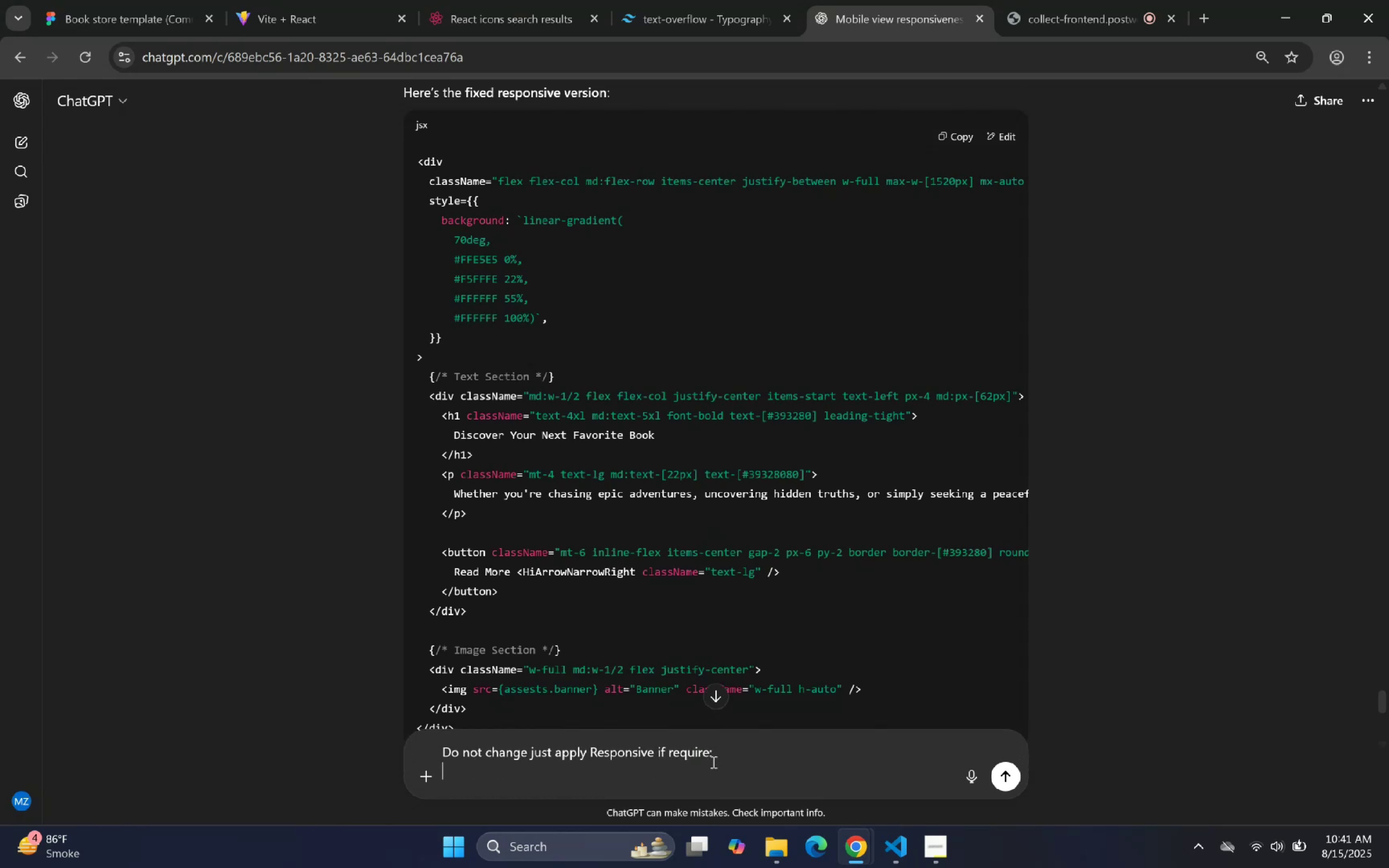 
key(Control+ControlLeft)
 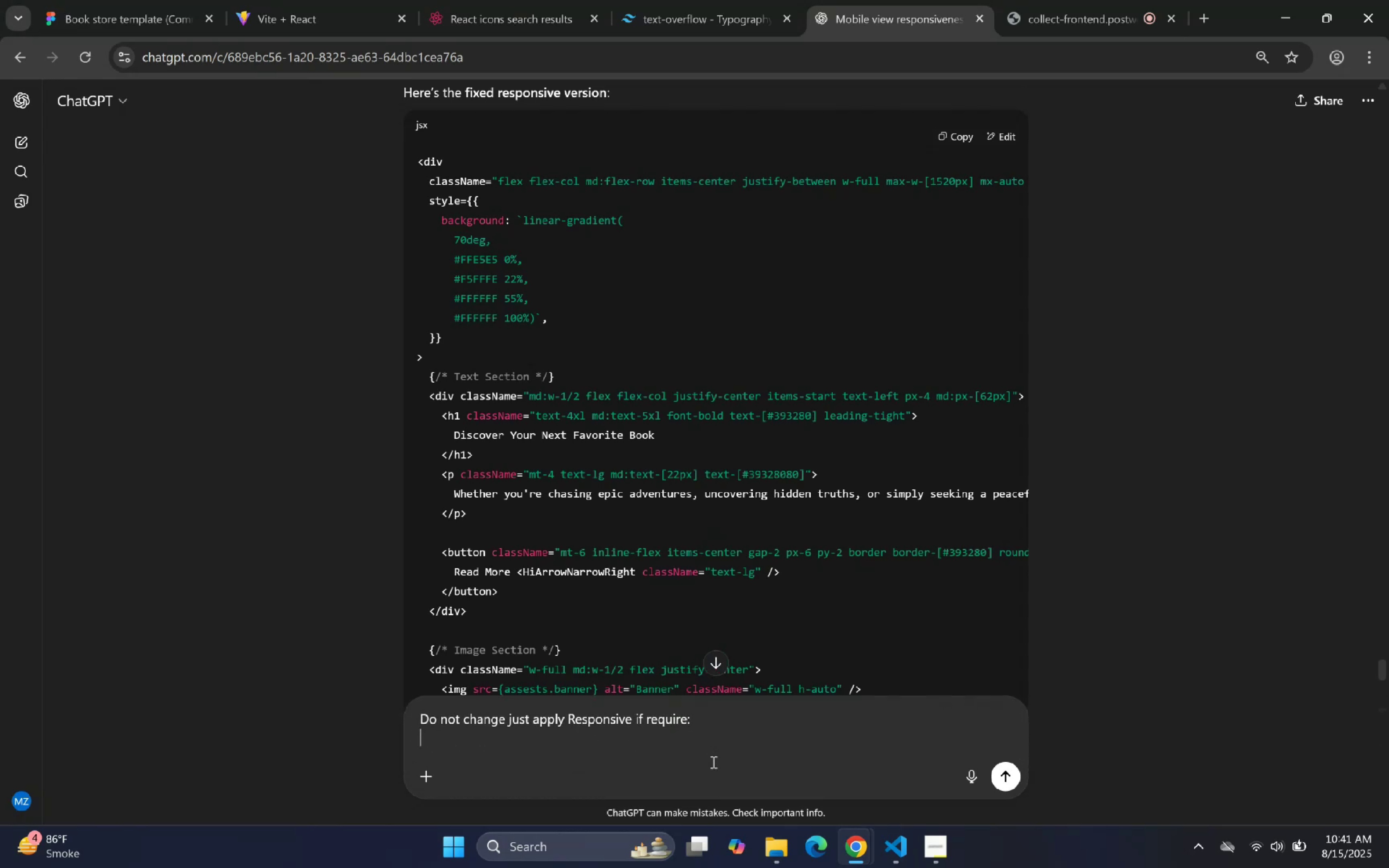 
key(Control+V)
 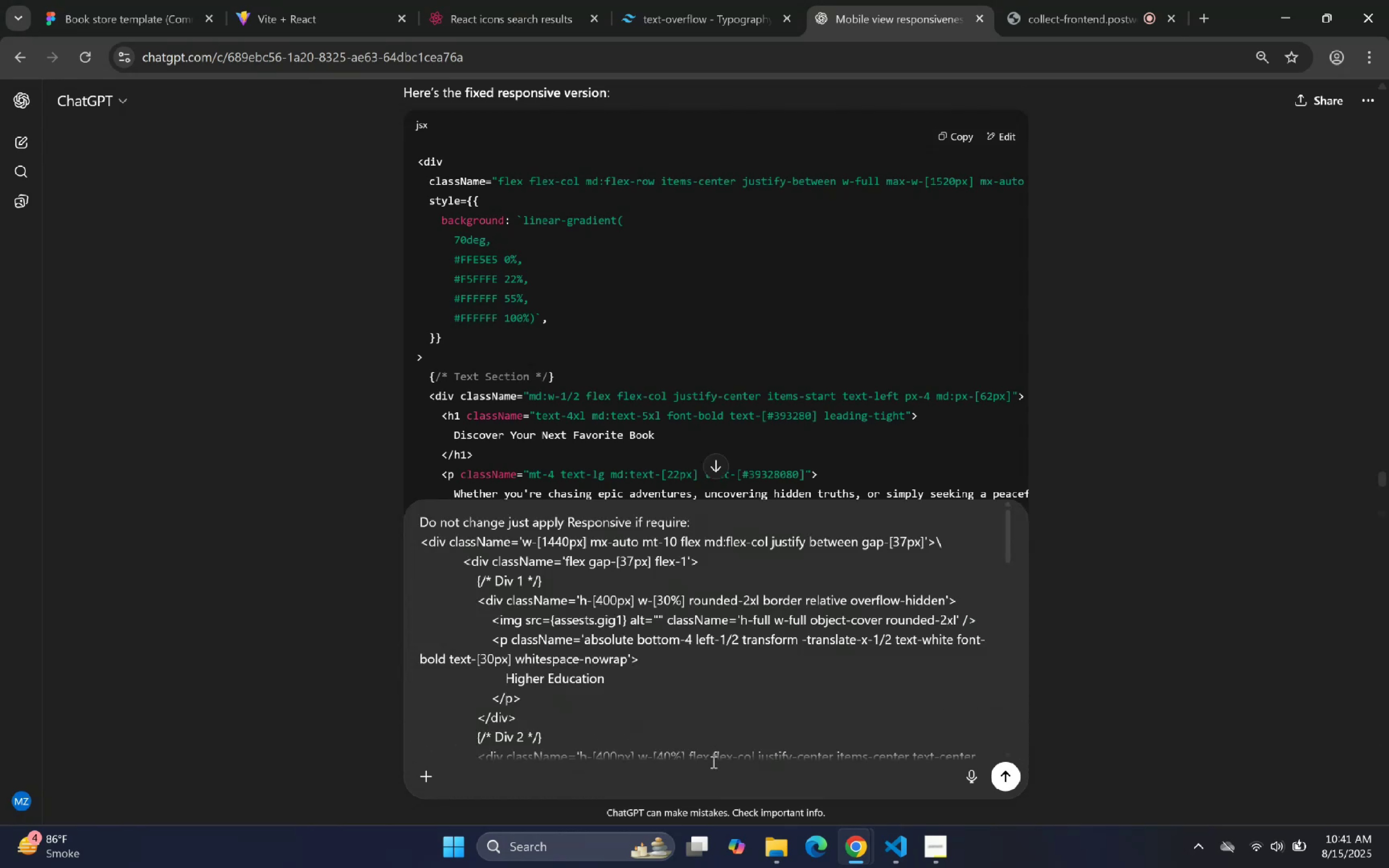 
key(Enter)
 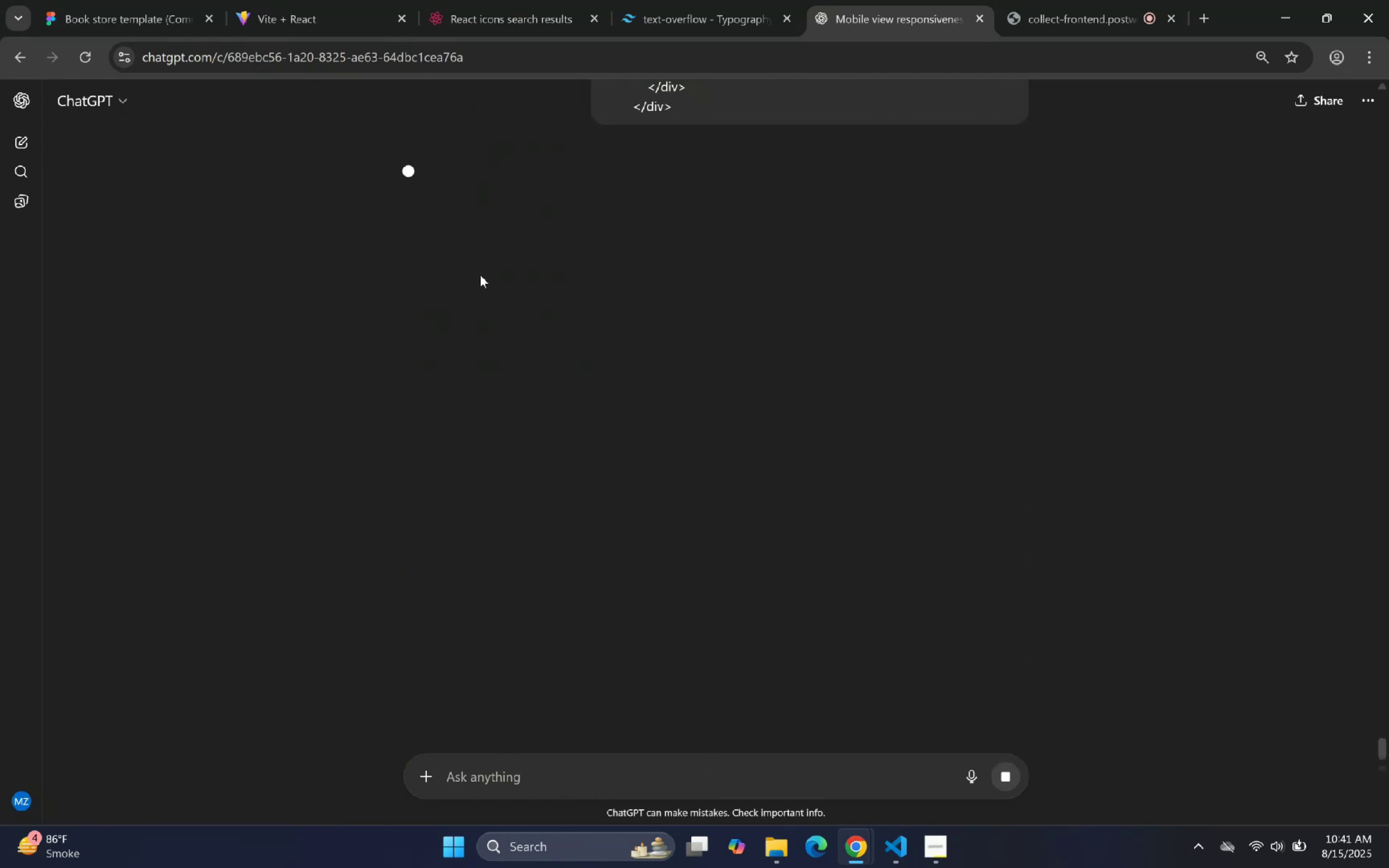 
wait(6.11)
 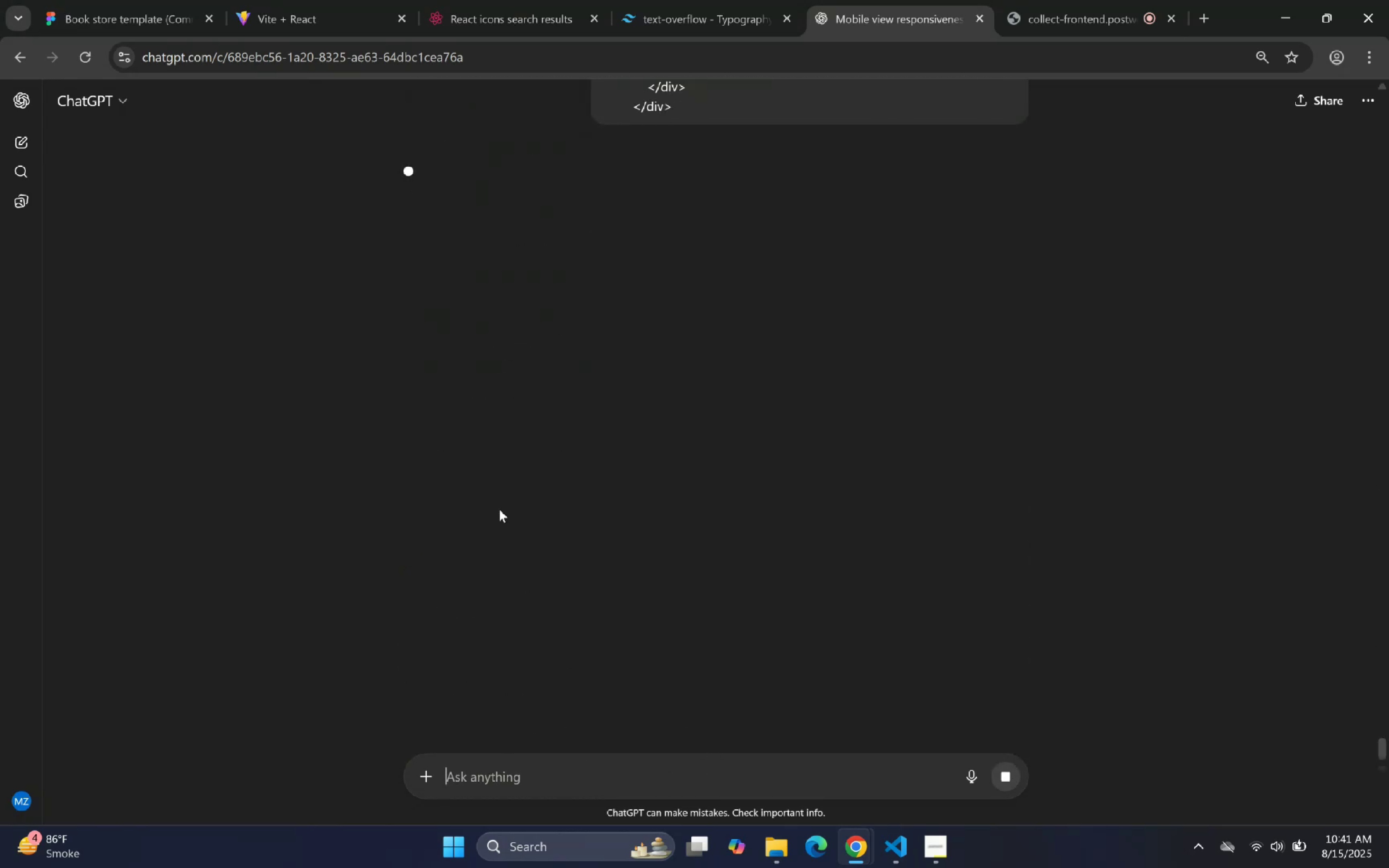 
left_click([901, 850])
 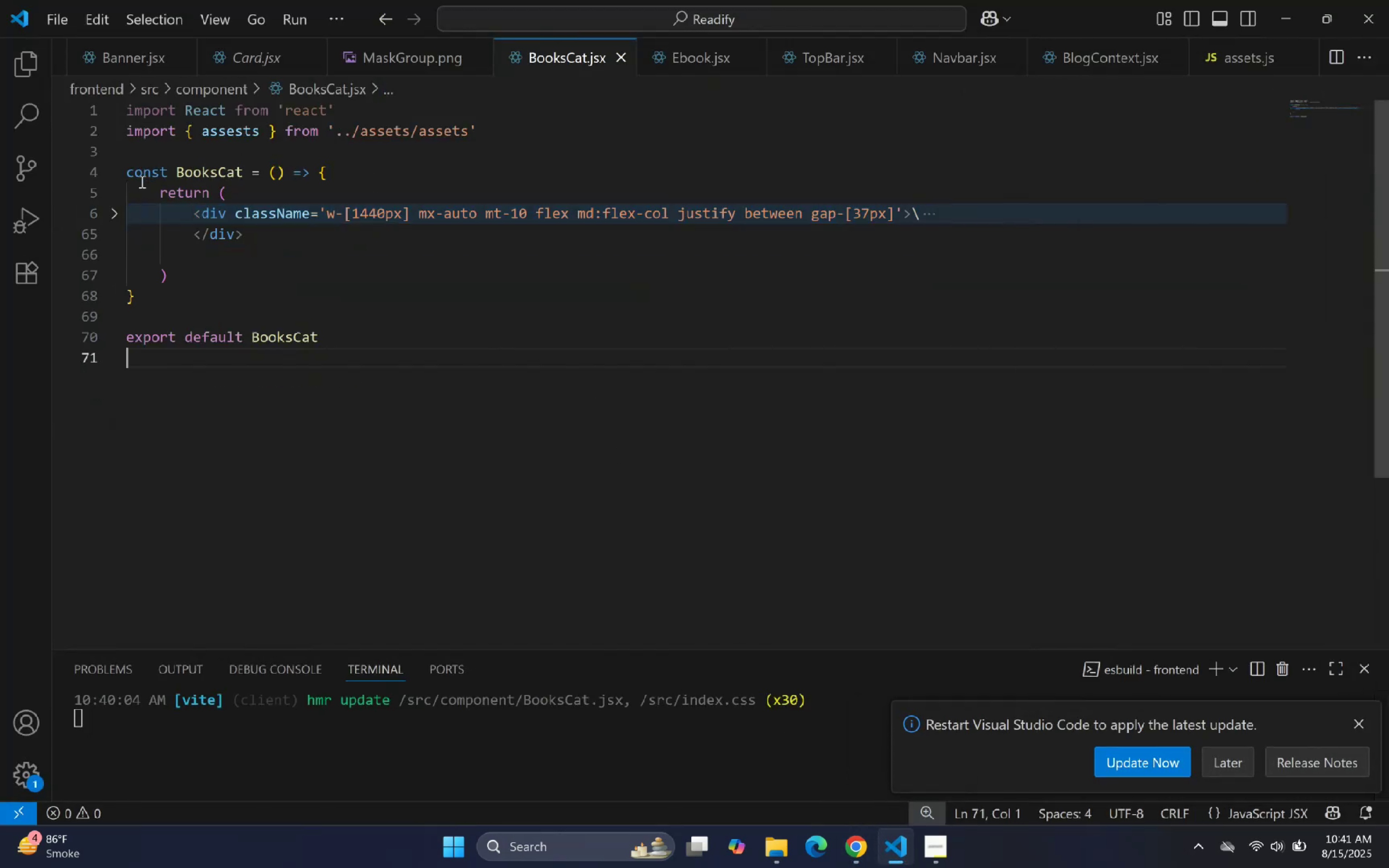 
left_click([119, 217])
 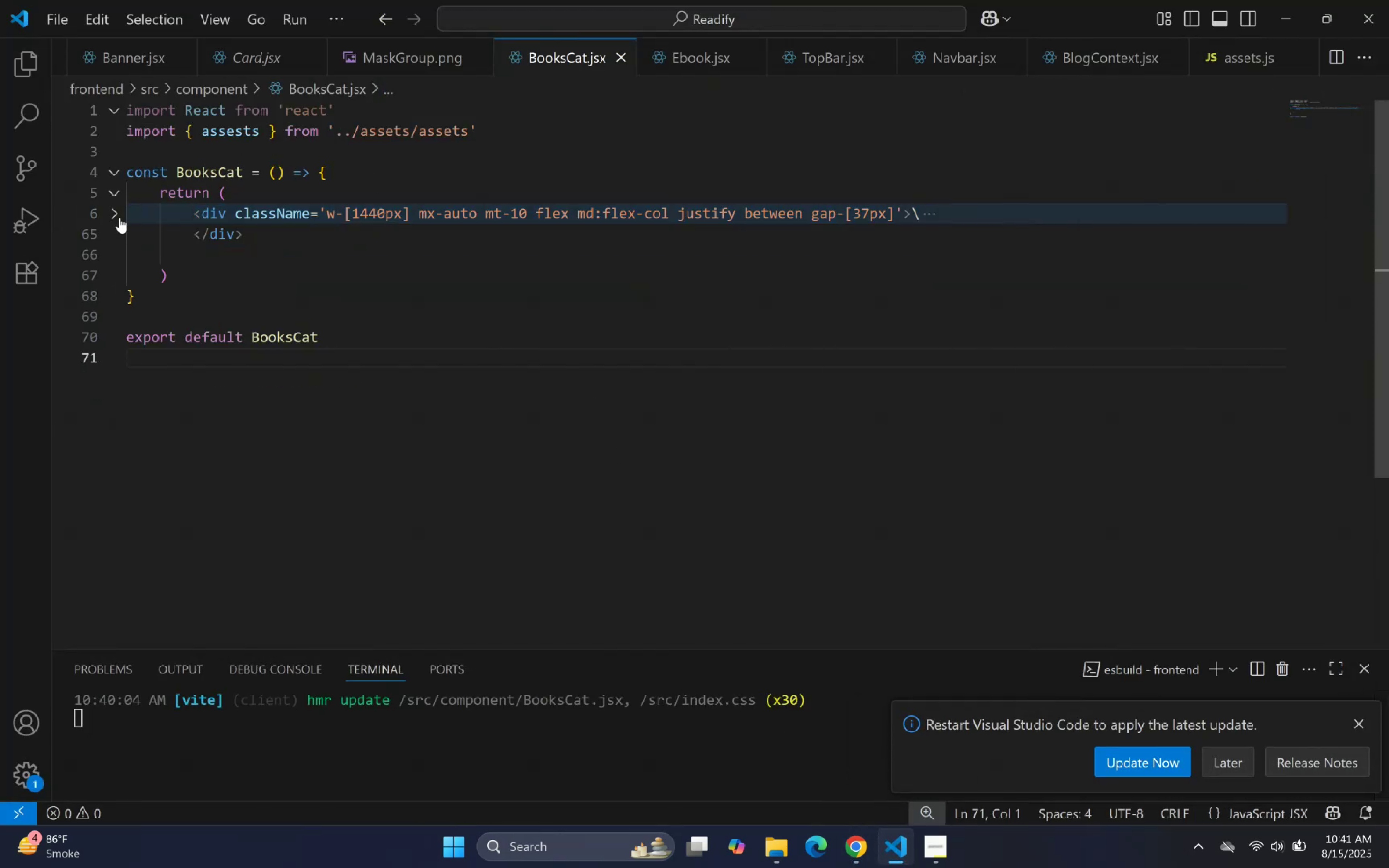 
scroll: coordinate [439, 358], scroll_direction: none, amount: 0.0
 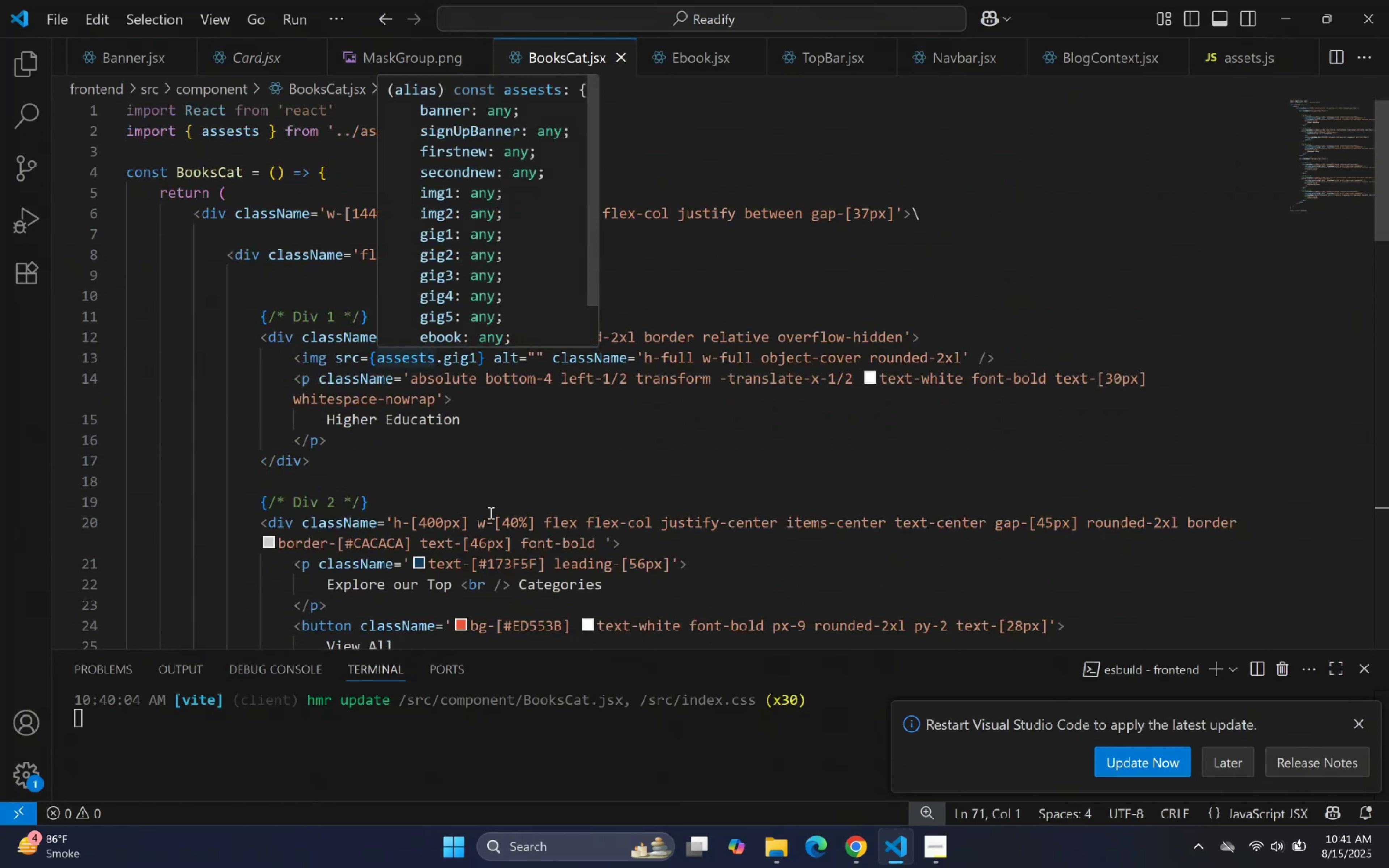 
double_click([736, 329])
 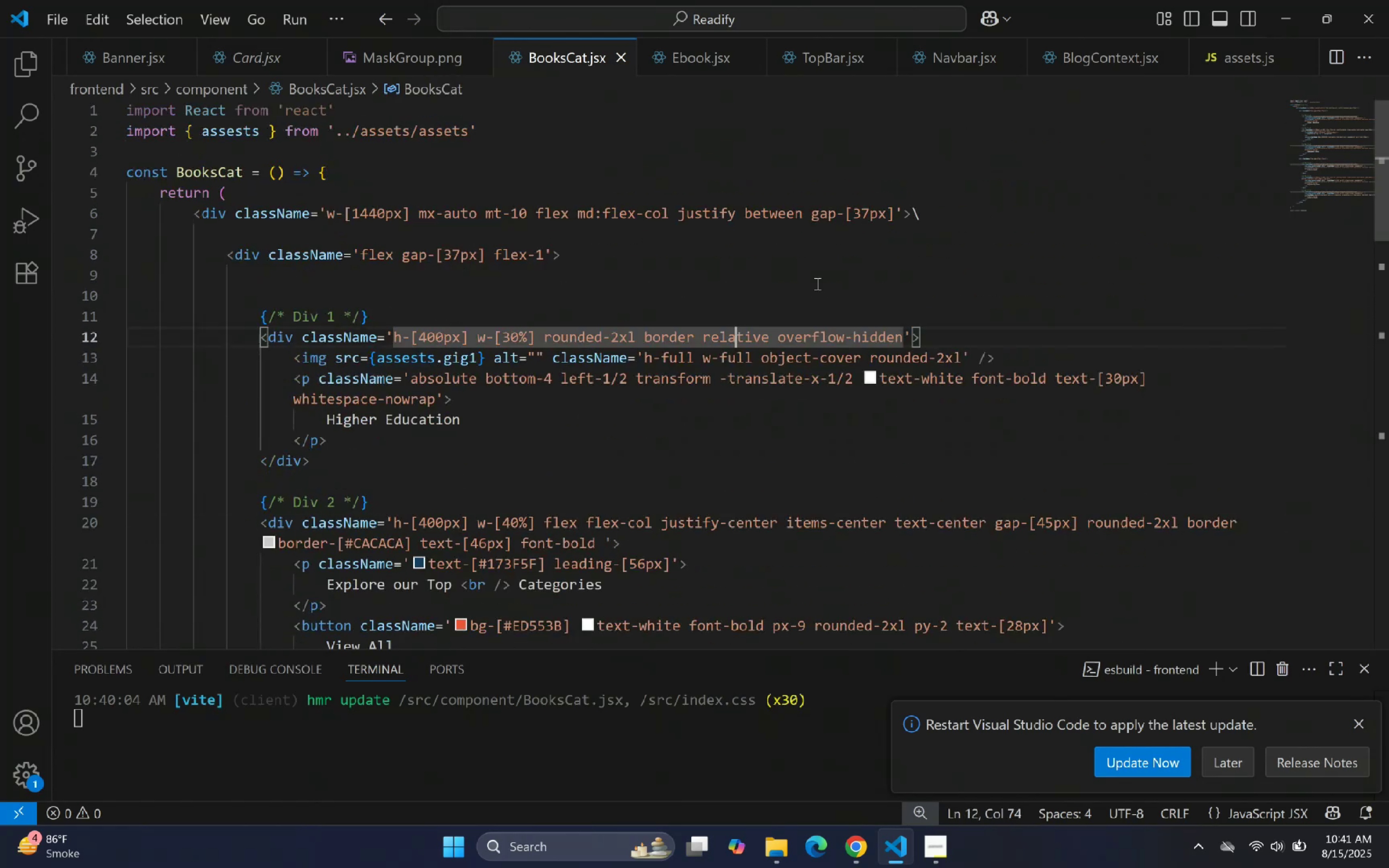 
triple_click([906, 231])
 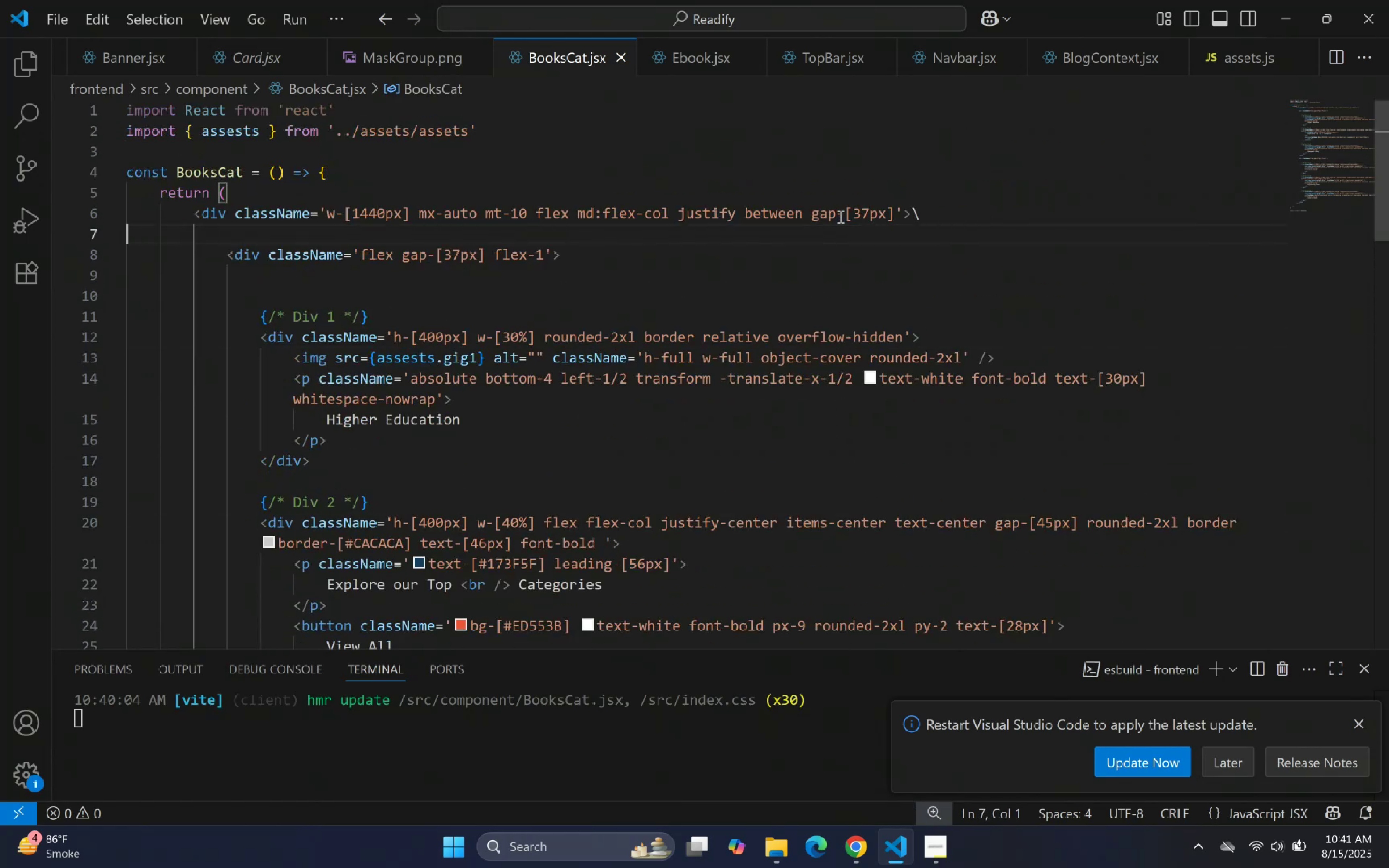 
left_click([870, 213])
 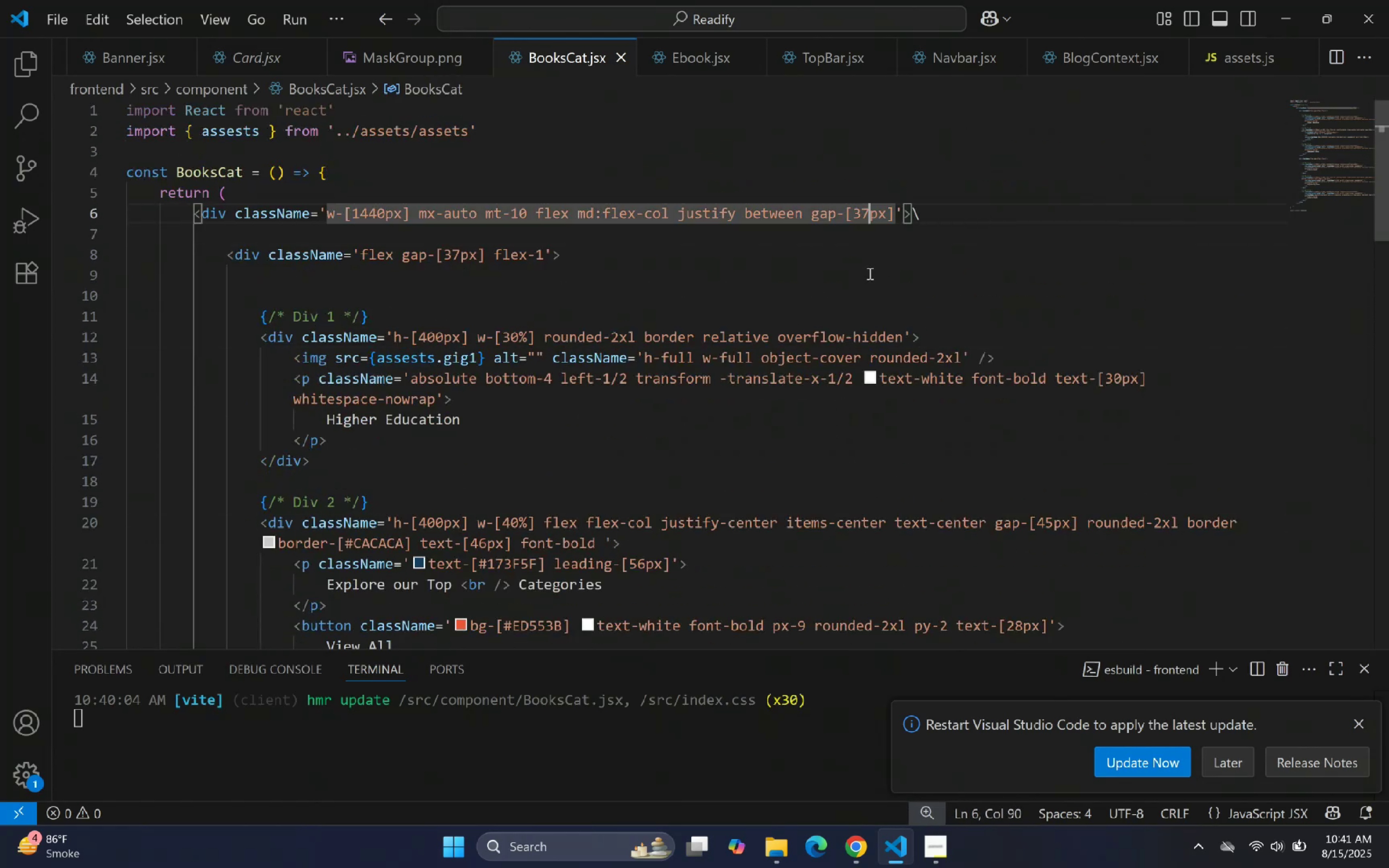 
key(Backspace)
key(Backspace)
type(27)
 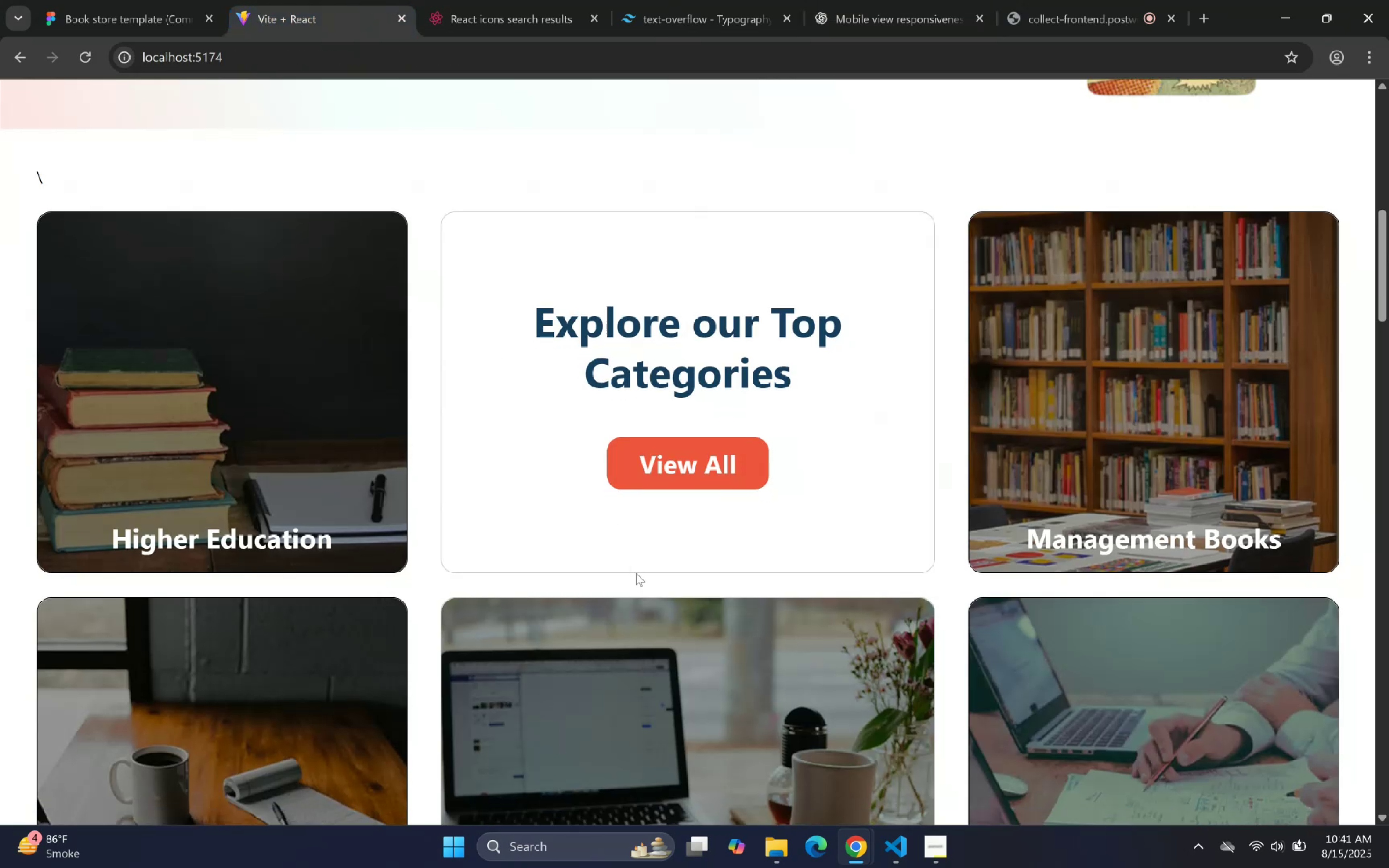 
wait(5.83)
 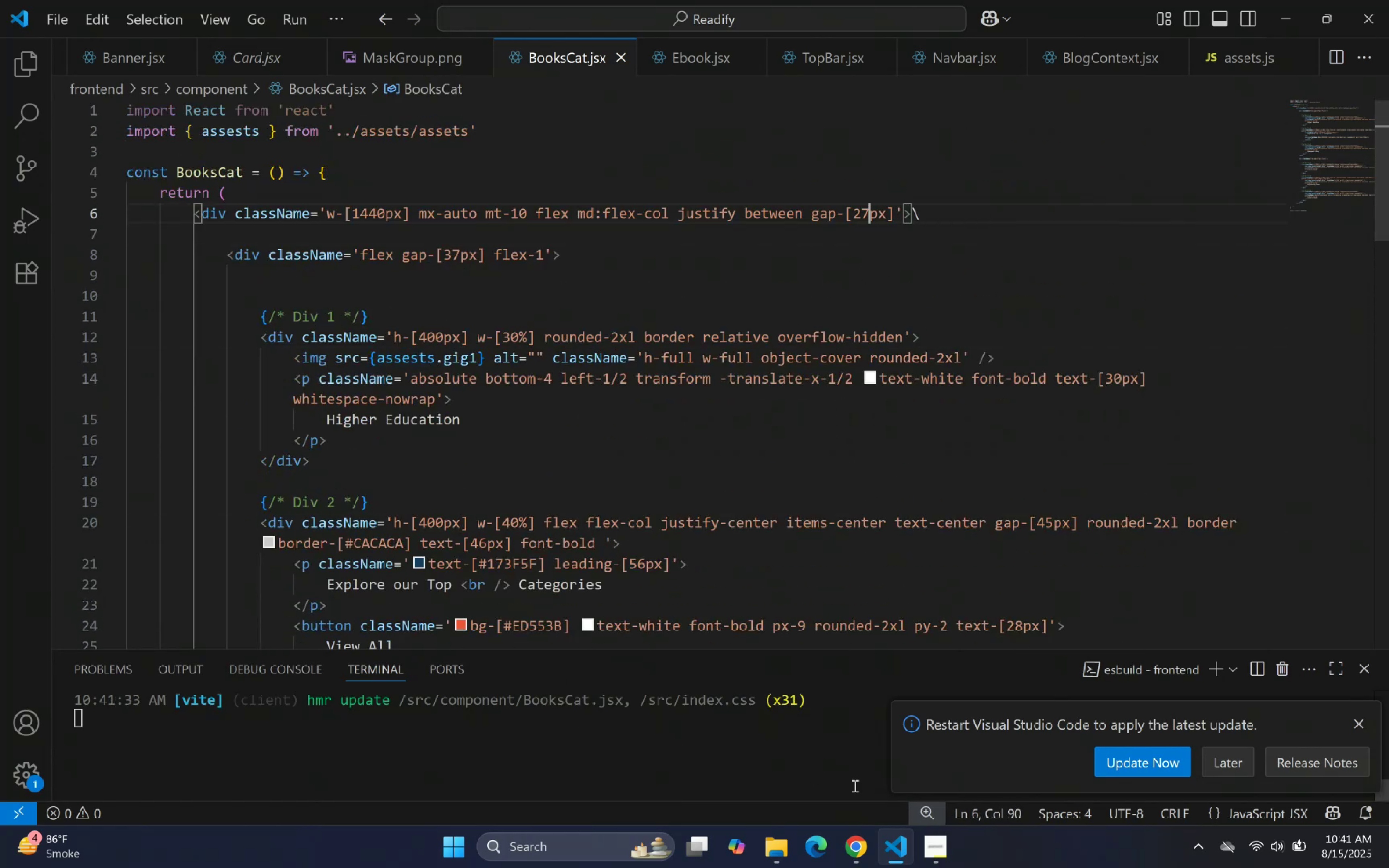 
left_click([896, 855])
 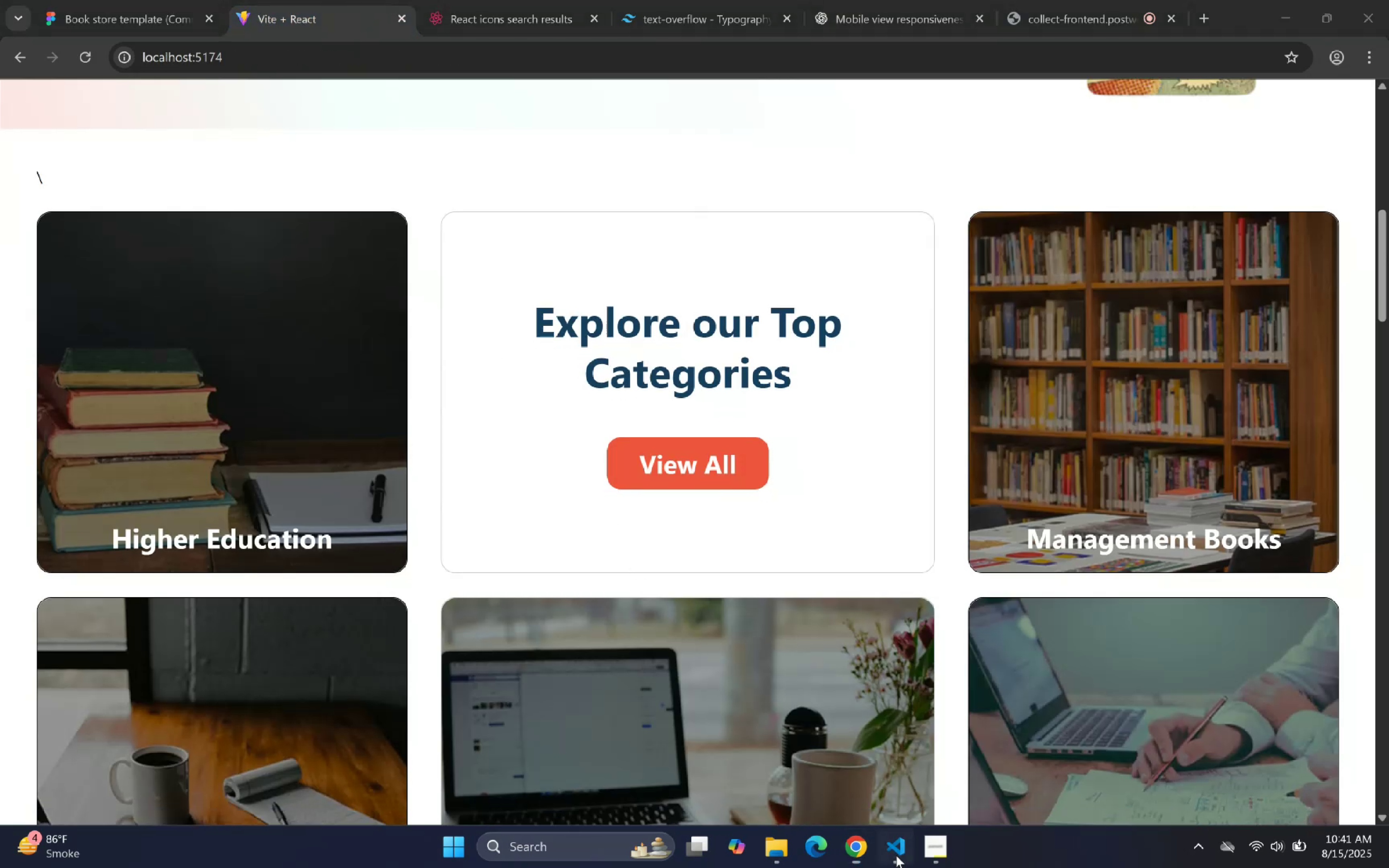 
key(Control+Z)
 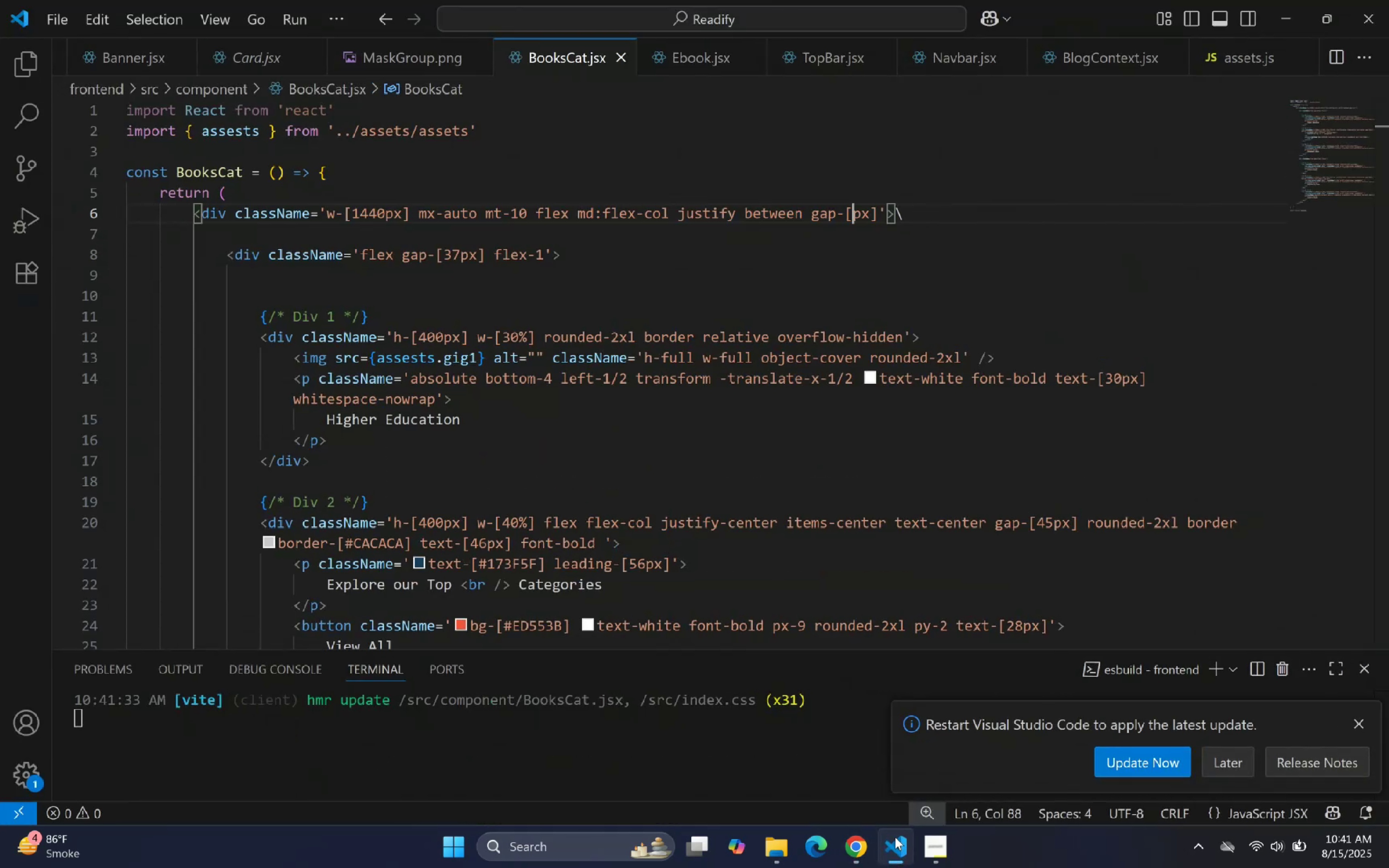 
key(Control+Z)
 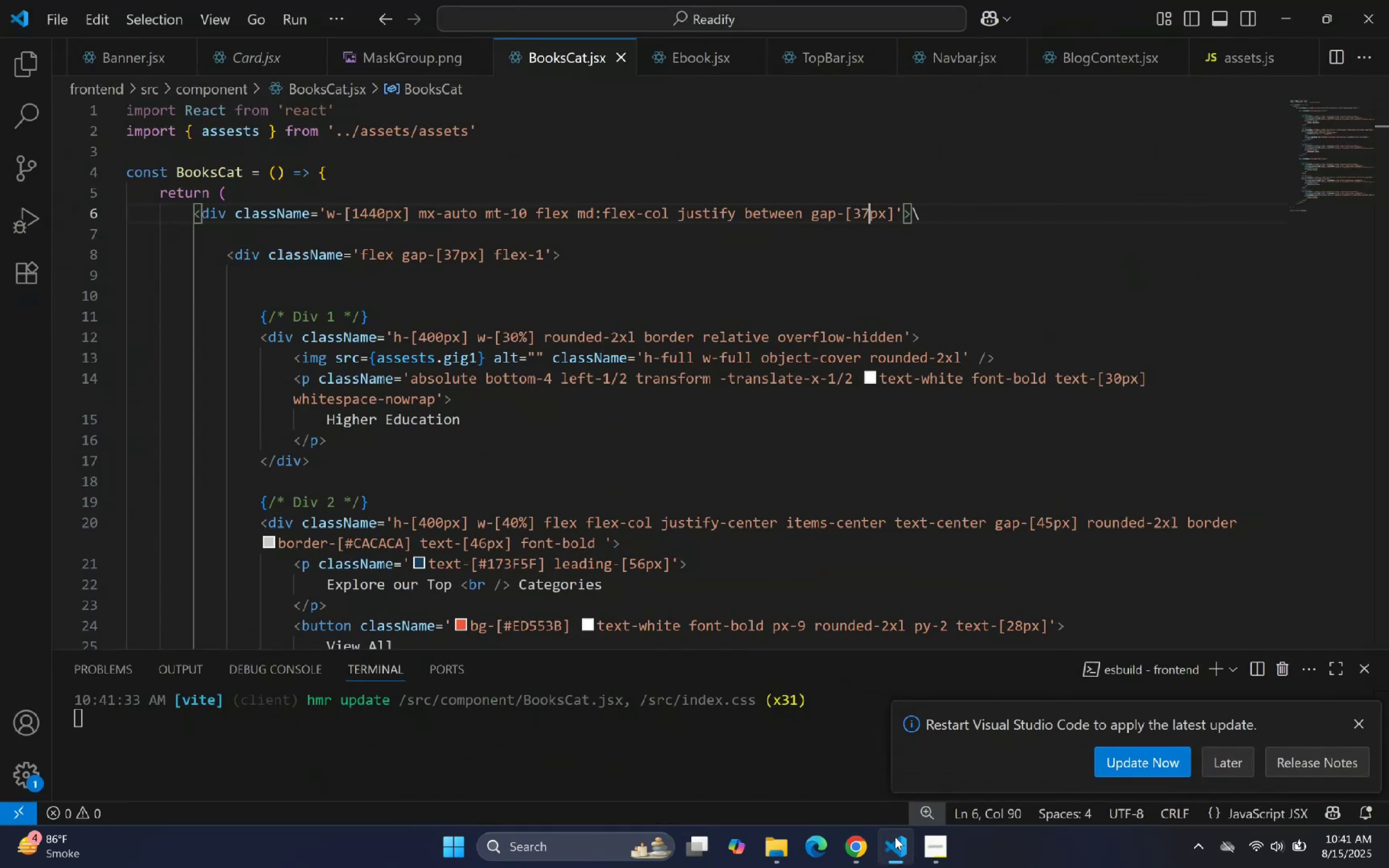 
left_click([895, 837])
 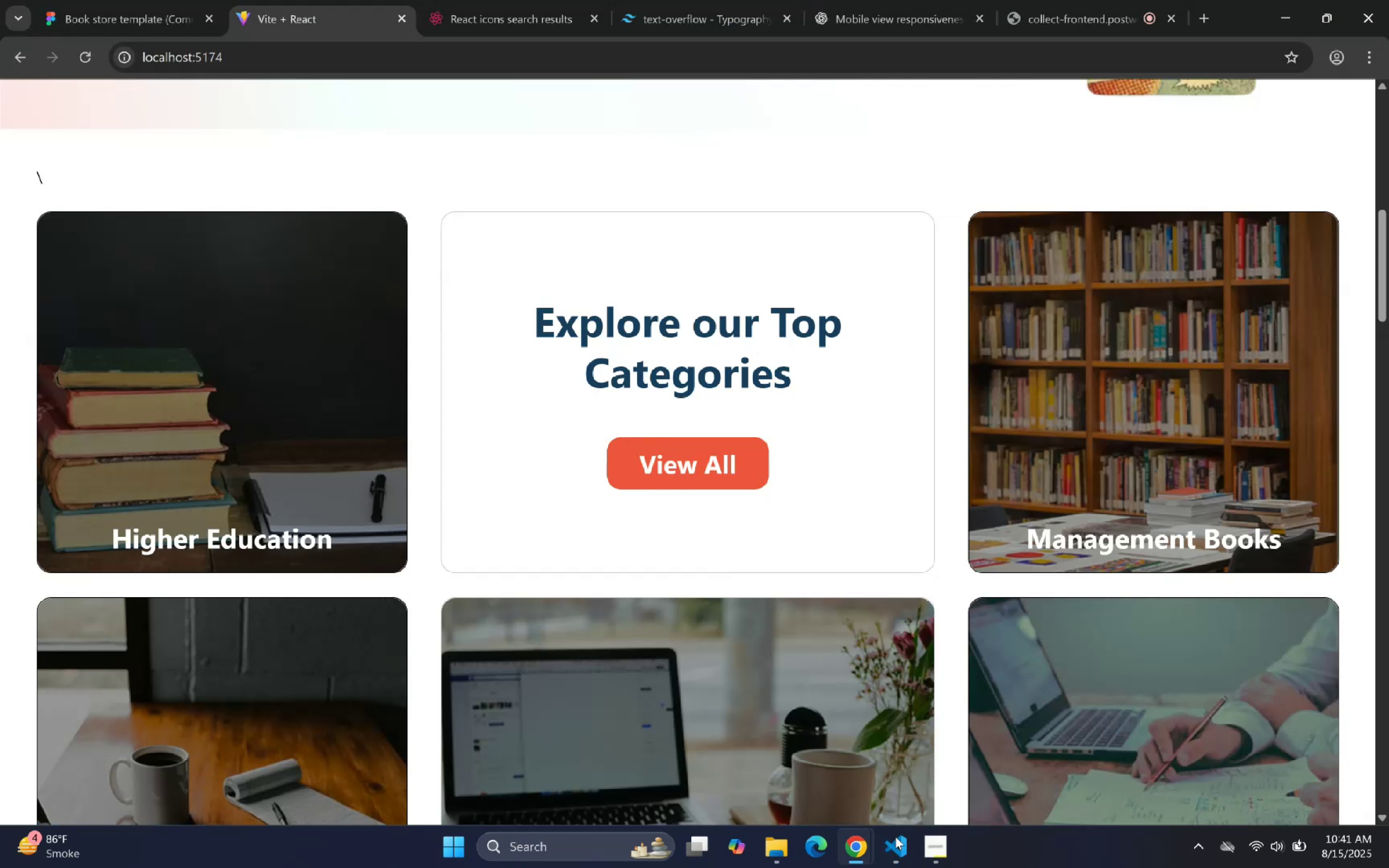 
left_click([895, 837])
 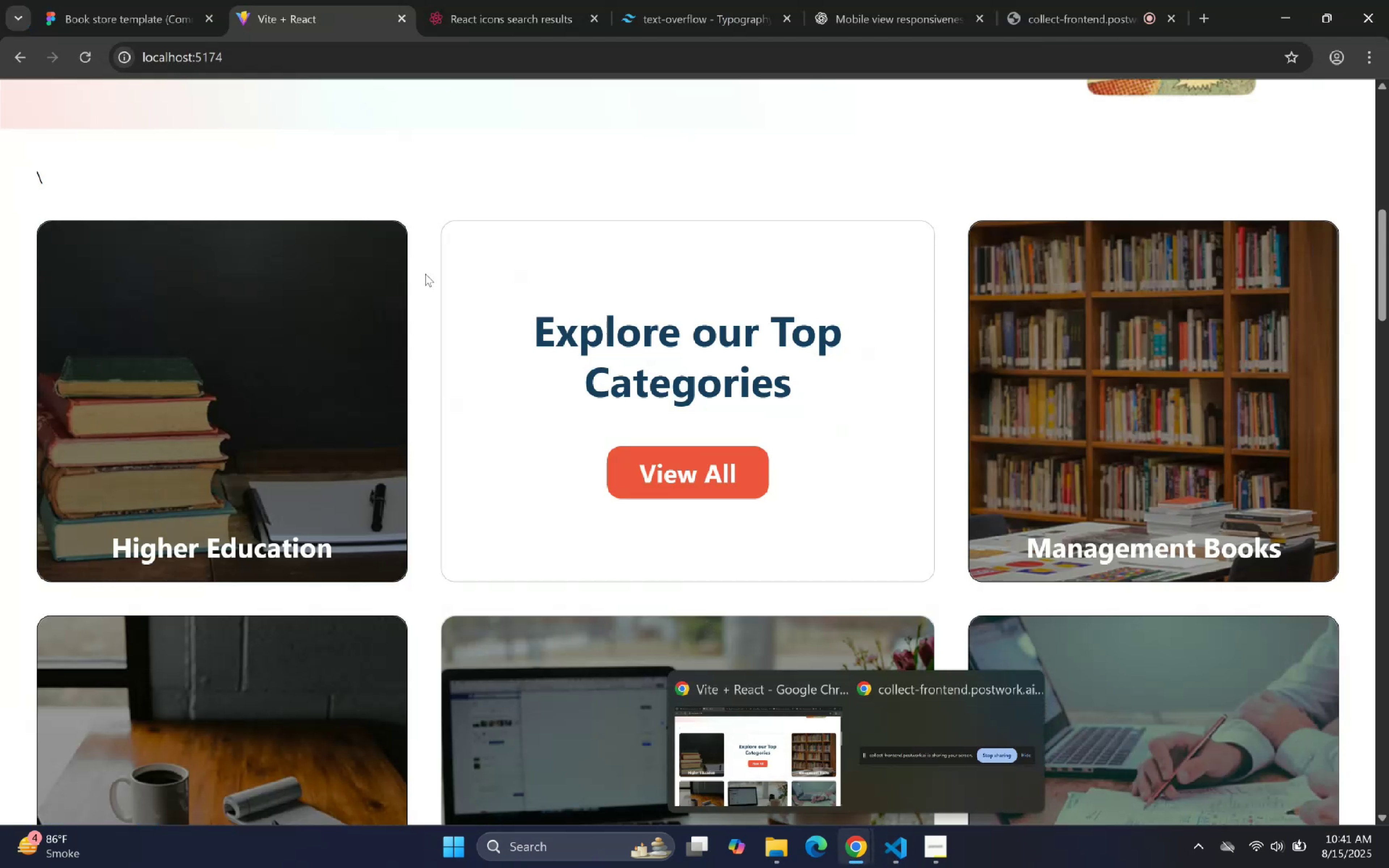 
left_click([868, 0])
 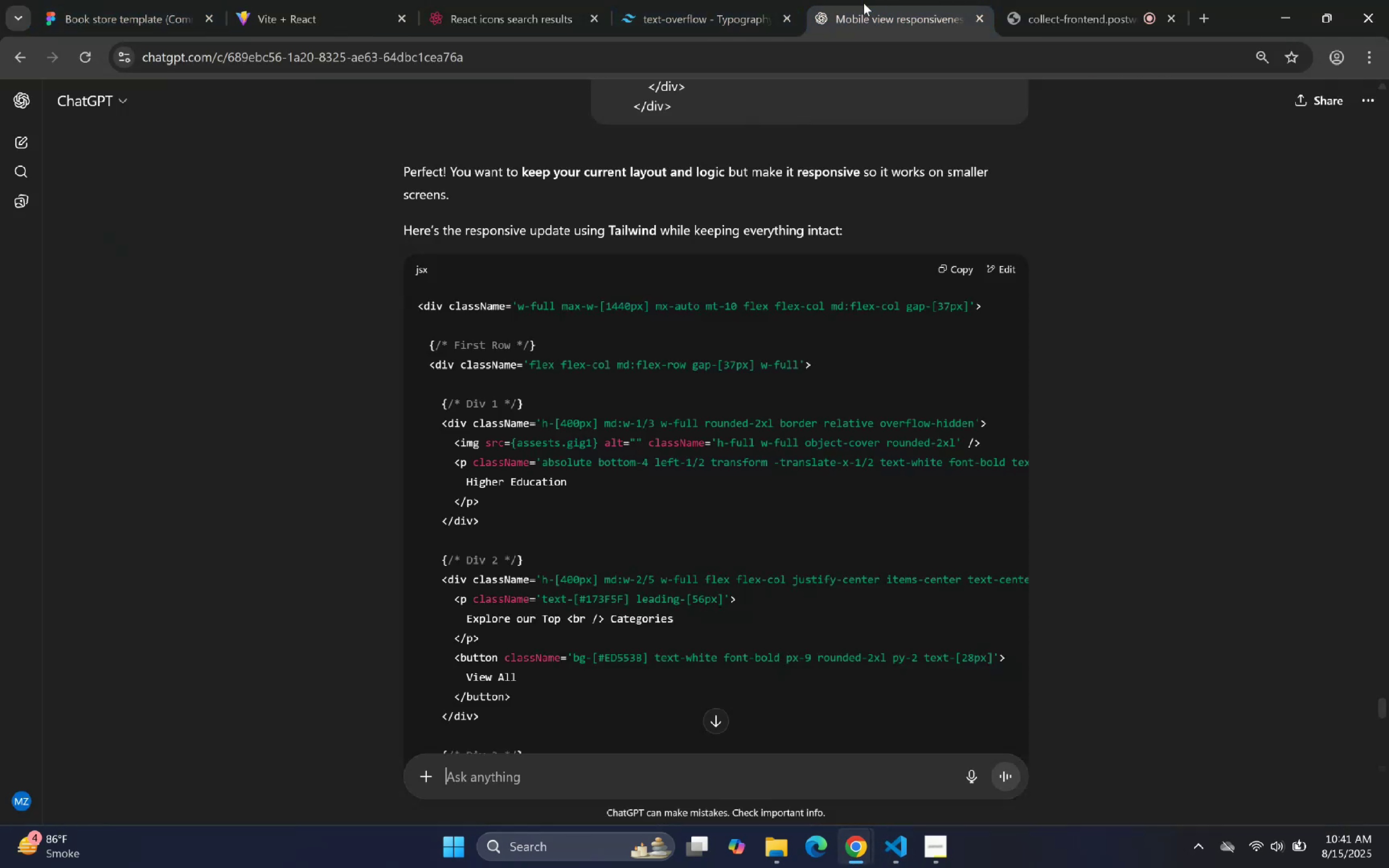 
scroll: coordinate [662, 391], scroll_direction: down, amount: 13.0
 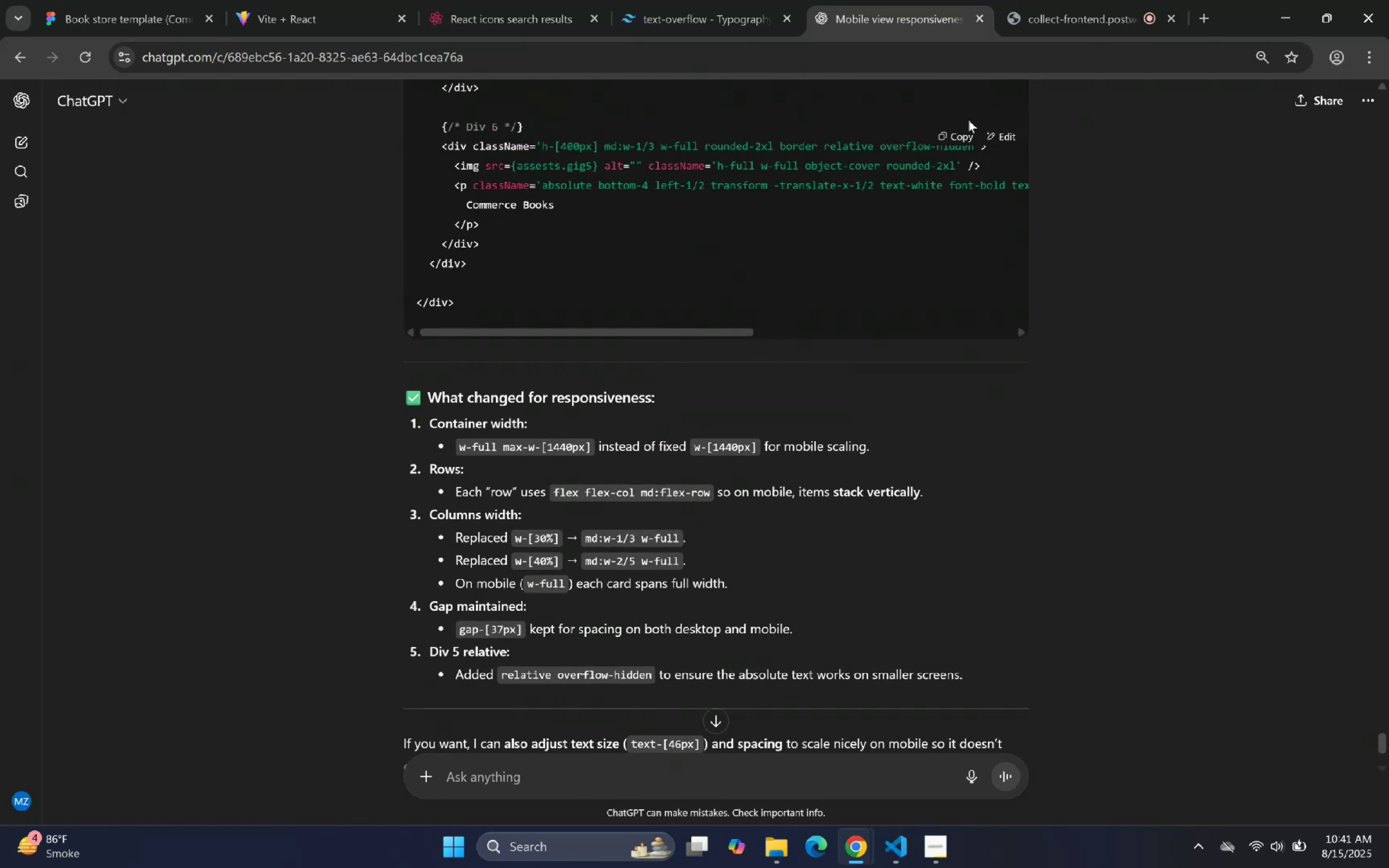 
left_click([946, 135])
 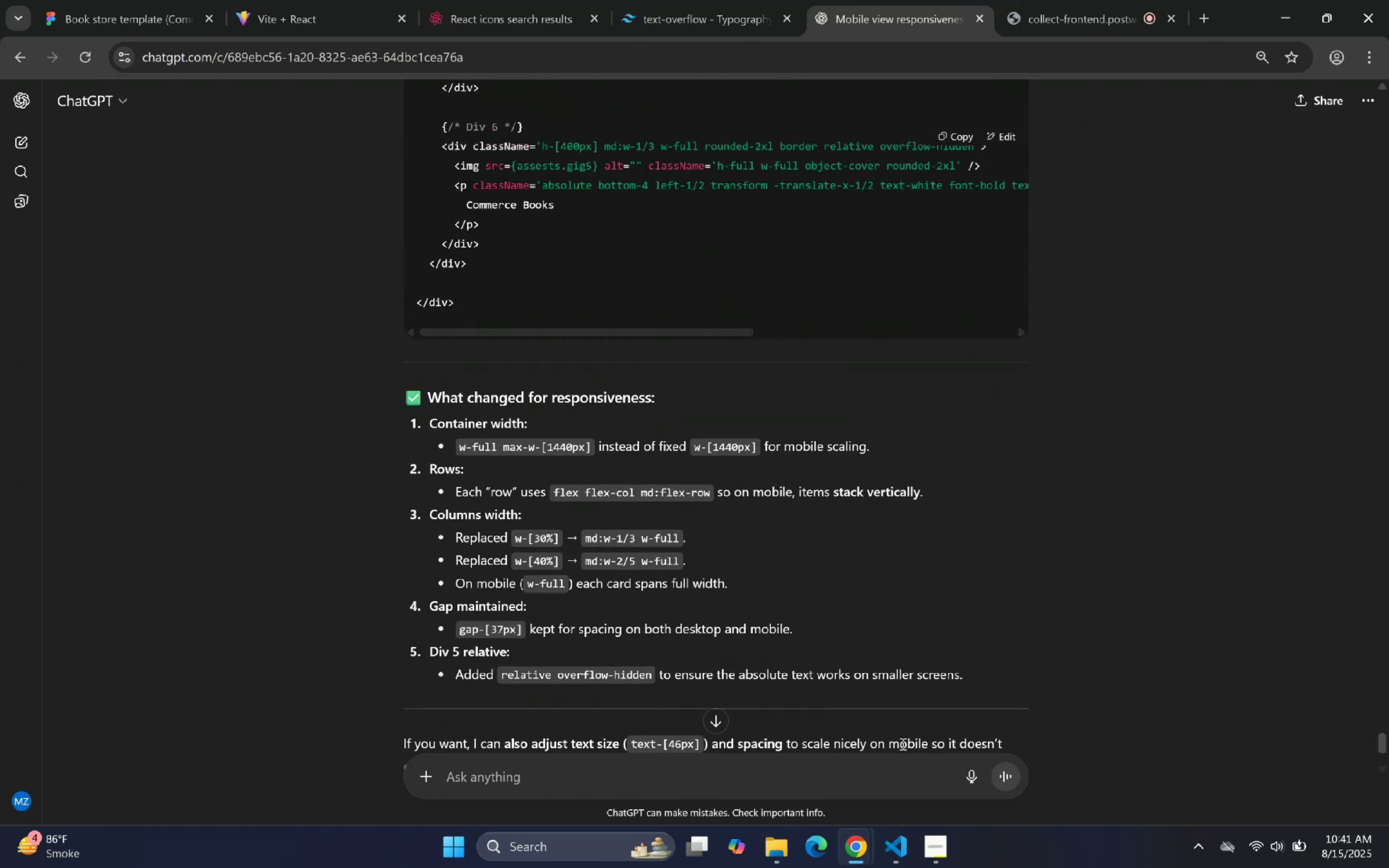 
wait(5.04)
 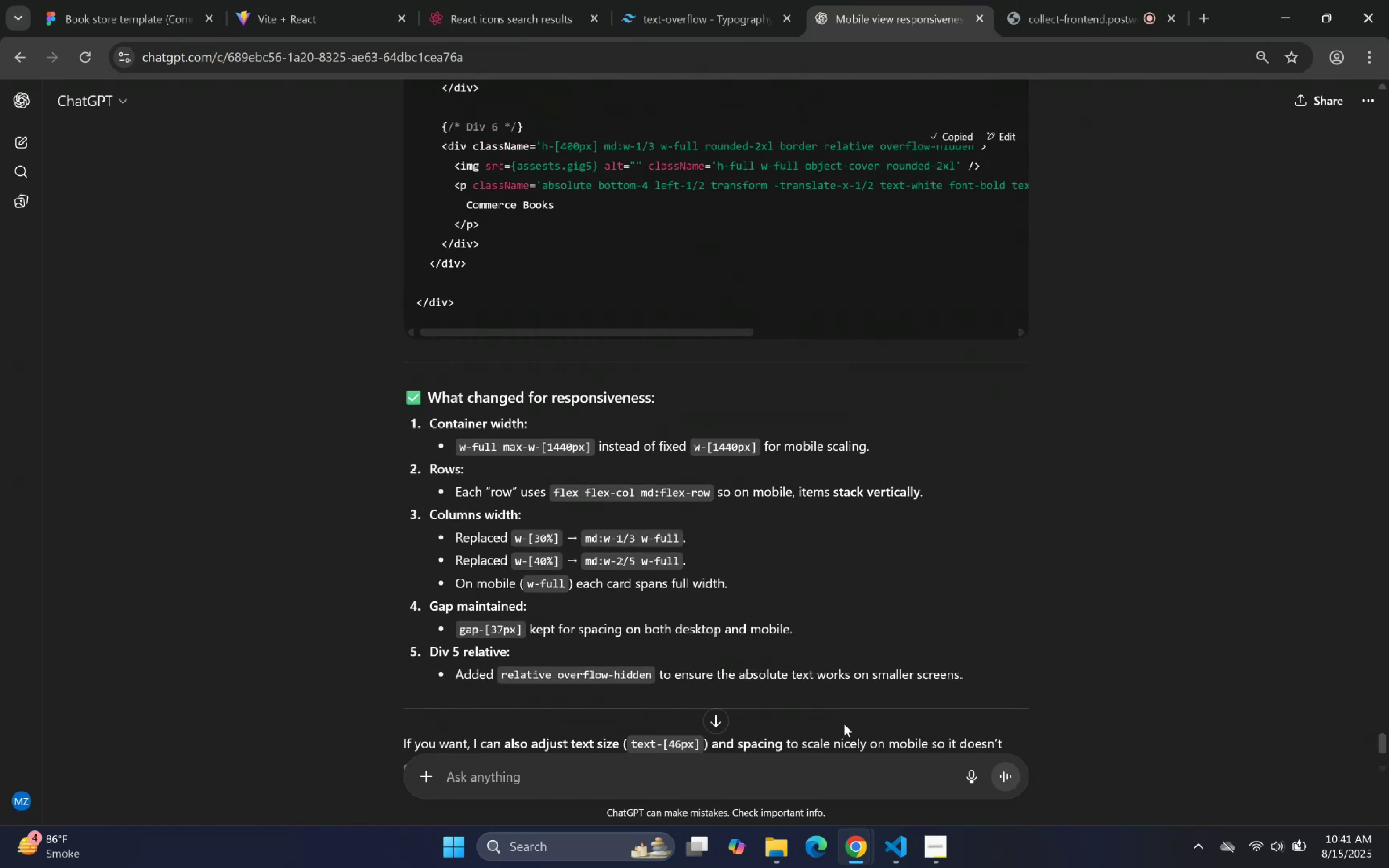 
left_click([952, 140])
 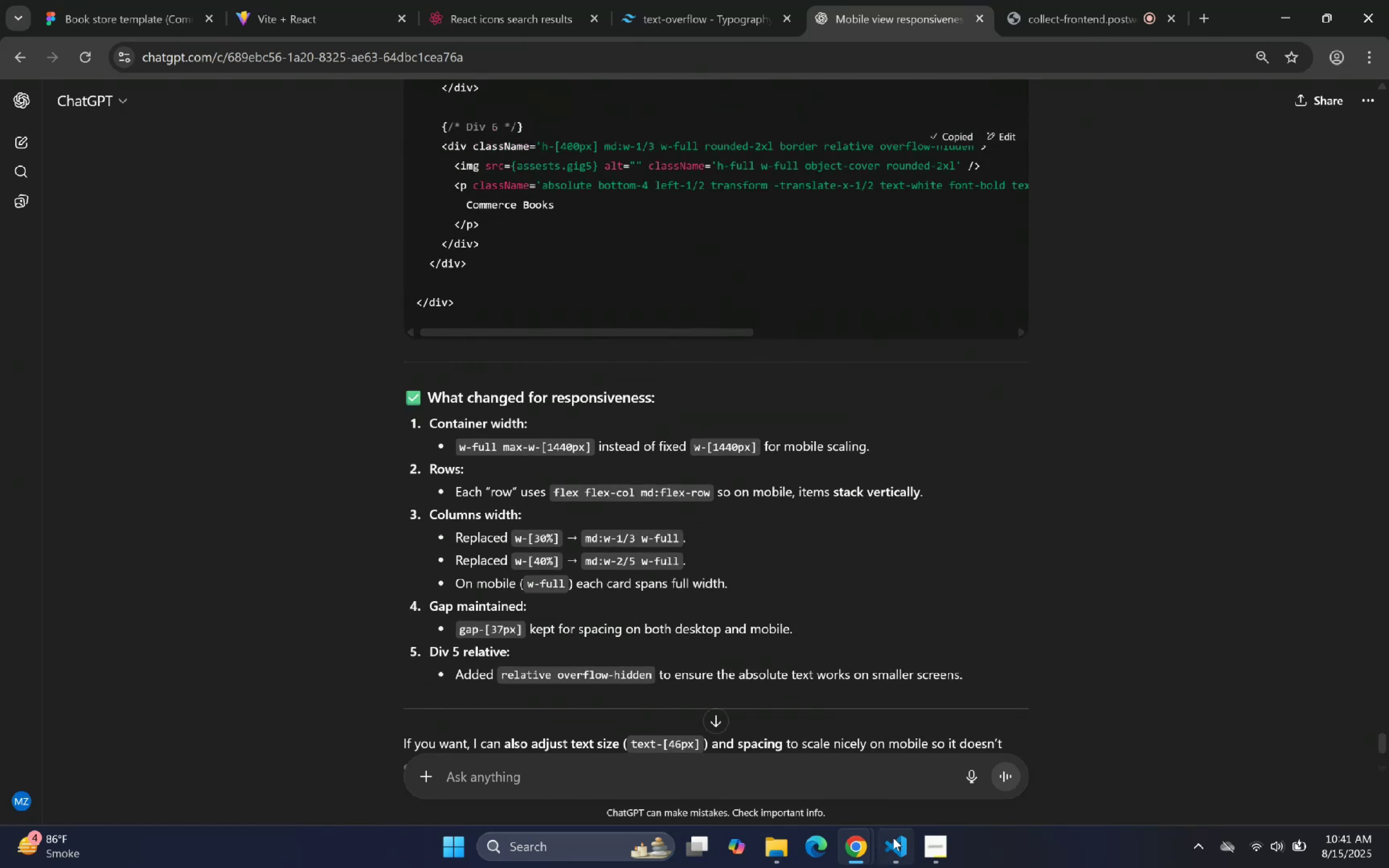 
left_click([898, 852])
 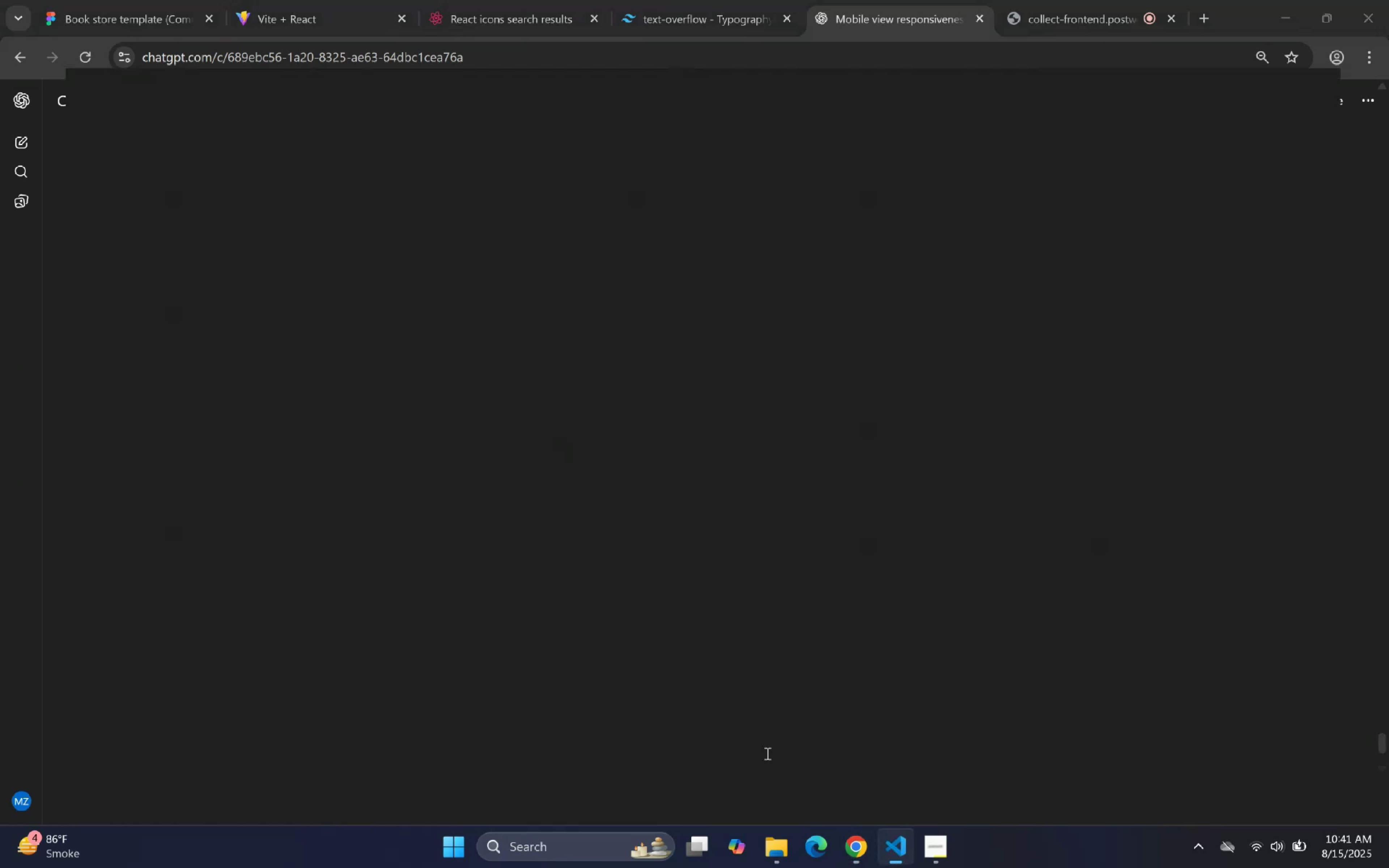 
scroll: coordinate [96, 286], scroll_direction: up, amount: 2.0
 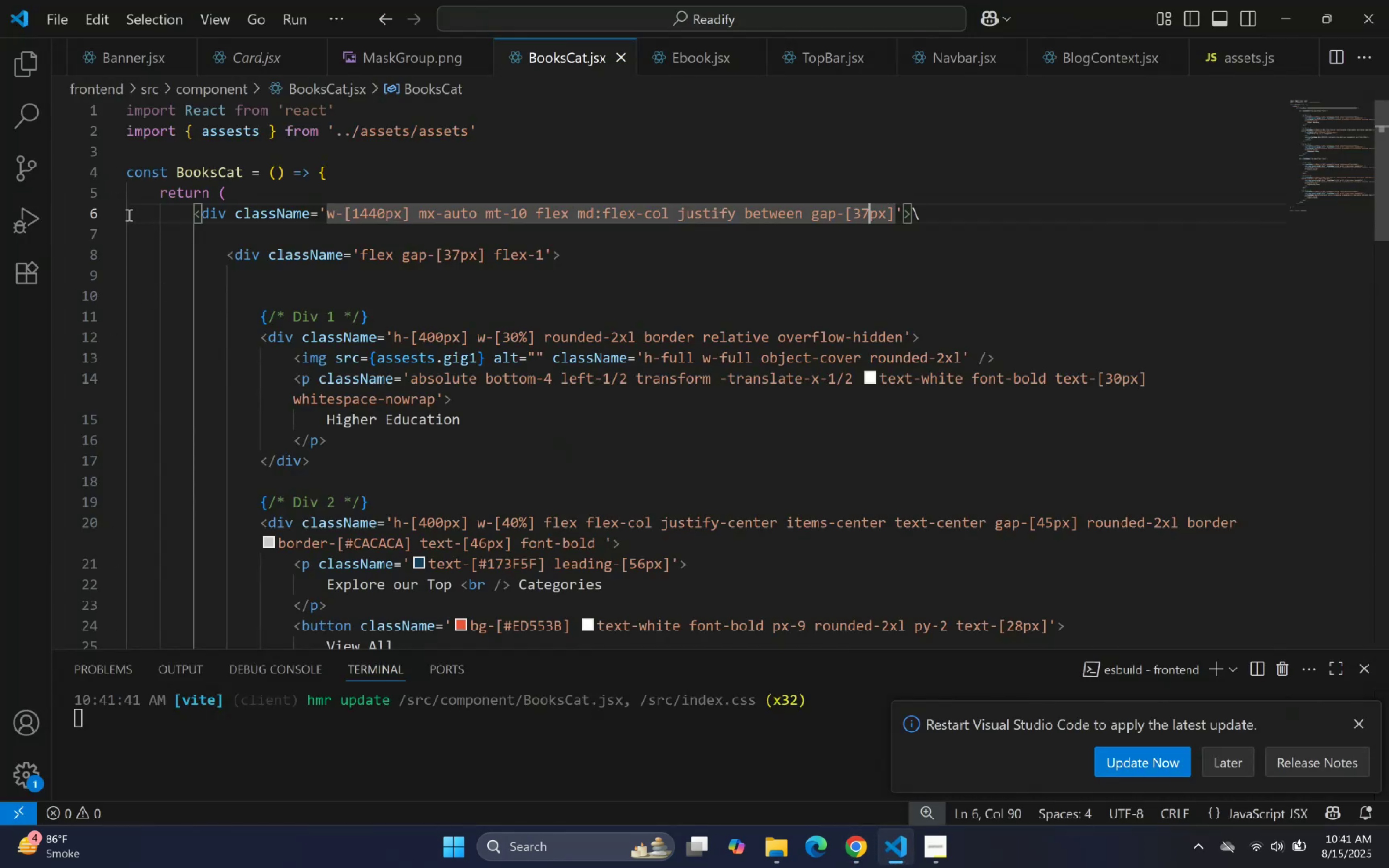 
left_click([111, 219])
 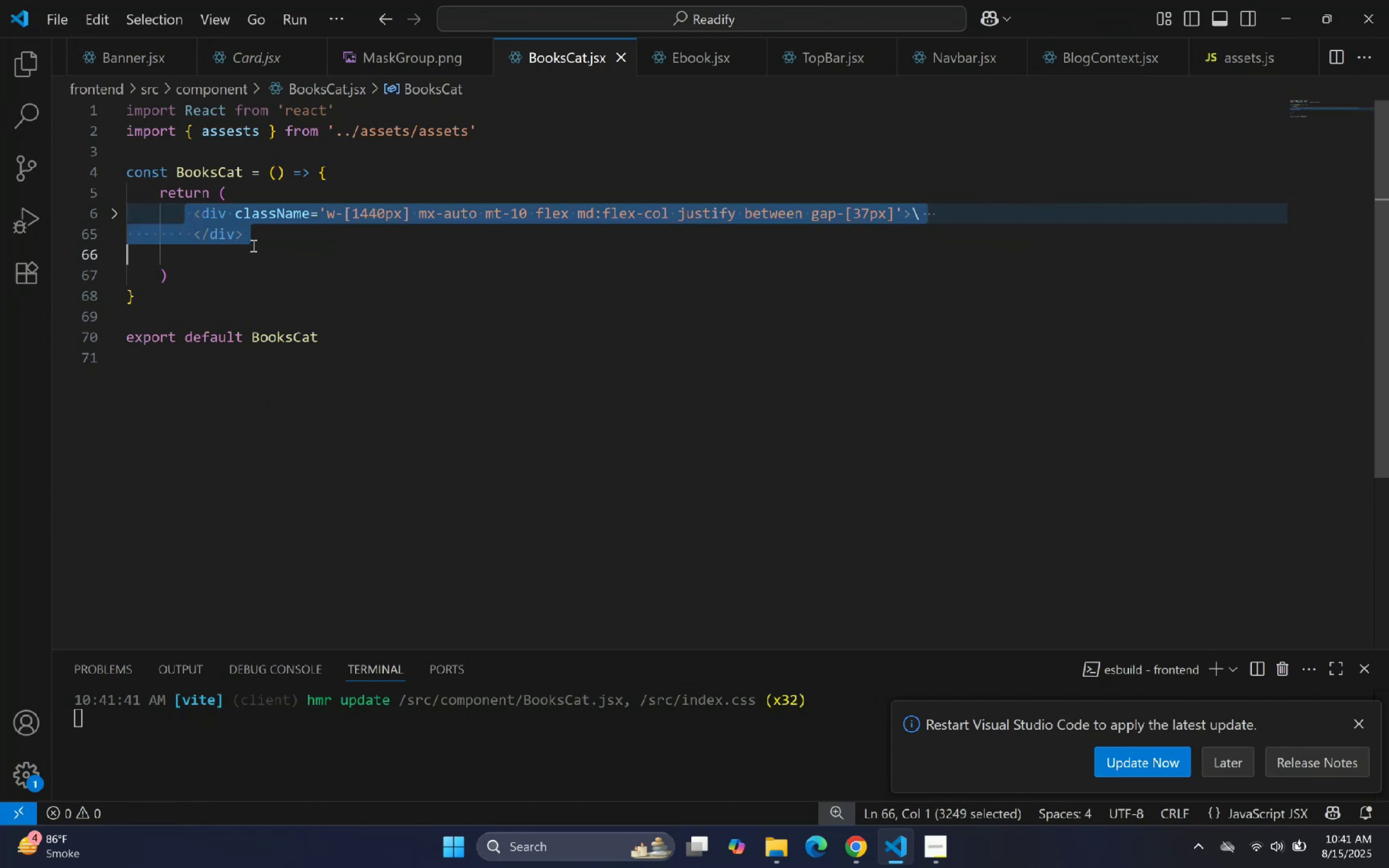 
key(Control+V)
 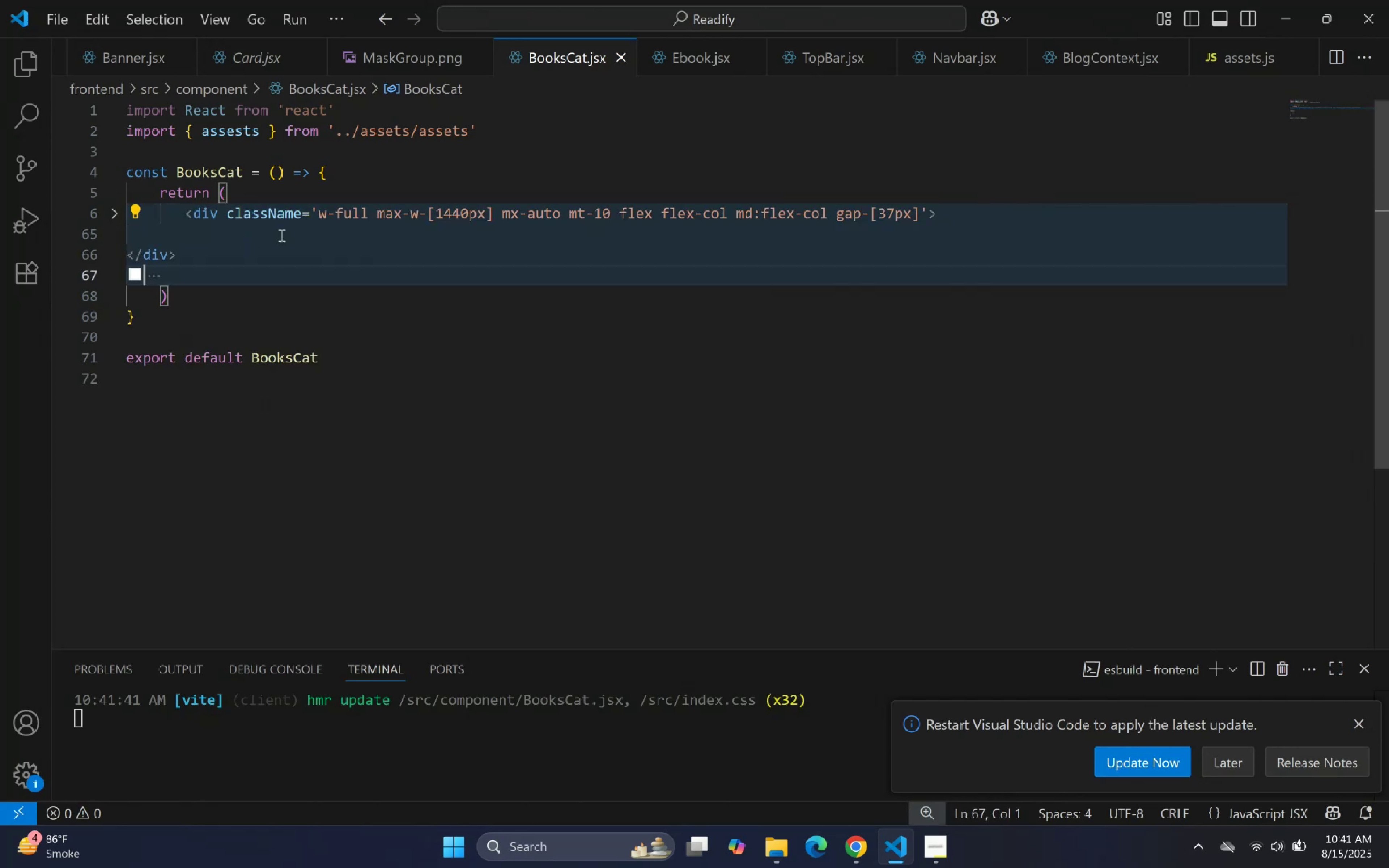 
double_click([475, 242])
 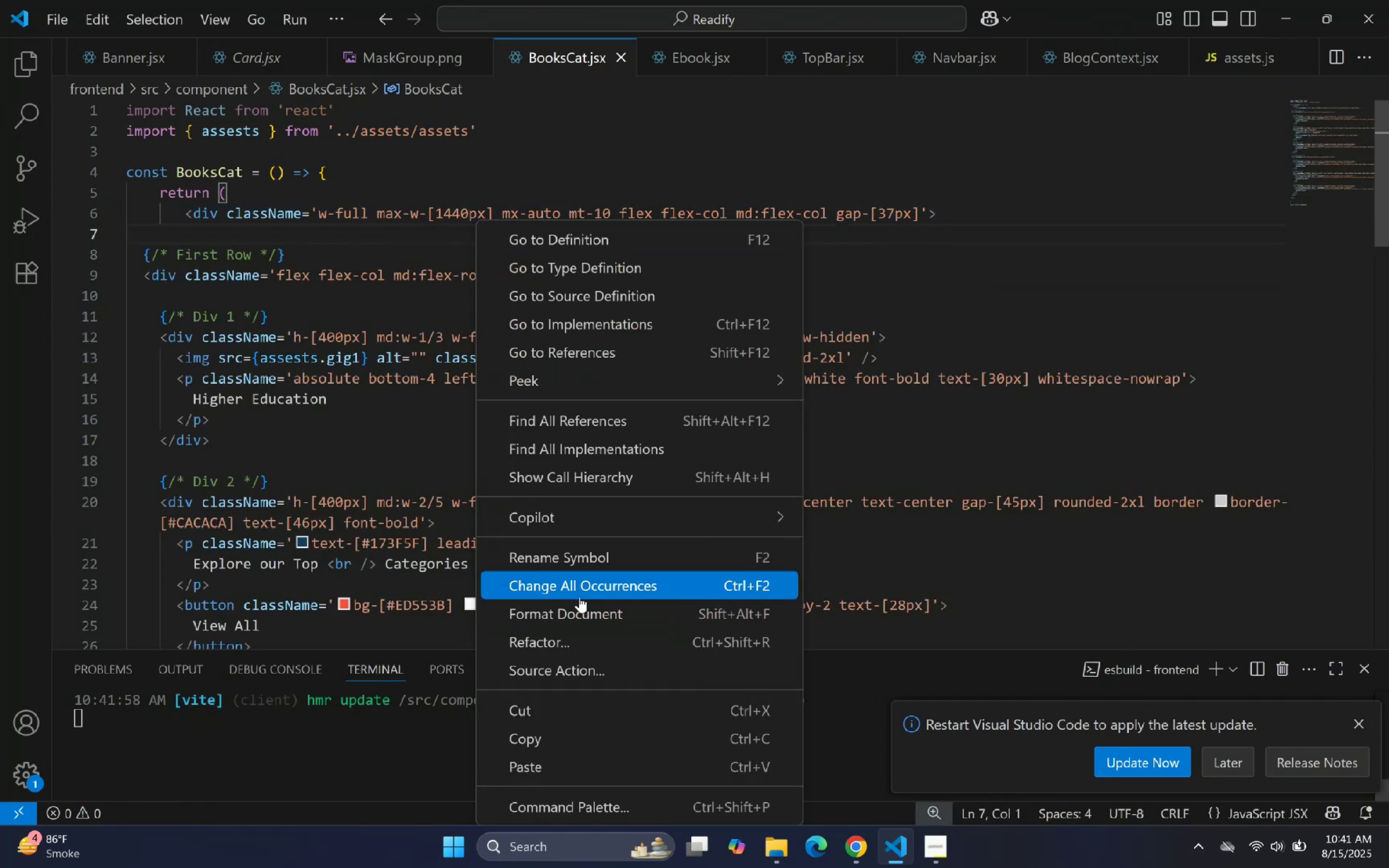 
left_click([580, 615])
 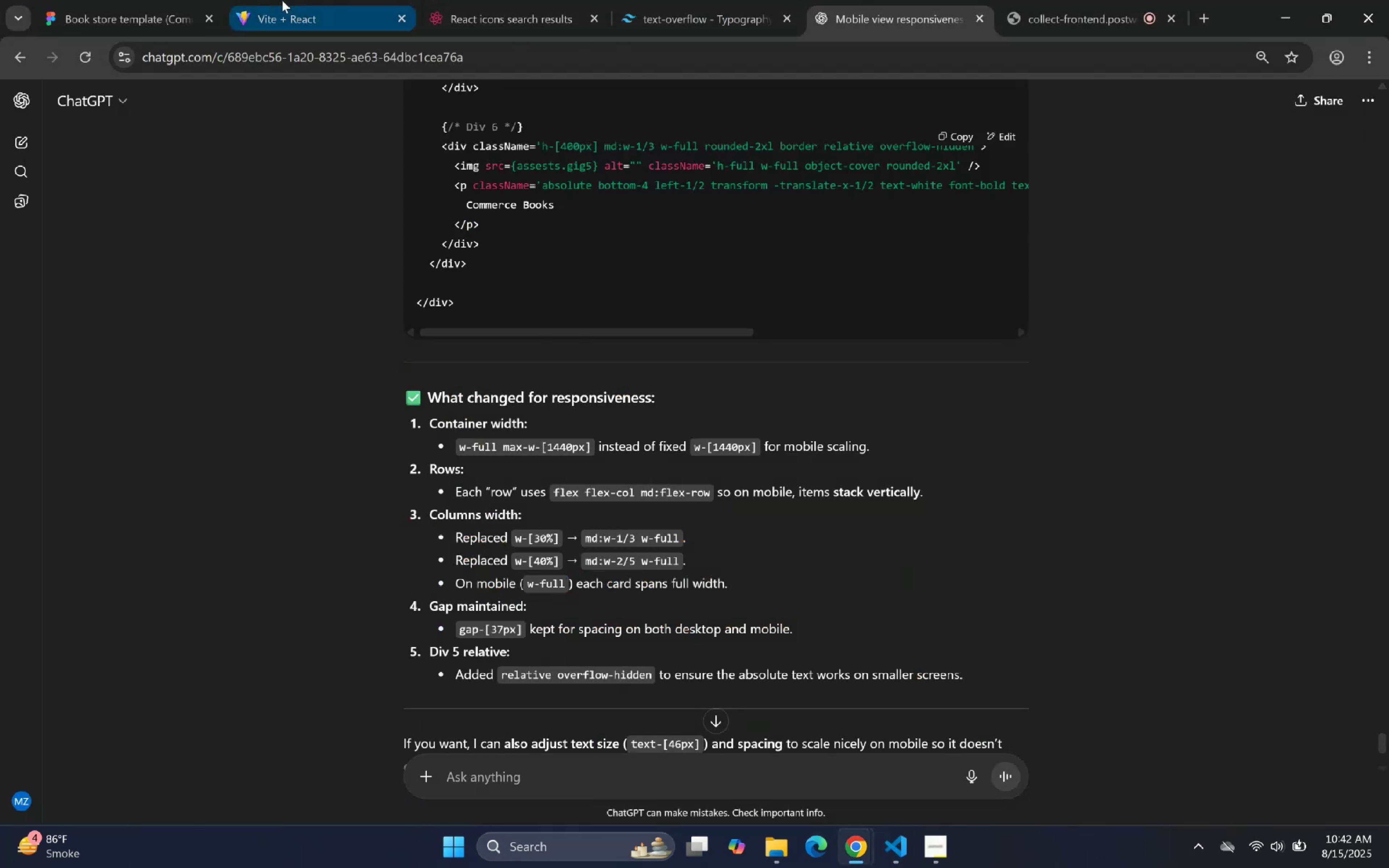 
hold_key(key=ControlLeft, duration=1.5)
scroll: coordinate [770, 495], scroll_direction: down, amount: 5.0
 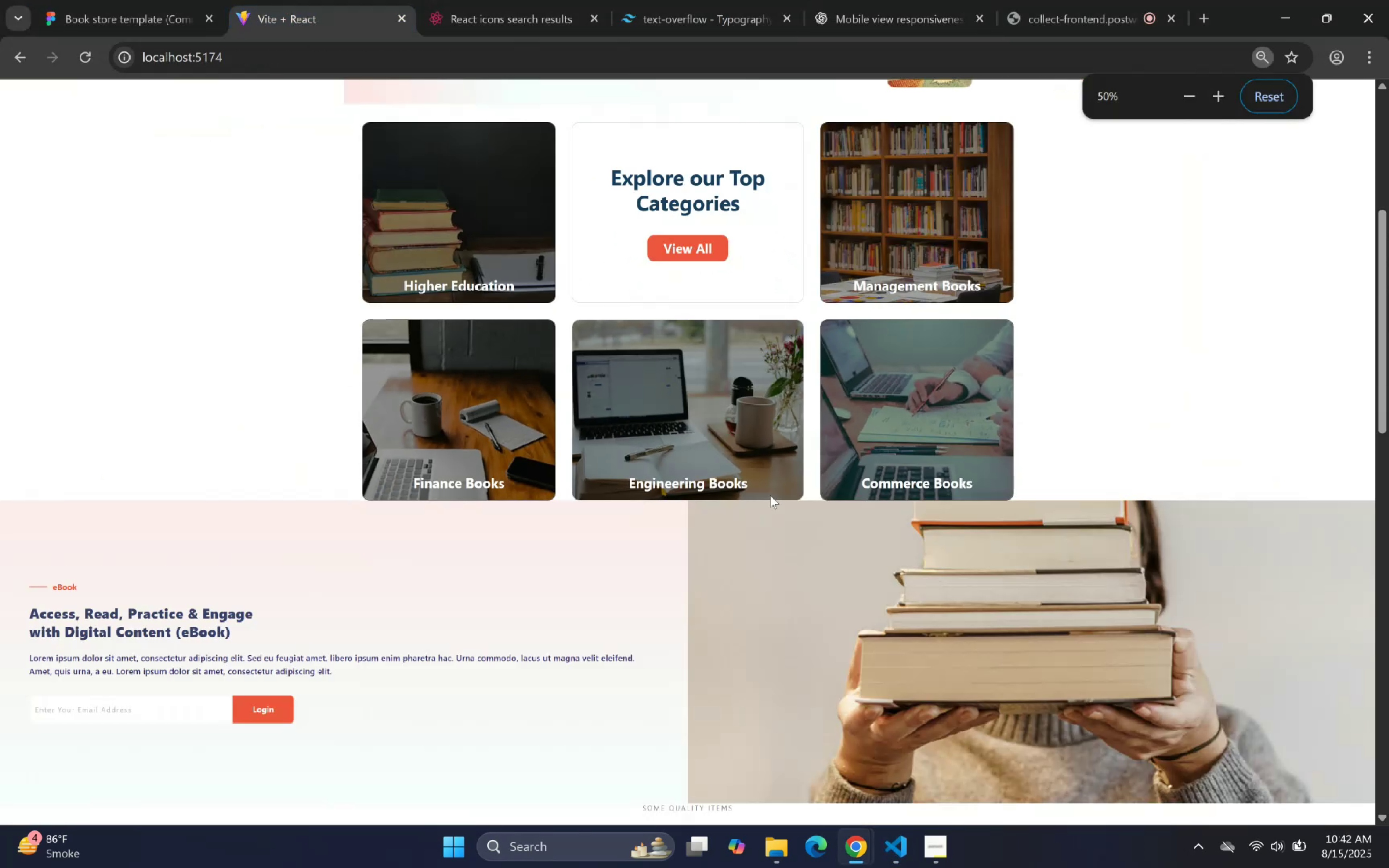 
scroll: coordinate [770, 495], scroll_direction: up, amount: 2.0
 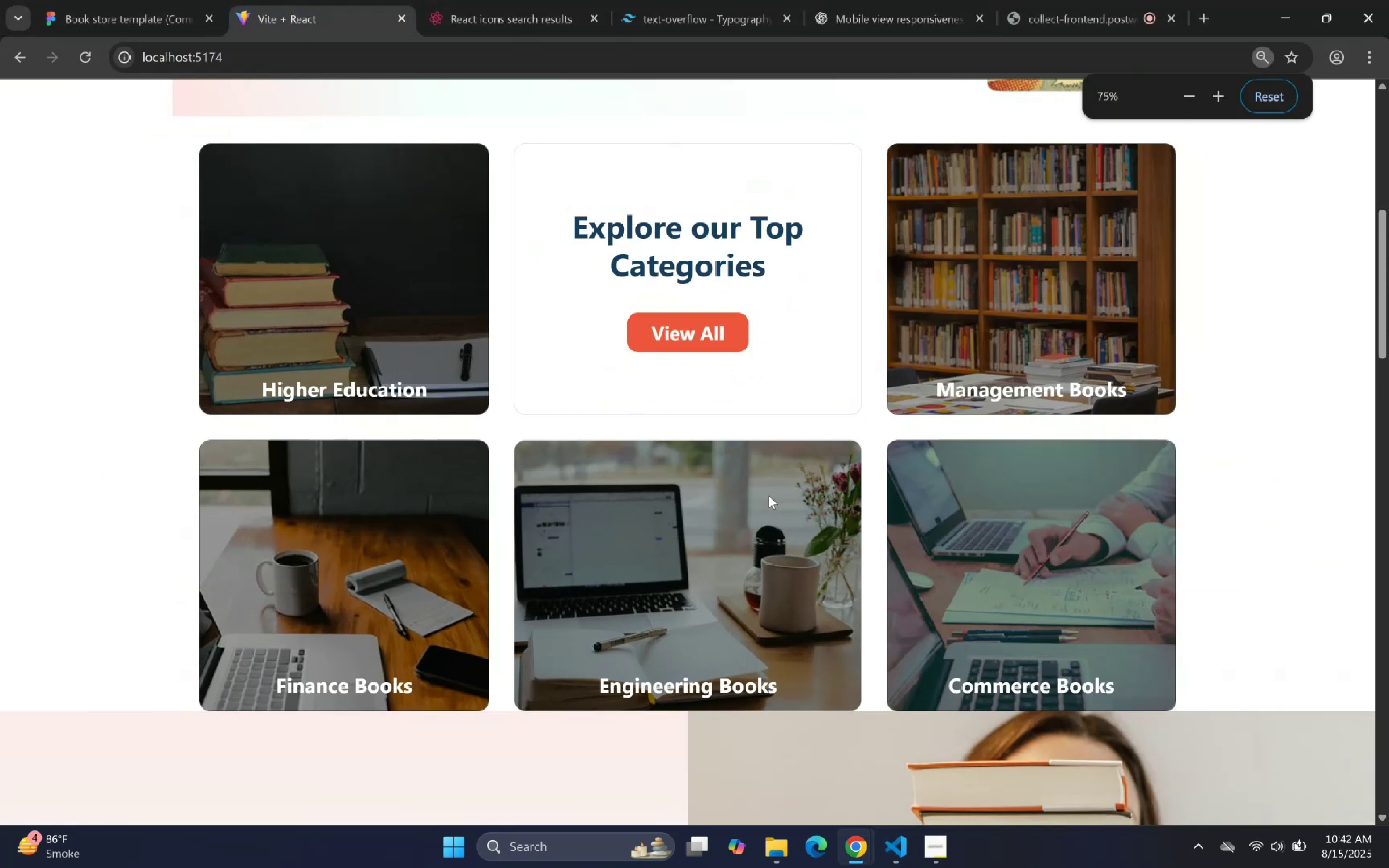 
hold_key(key=ControlLeft, duration=1.5)
scroll: coordinate [768, 496], scroll_direction: up, amount: 2.0
 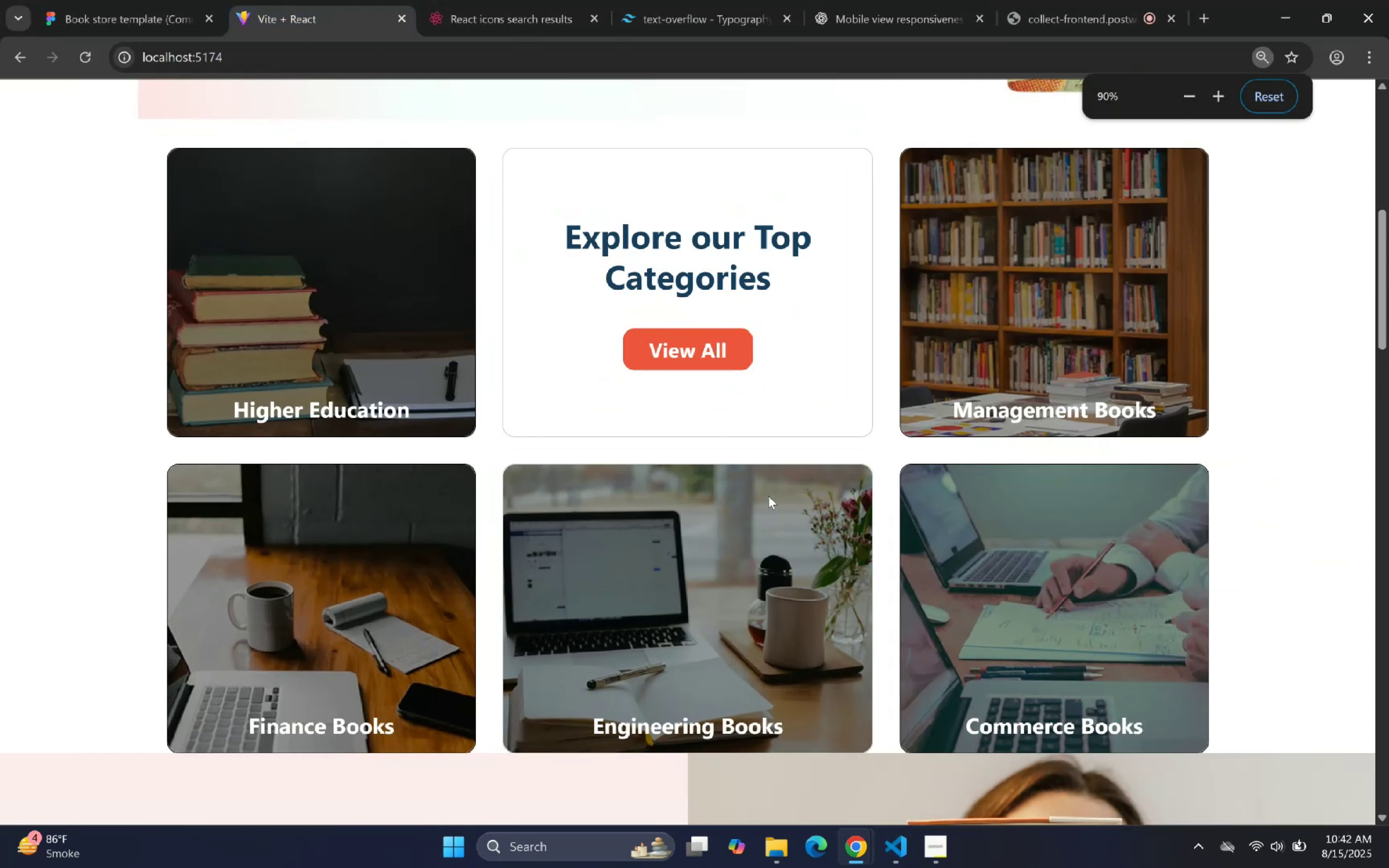 
hold_key(key=ControlLeft, duration=0.31)
 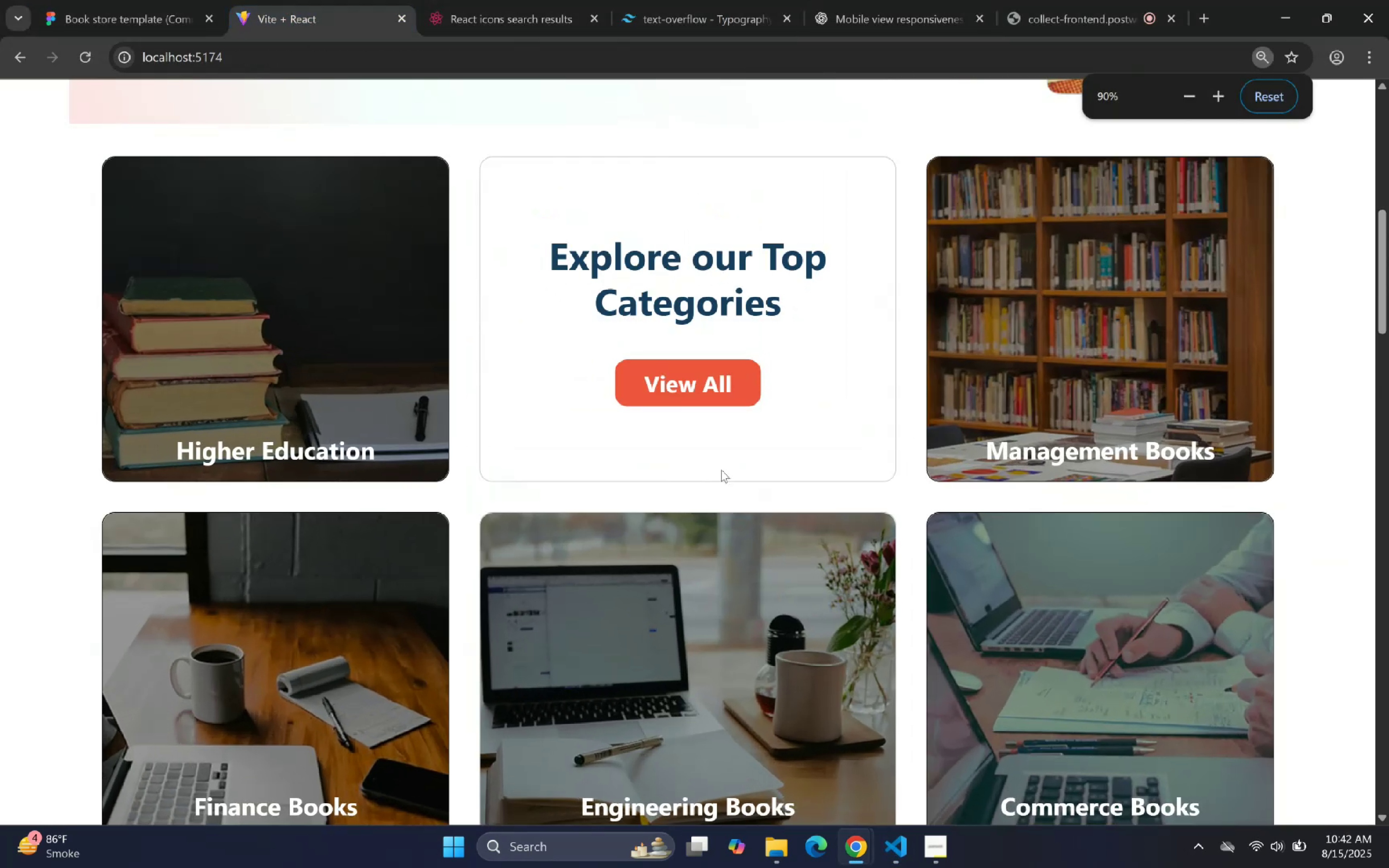 
hold_key(key=ControlLeft, duration=0.44)
scroll: coordinate [602, 507], scroll_direction: up, amount: 13.0
 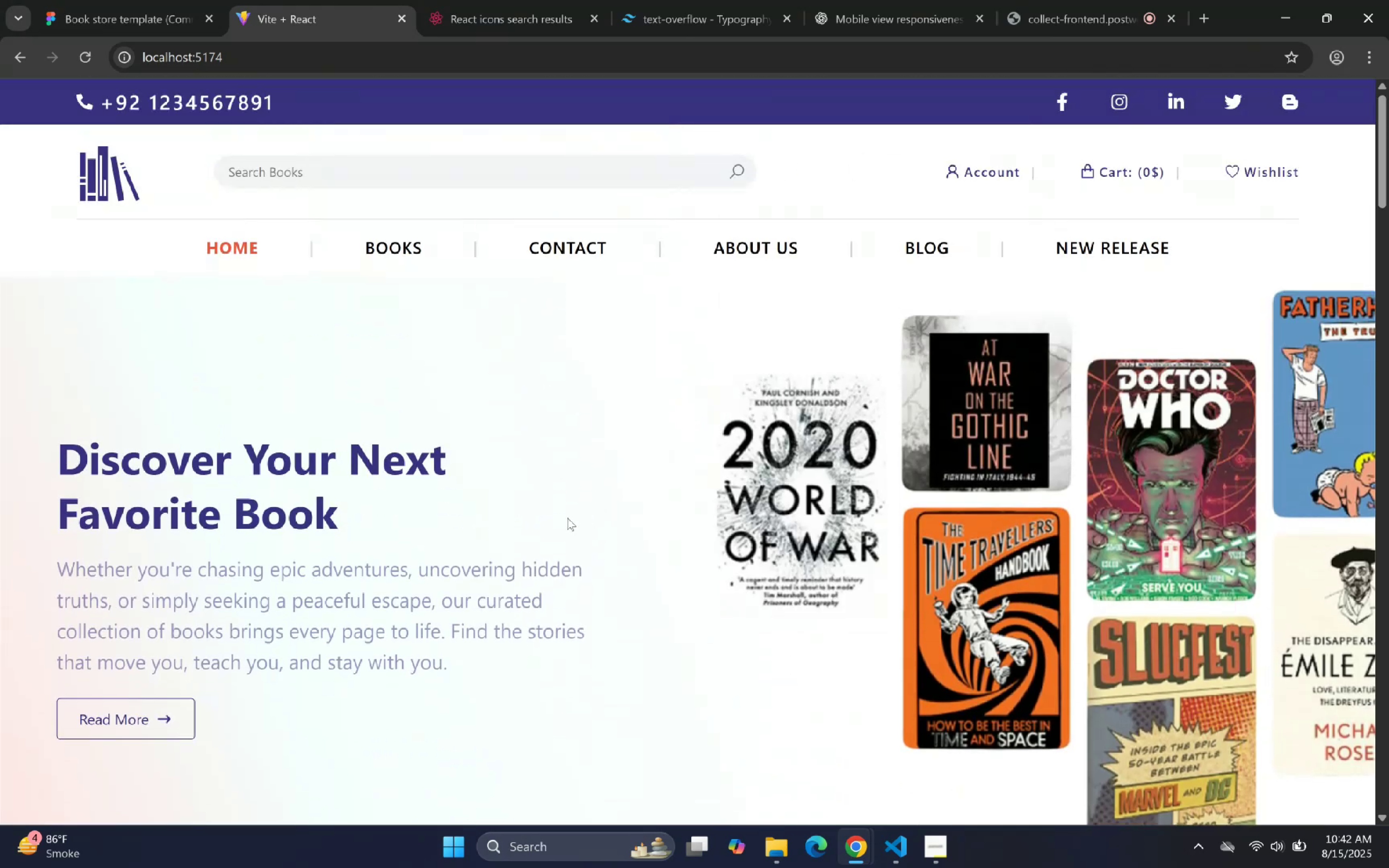 
scroll: coordinate [603, 462], scroll_direction: down, amount: 7.0
 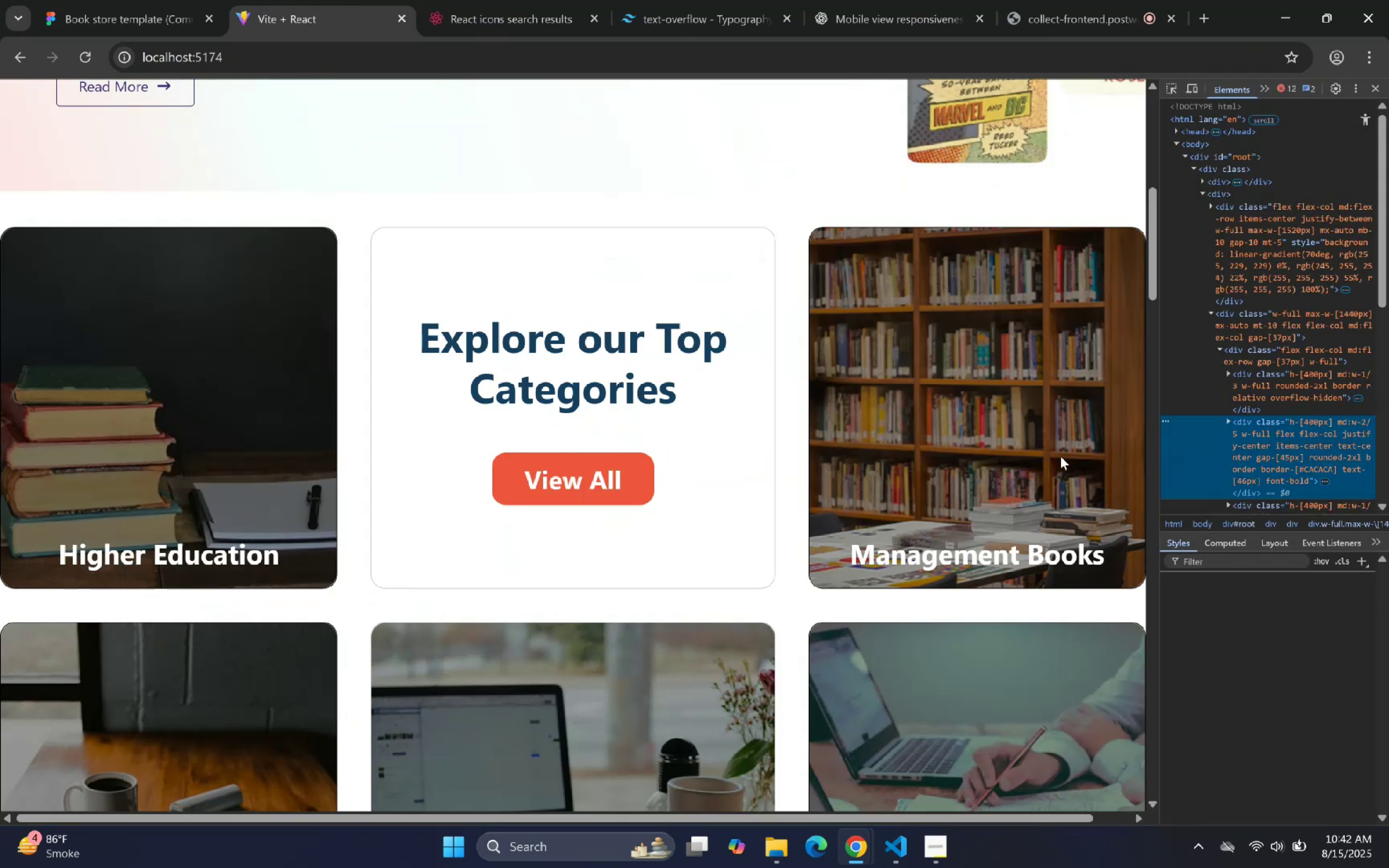 
left_click([1171, 86])
 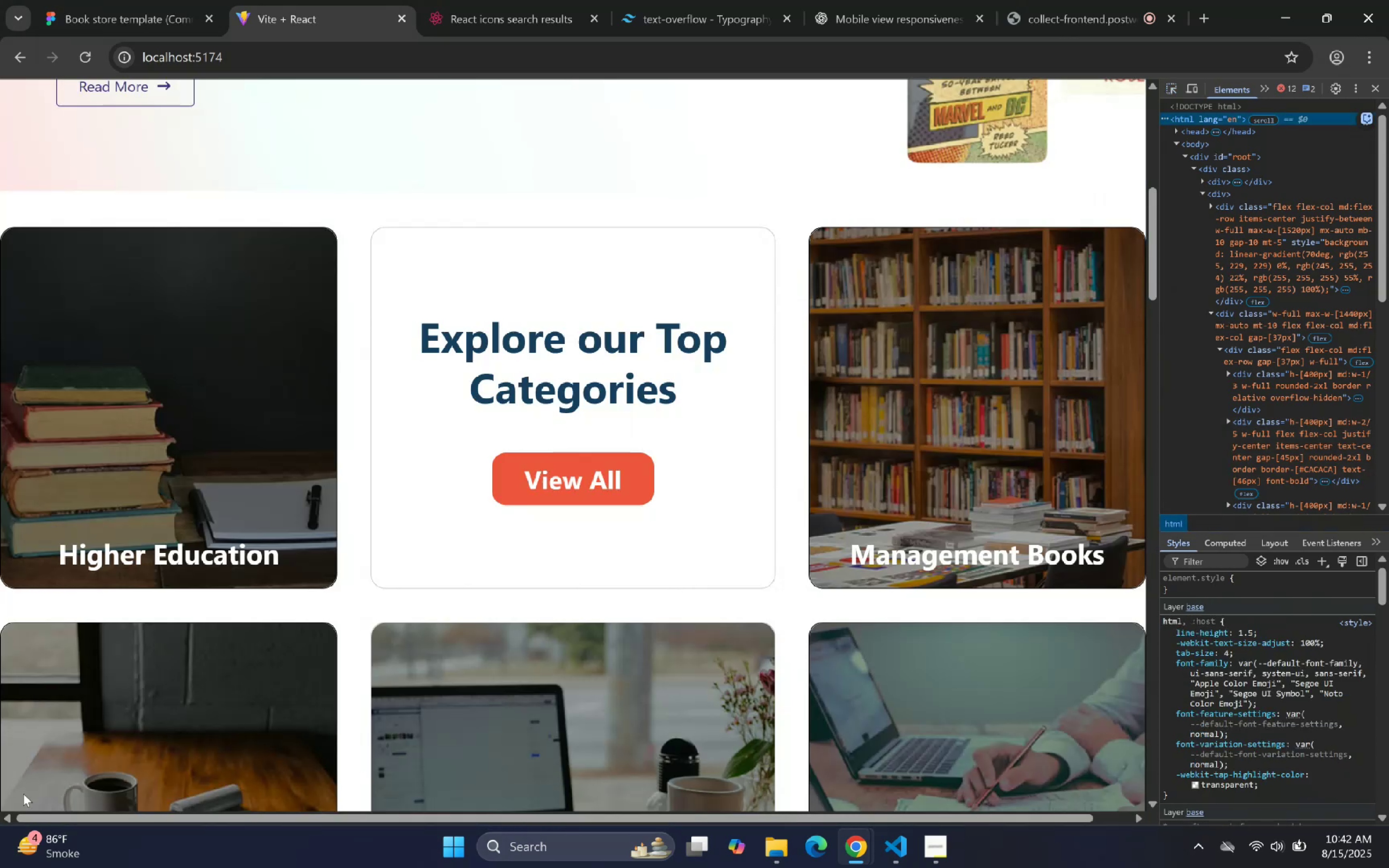 
wait(6.08)
 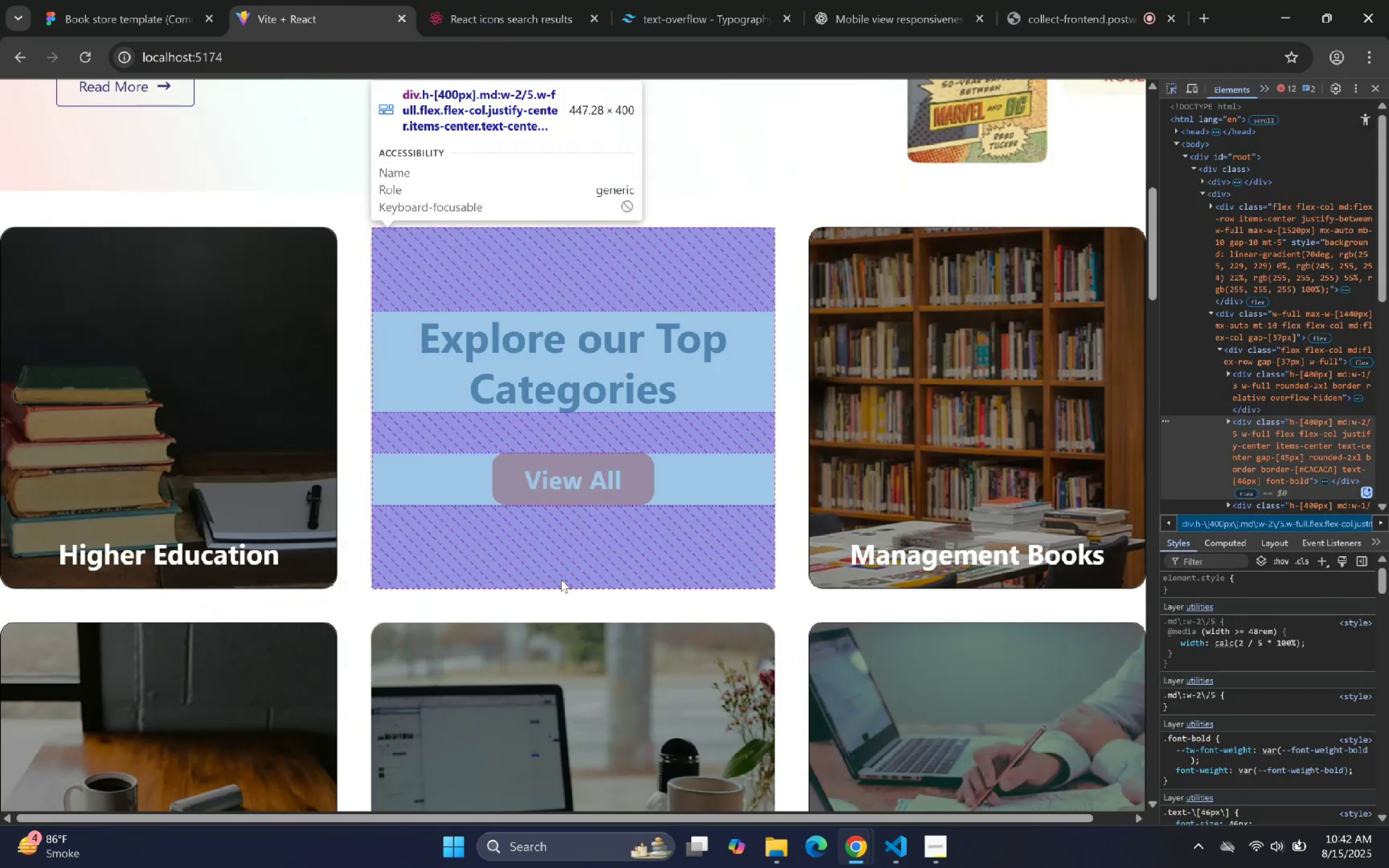 
double_click([7, 818])
 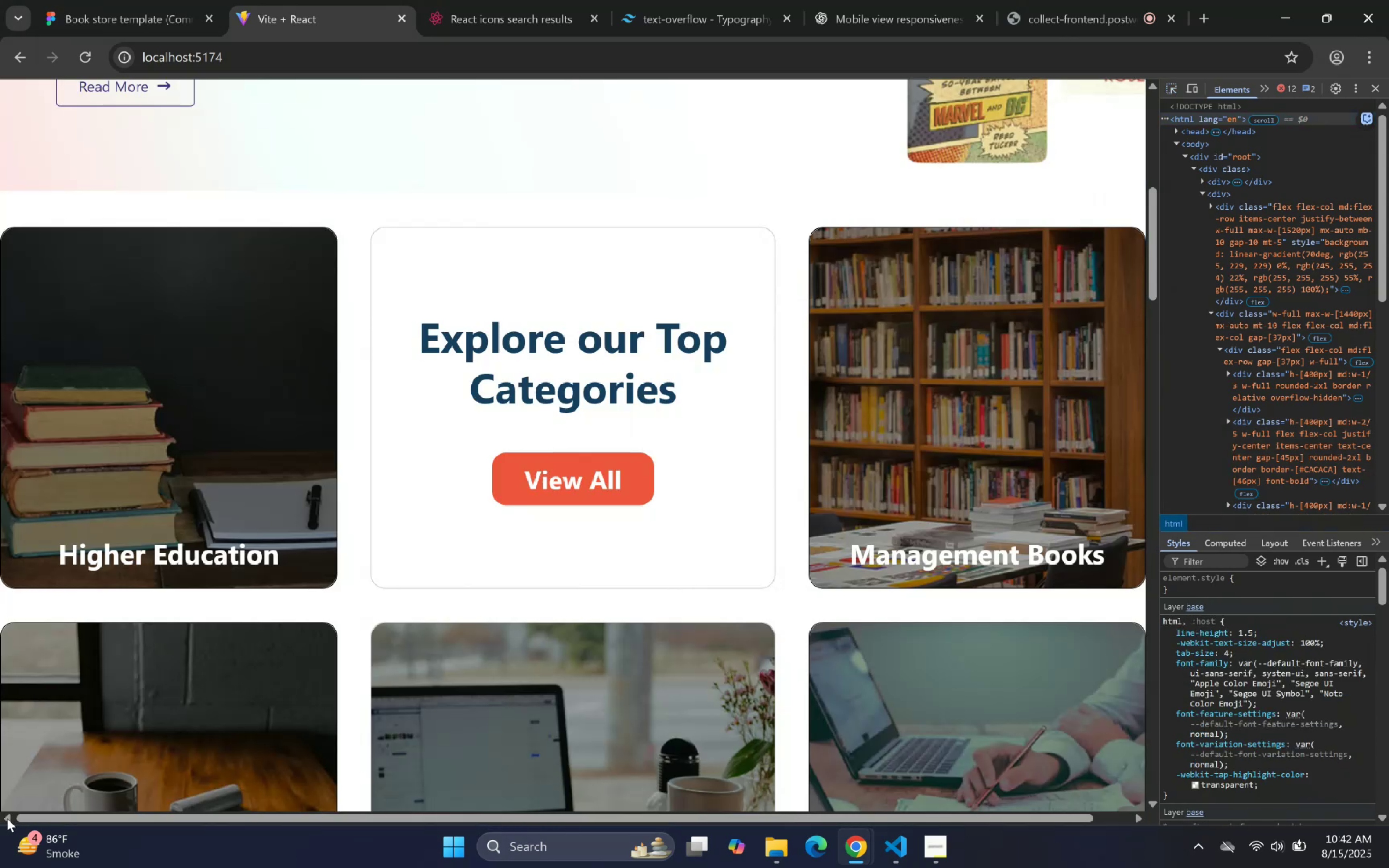 
triple_click([7, 818])
 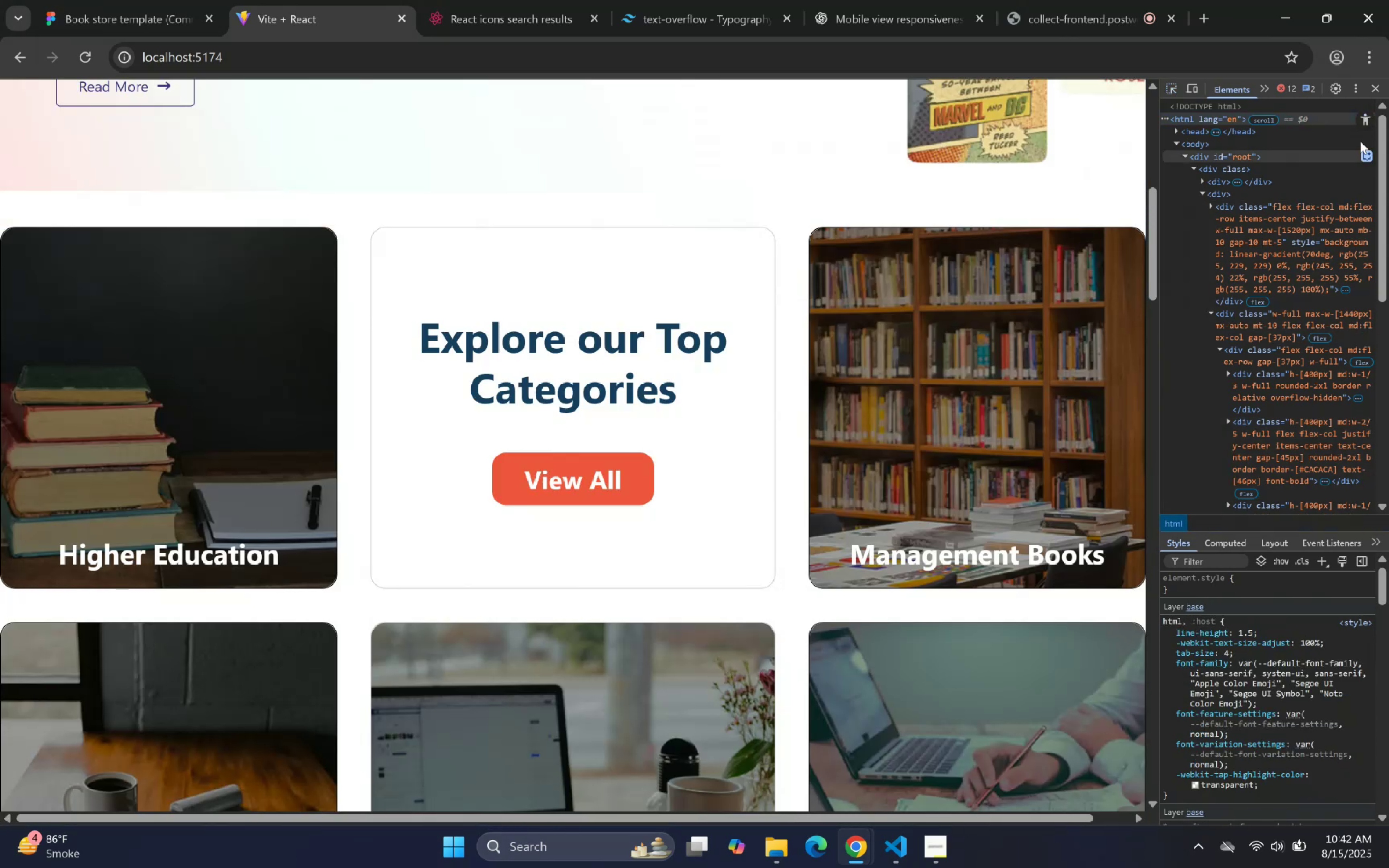 
left_click([1359, 87])
 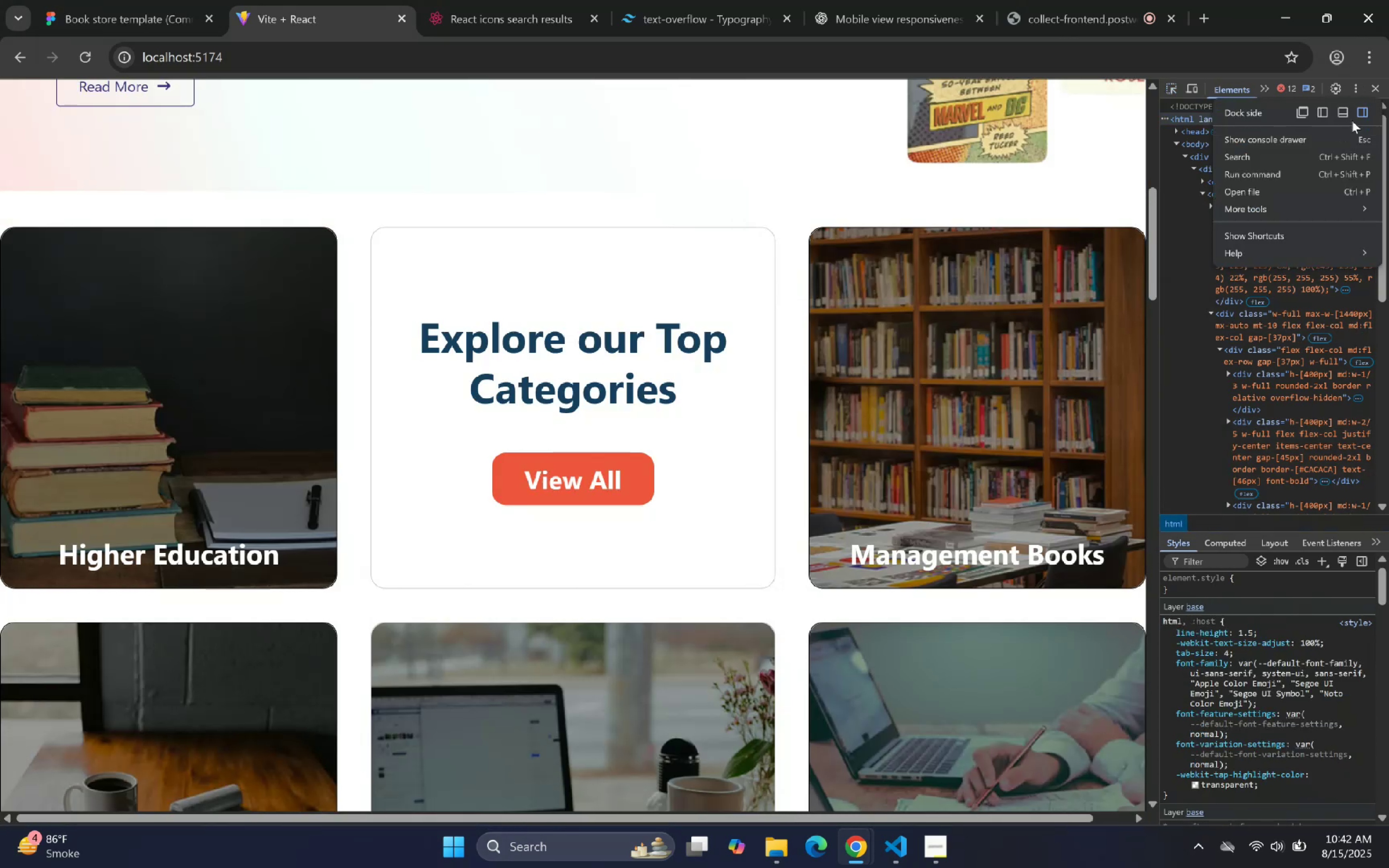 
left_click([1348, 113])
 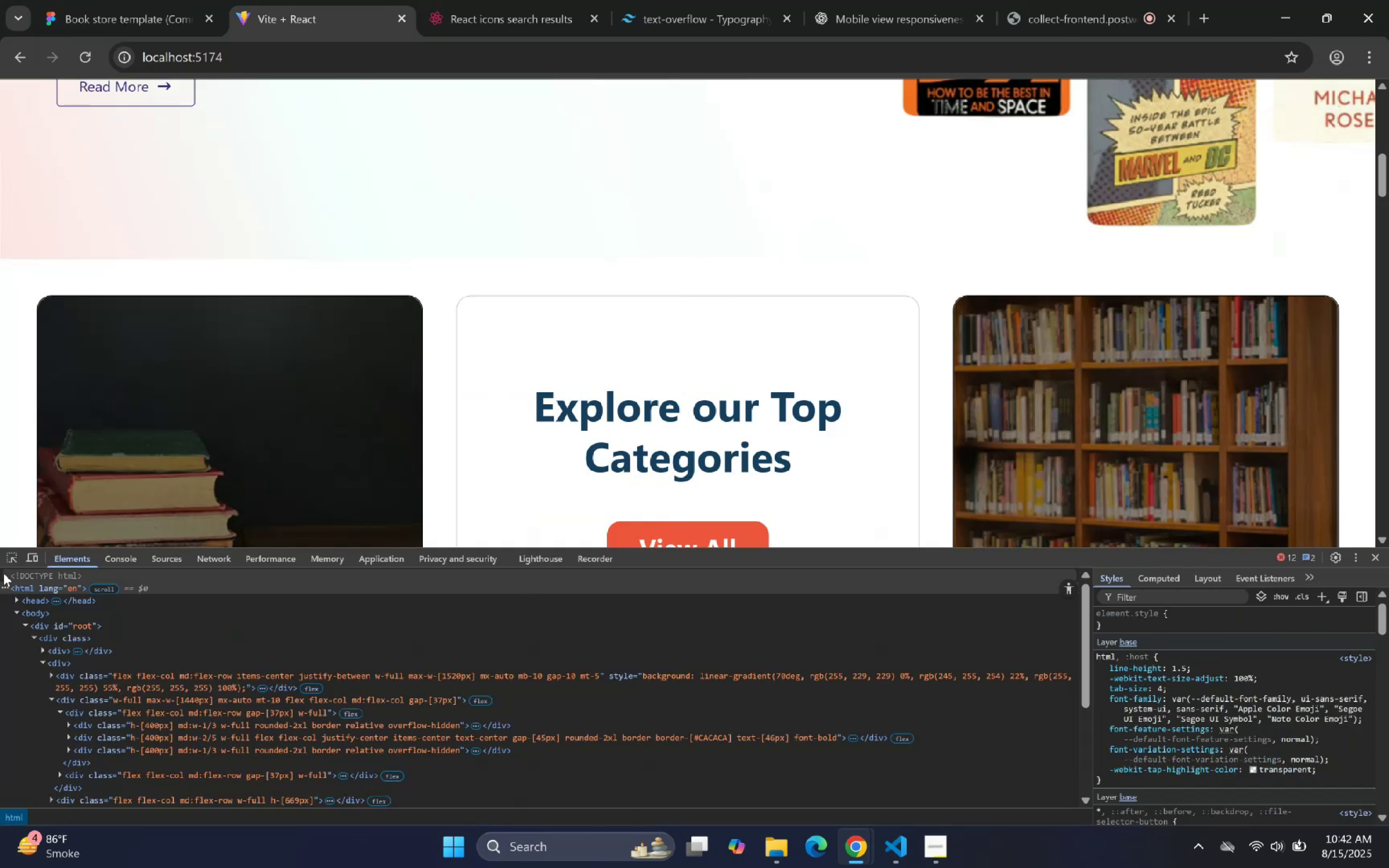 
double_click([13, 555])
 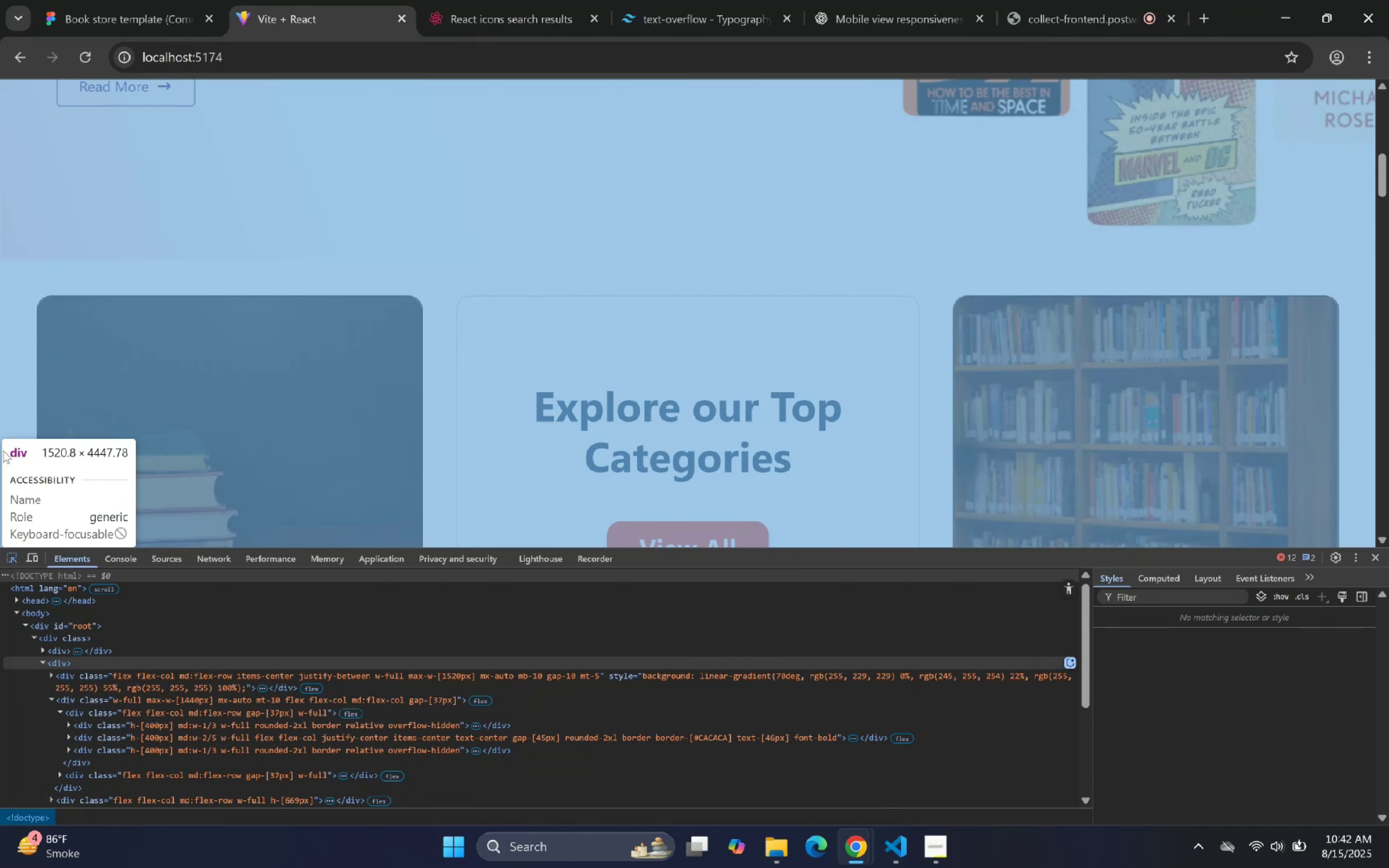 
left_click([7, 410])
 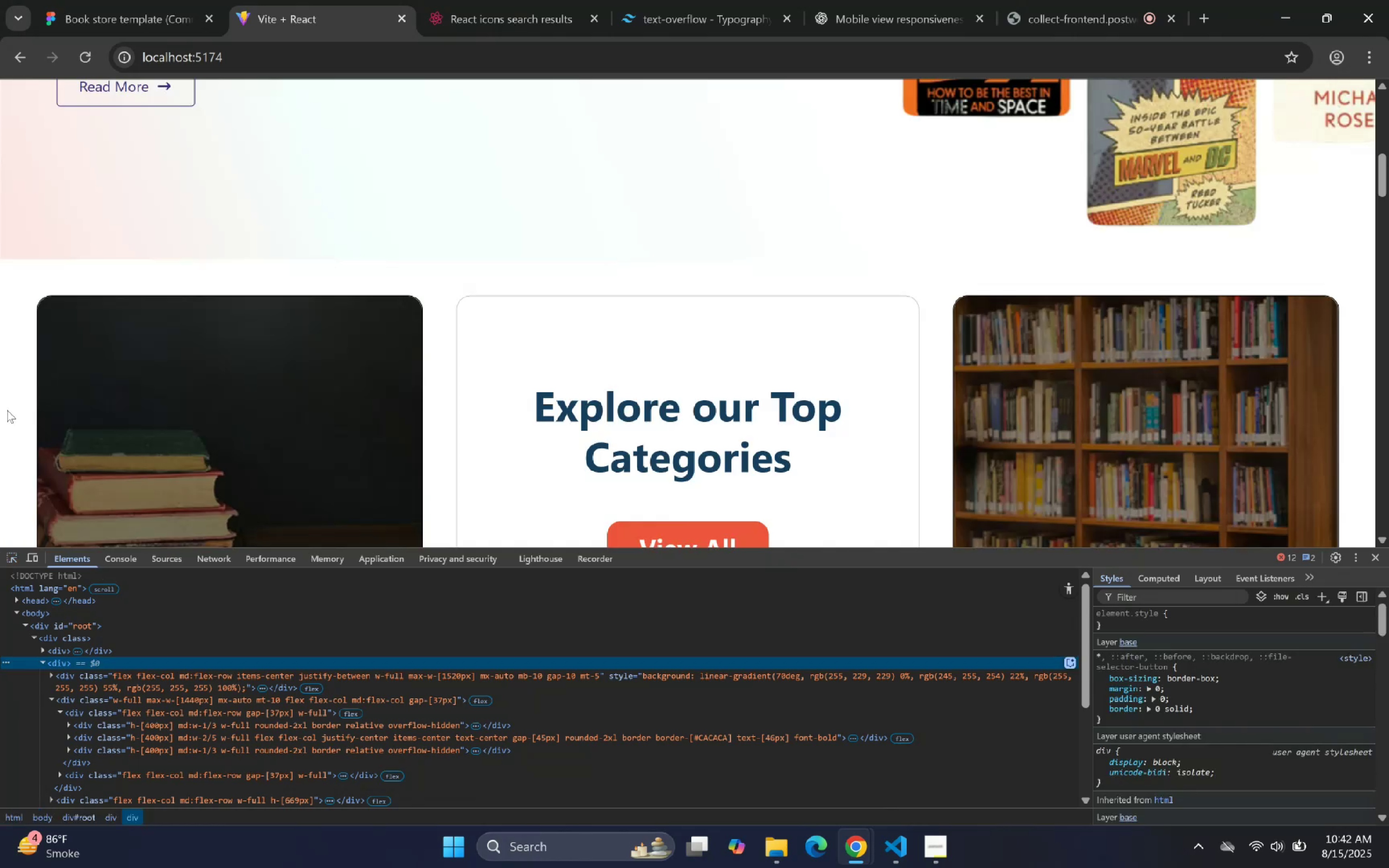 
scroll: coordinate [190, 351], scroll_direction: down, amount: 3.0
 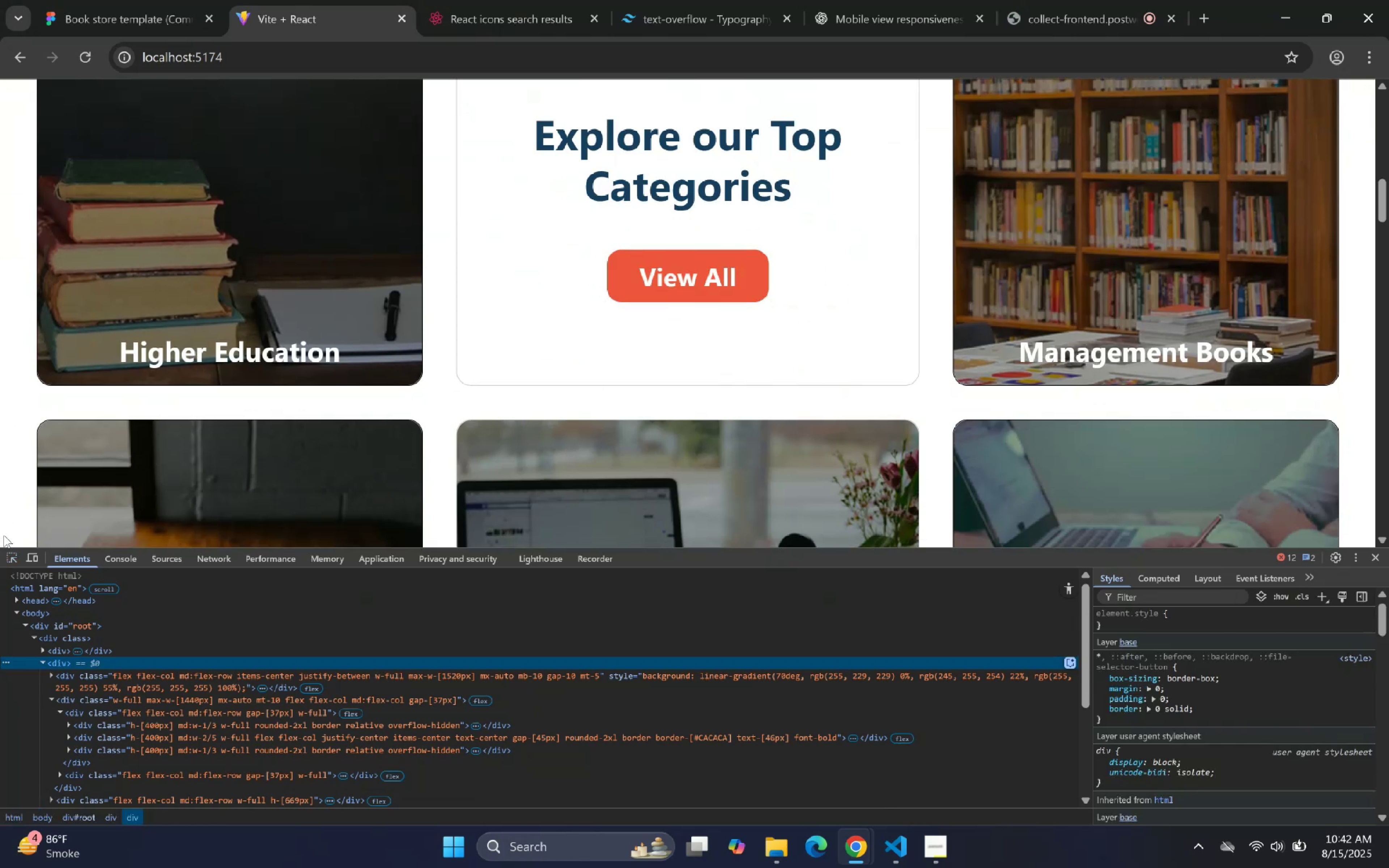 
left_click([11, 556])
 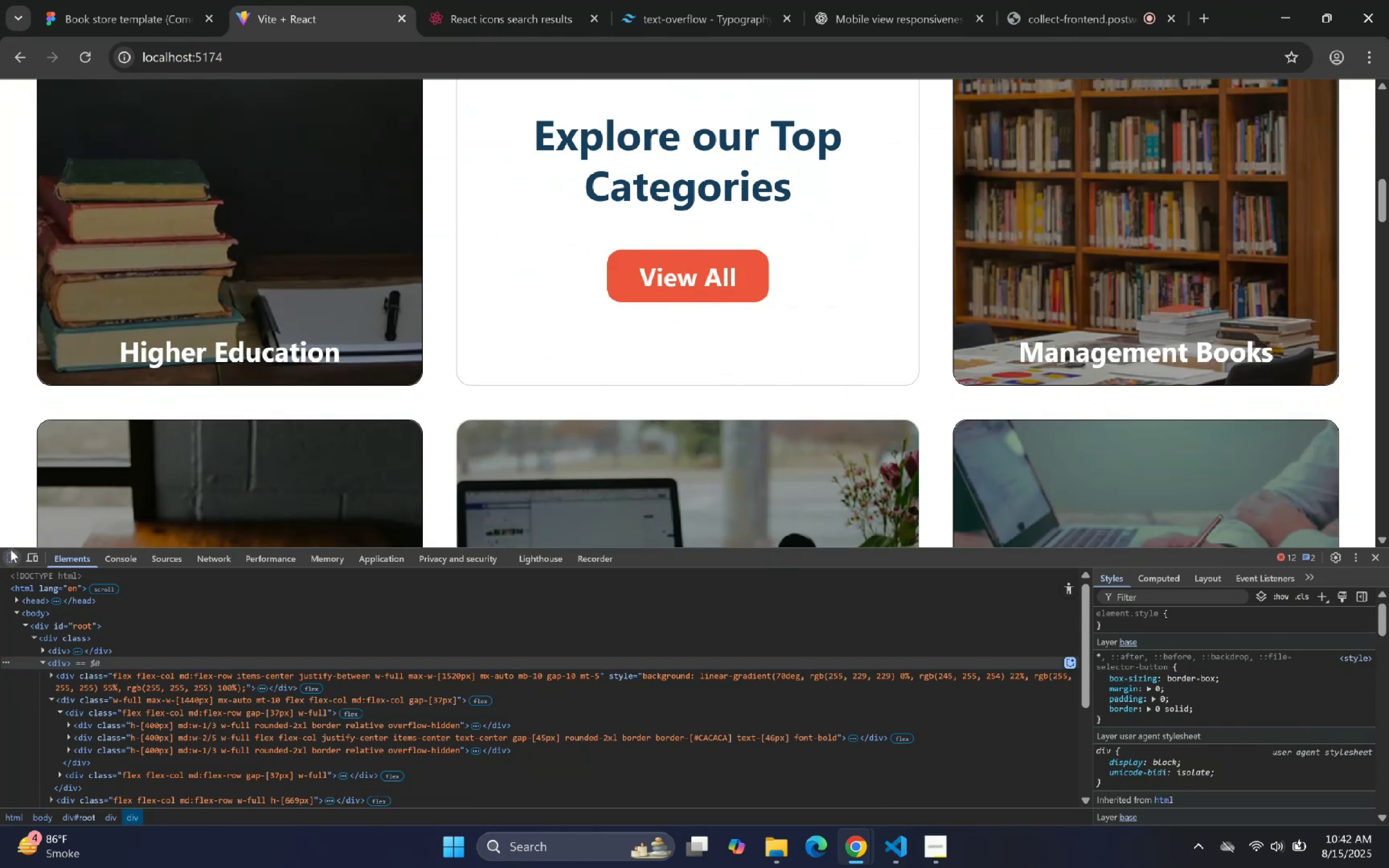 
left_click([48, 459])
 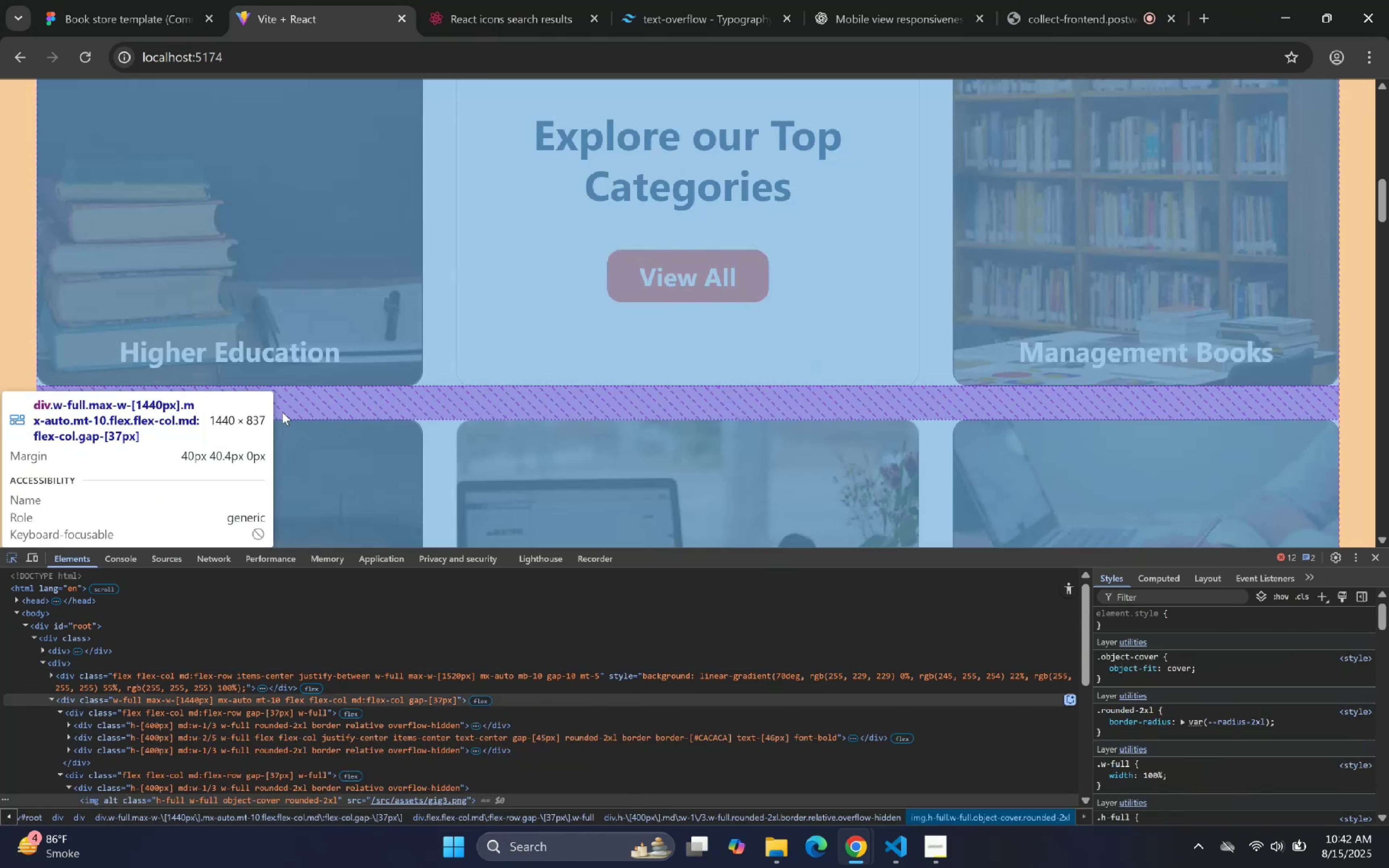 
wait(5.27)
 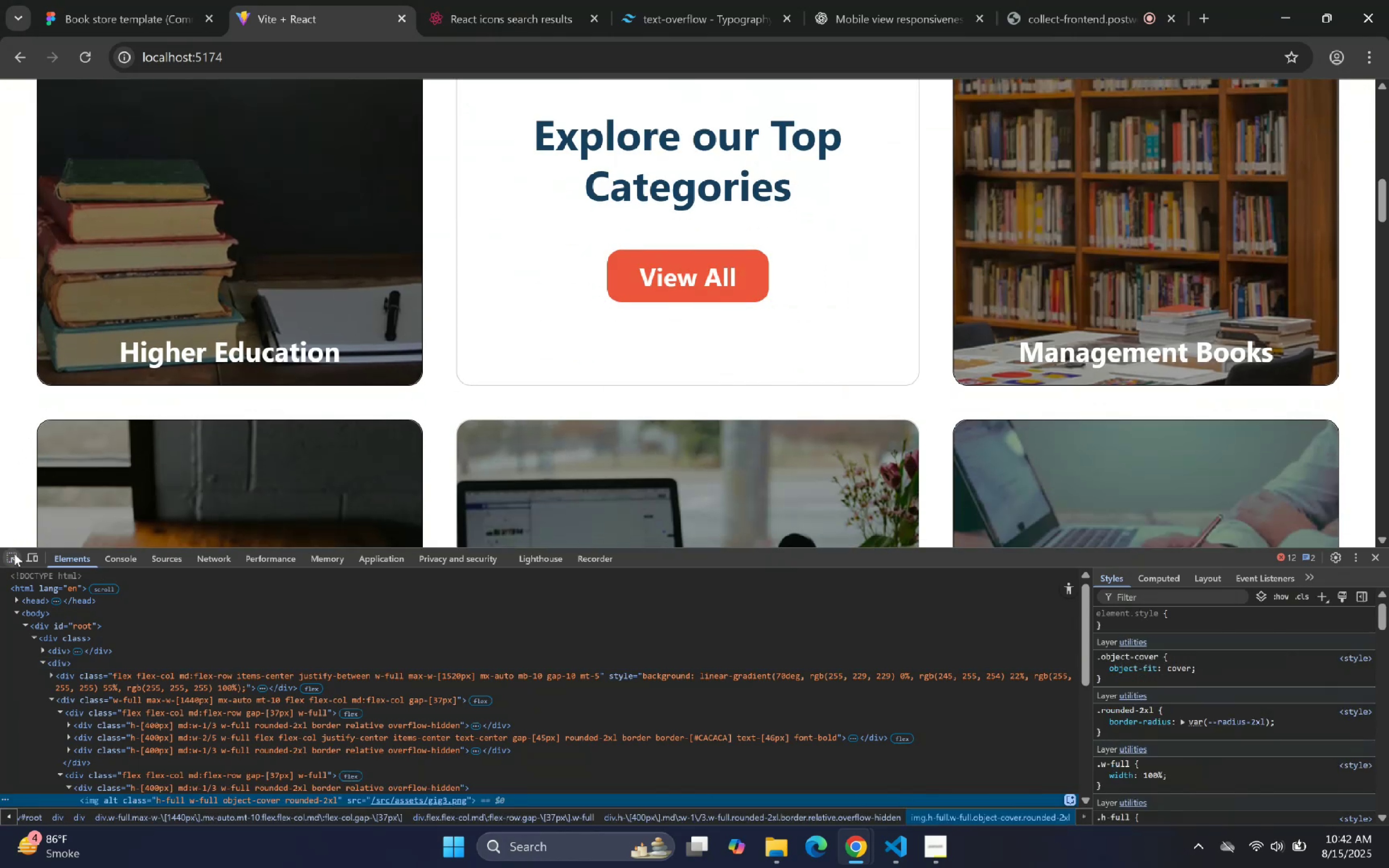 
left_click([302, 409])
 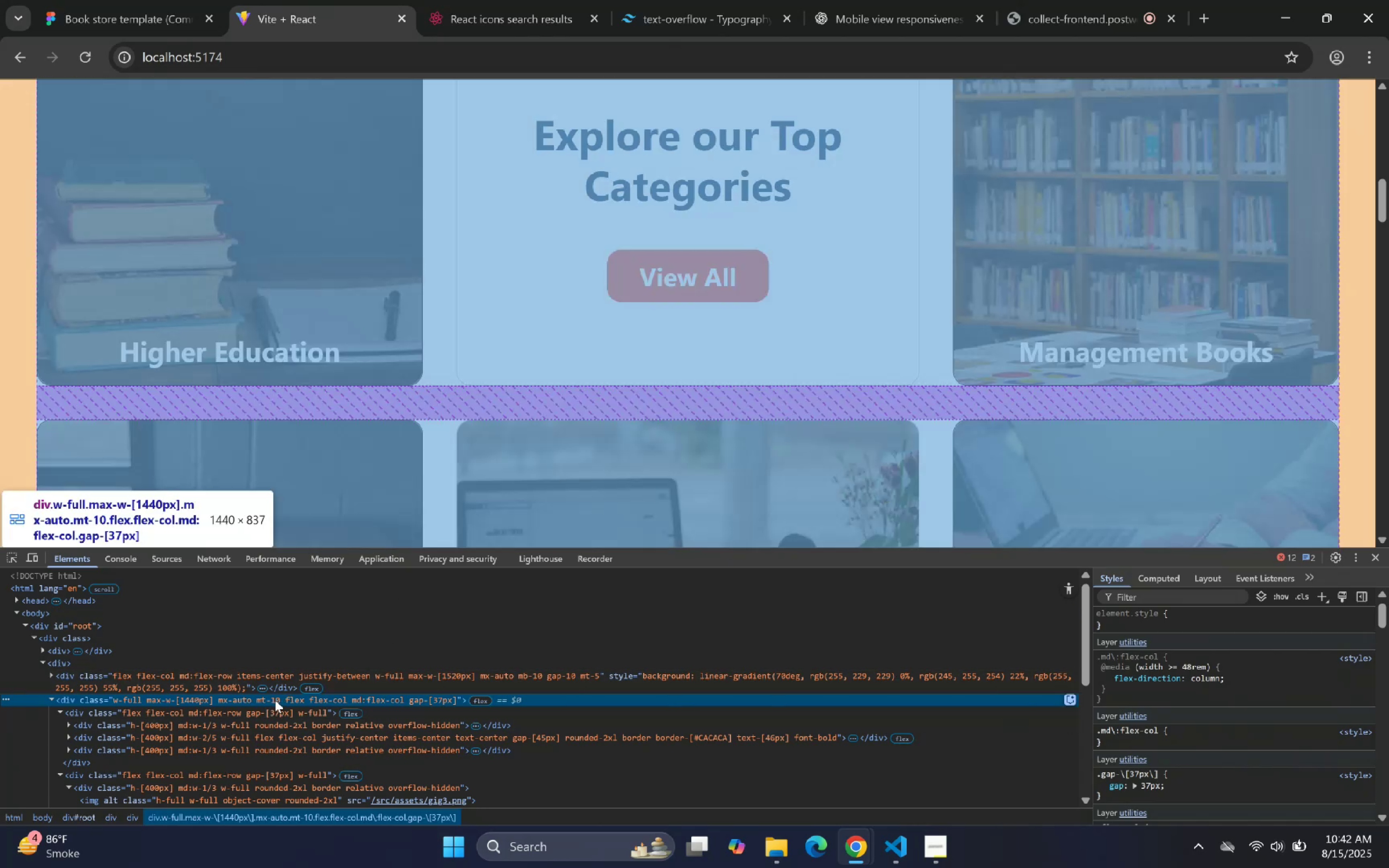 
wait(8.94)
 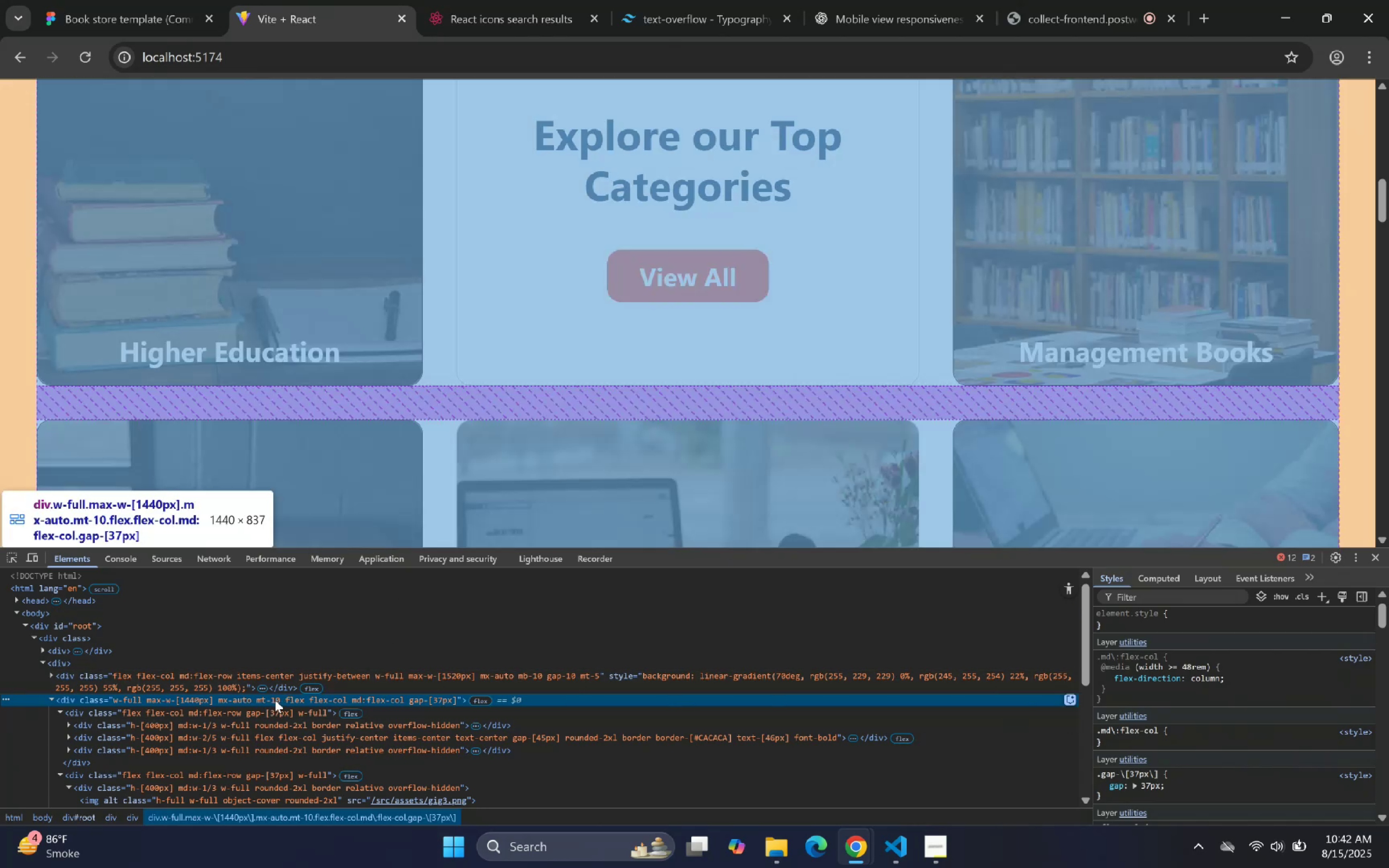 
left_click([908, 846])
 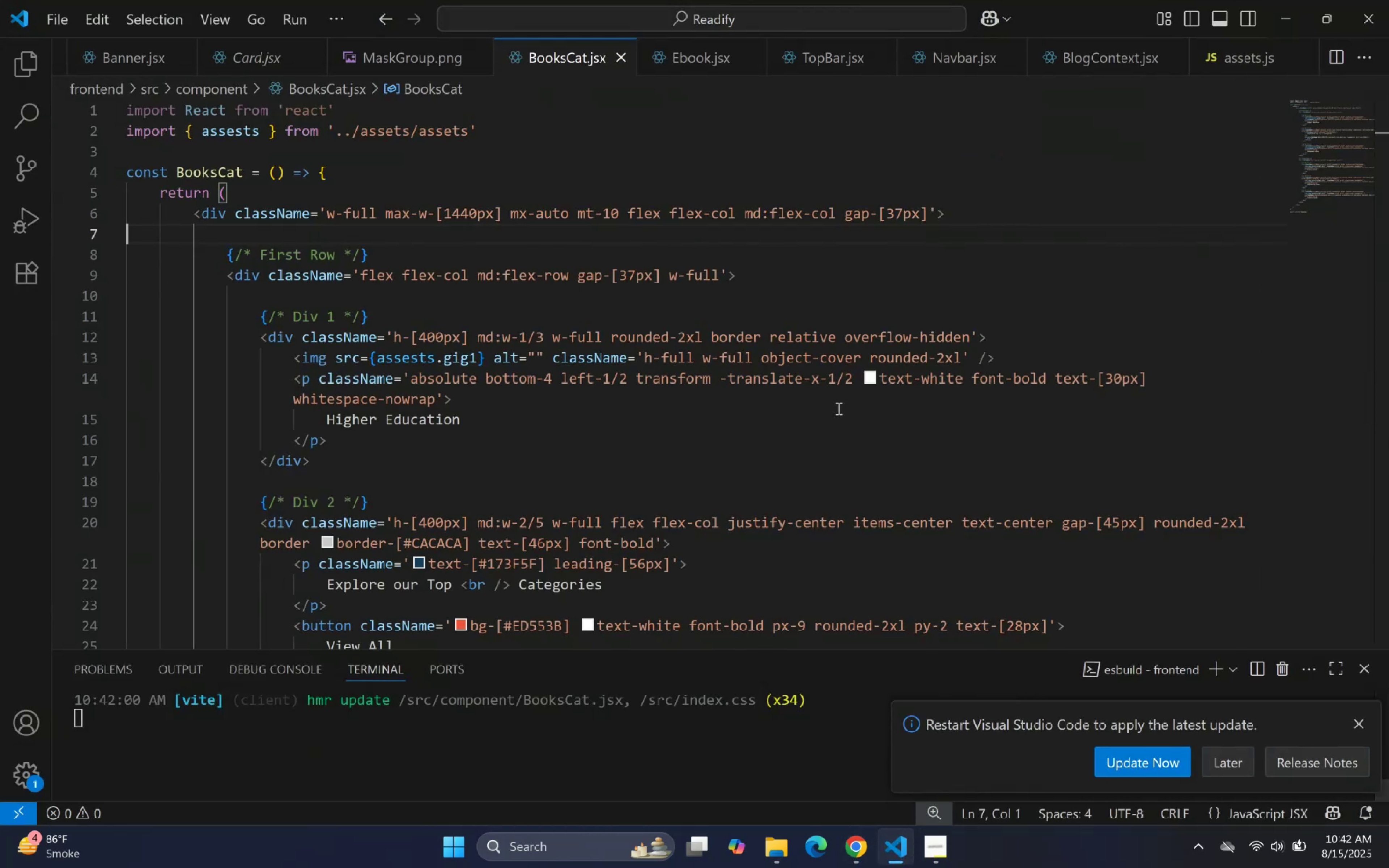 
scroll: coordinate [505, 228], scroll_direction: up, amount: 2.0
 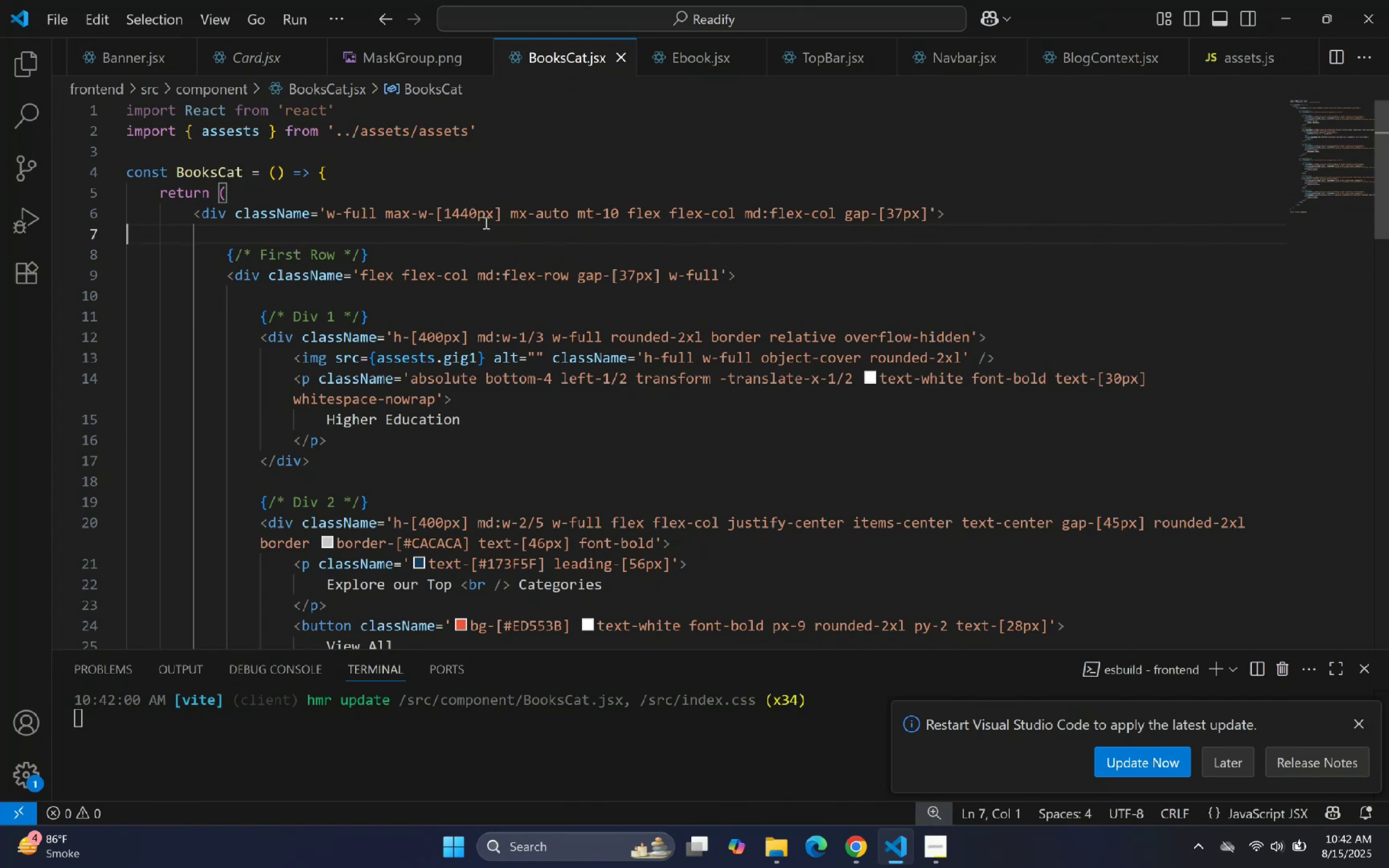 
left_click([479, 216])
 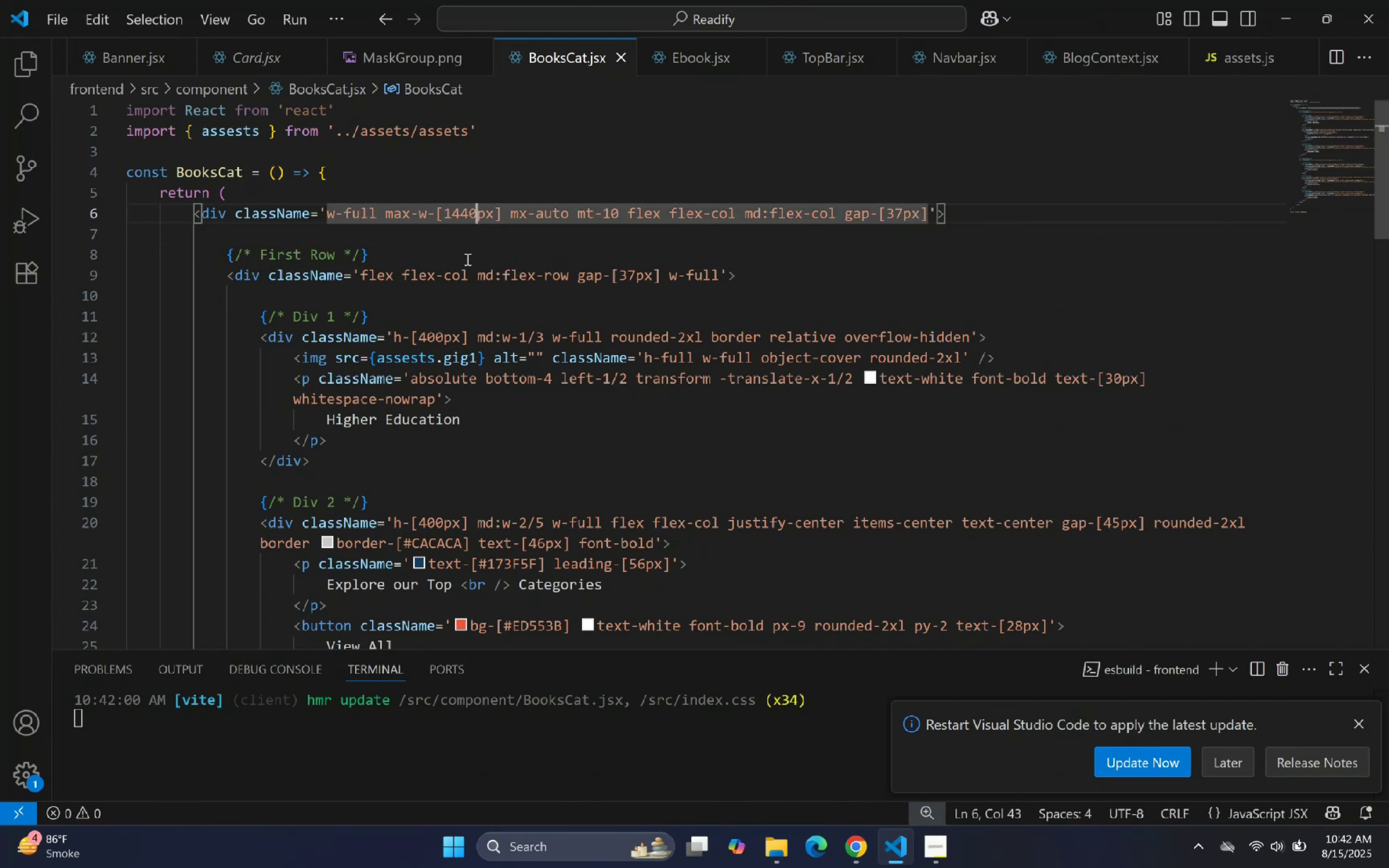 
key(ArrowLeft)
 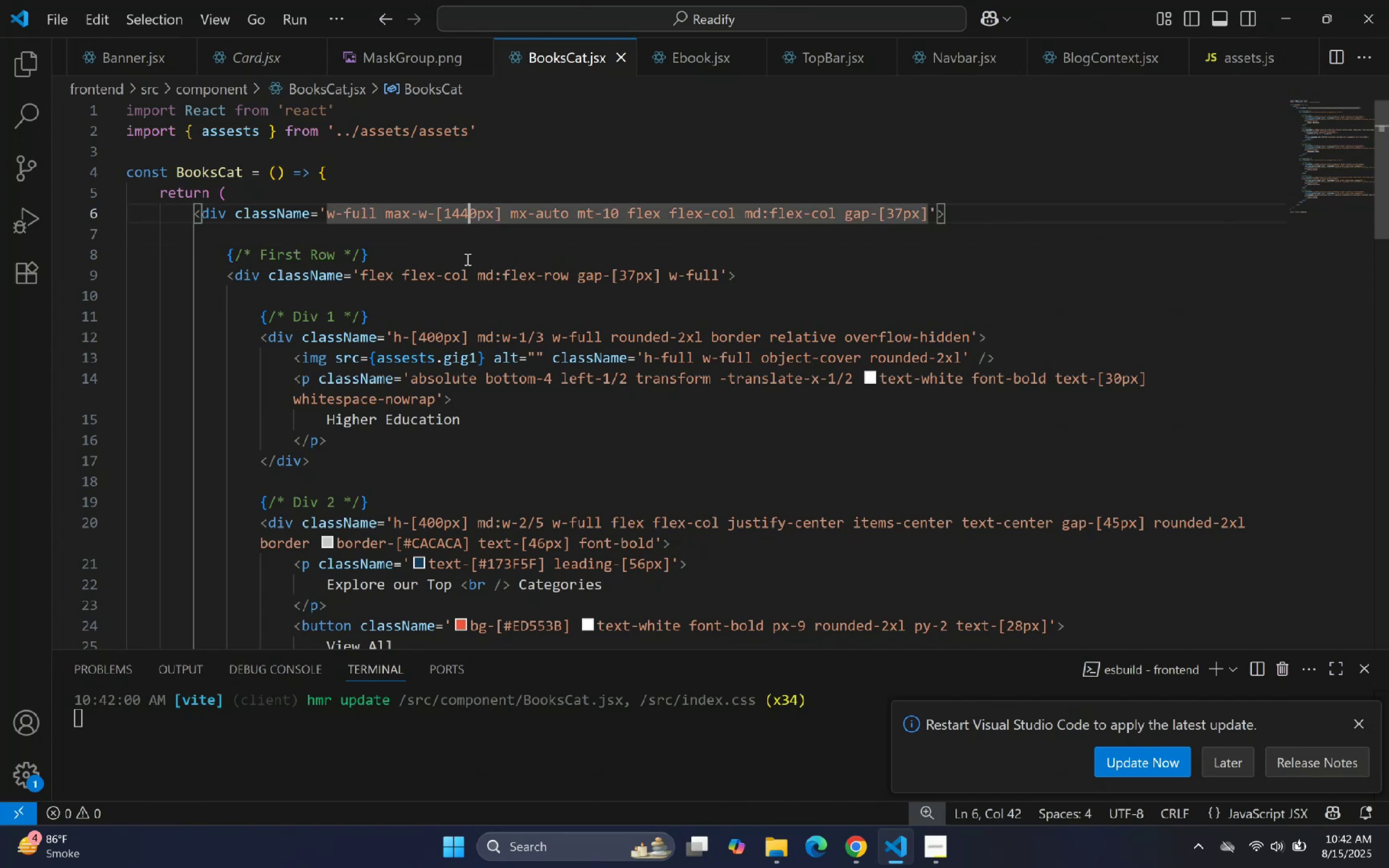 
key(Backspace)
 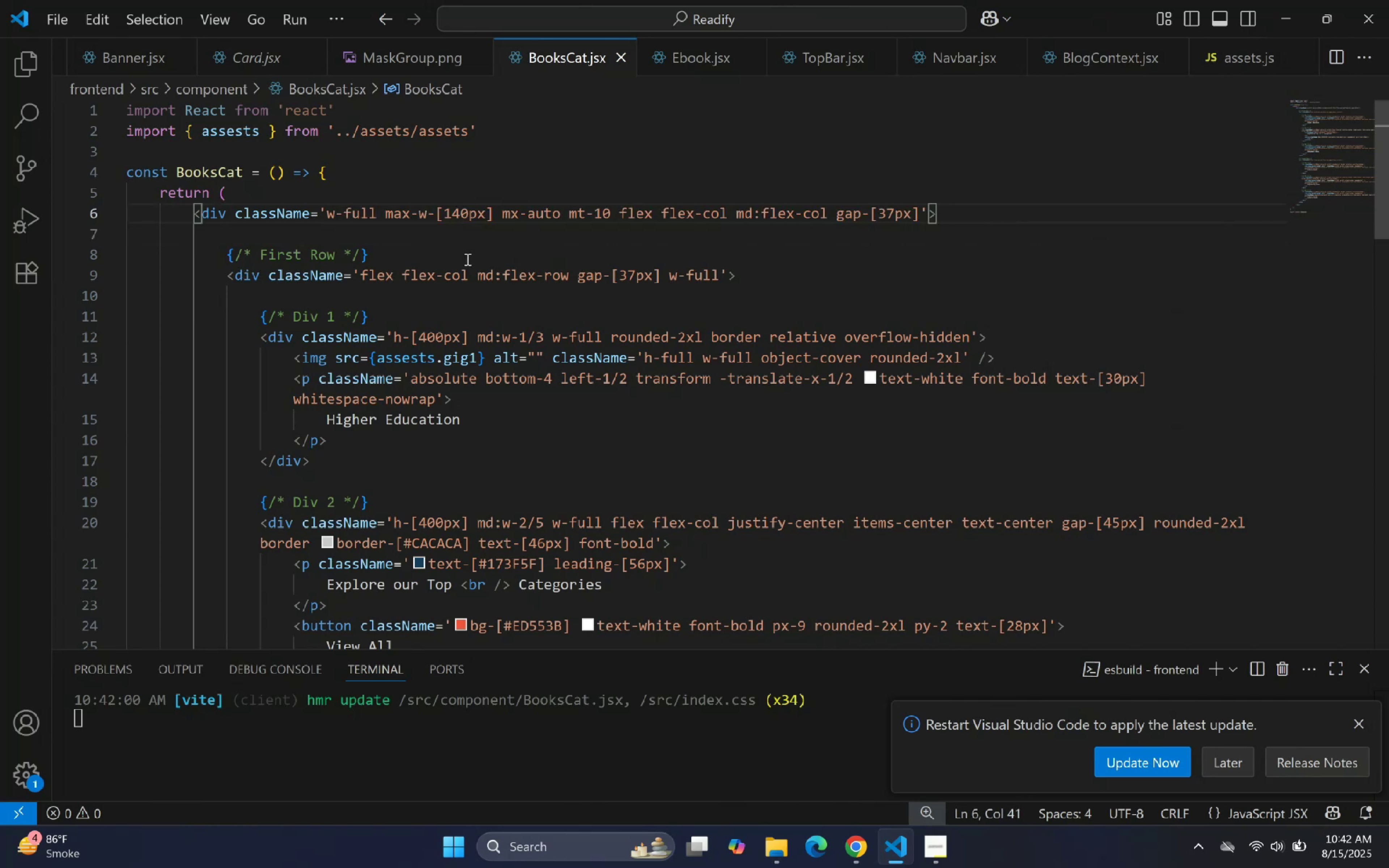 
key(0)
 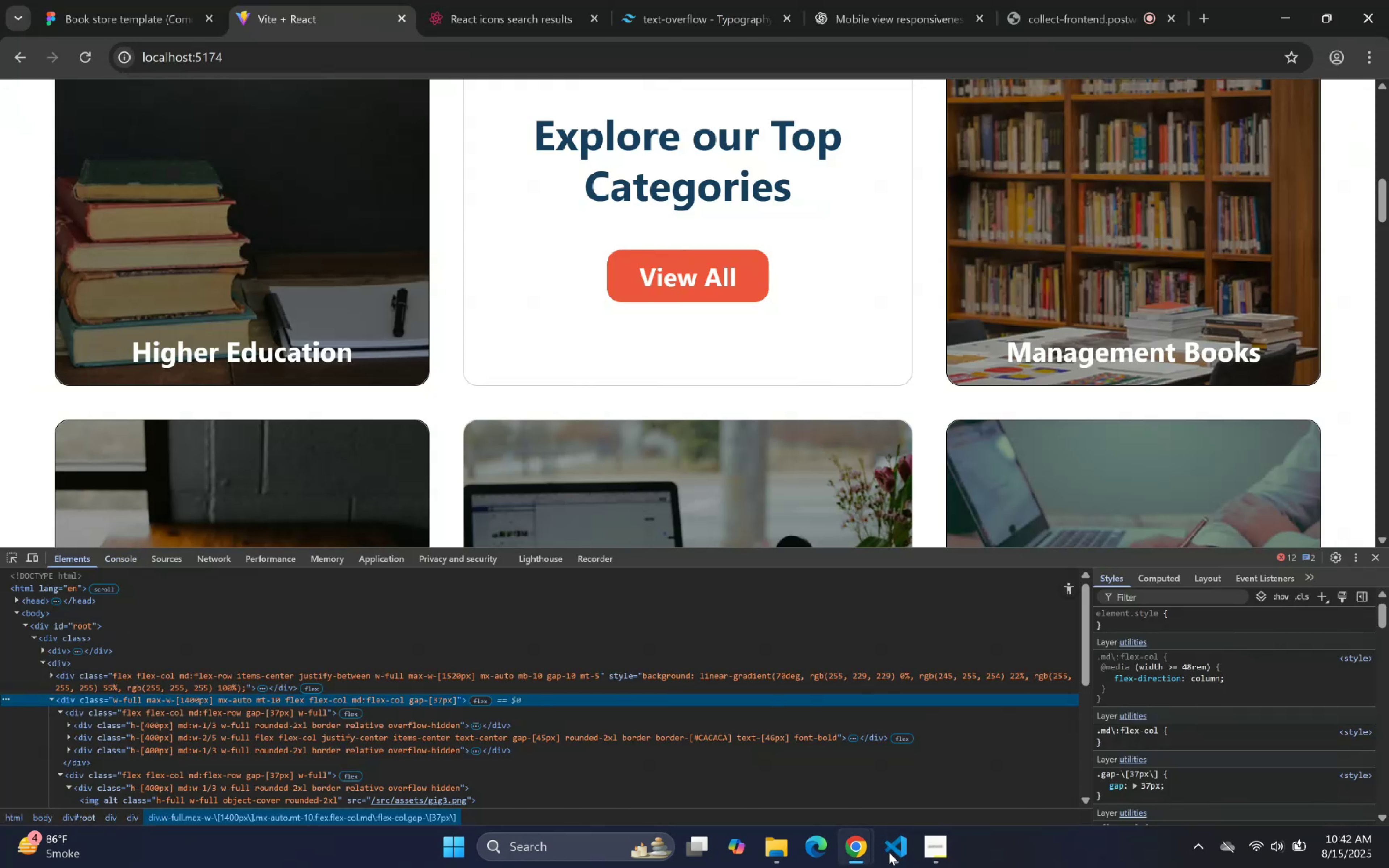 
scroll: coordinate [556, 333], scroll_direction: up, amount: 4.0
 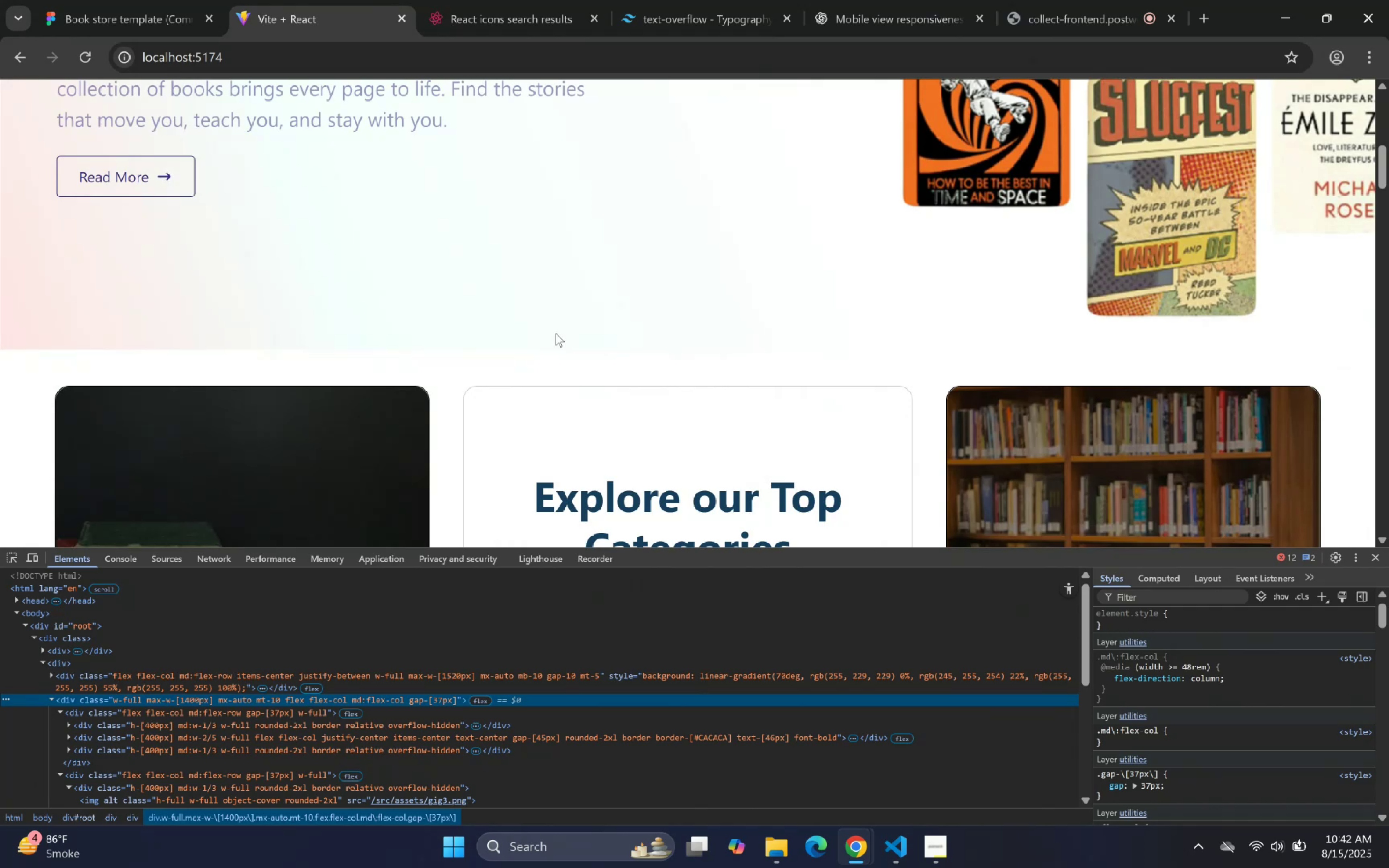 
scroll: coordinate [549, 339], scroll_direction: down, amount: 1.0
 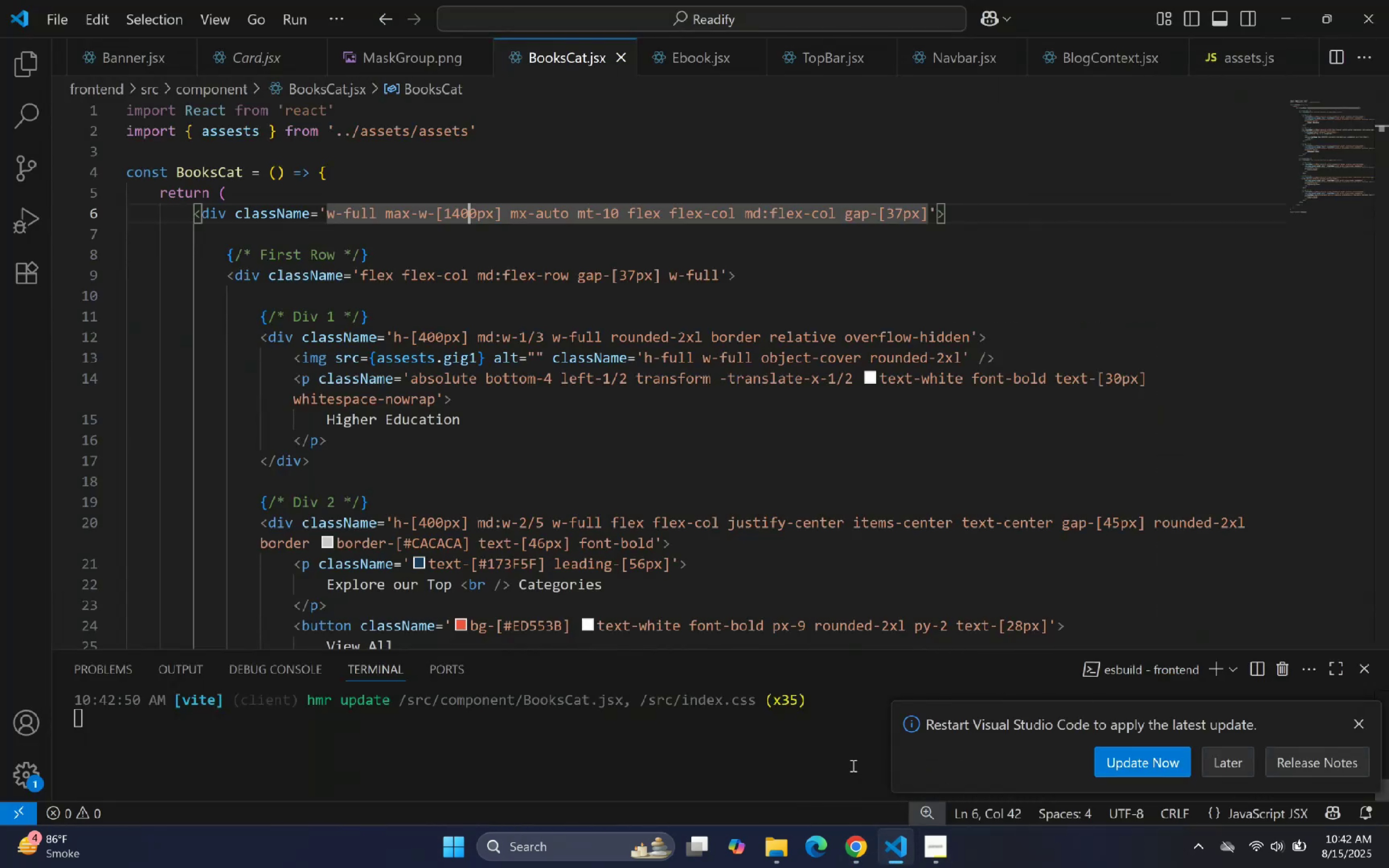 
key(ArrowLeft)
 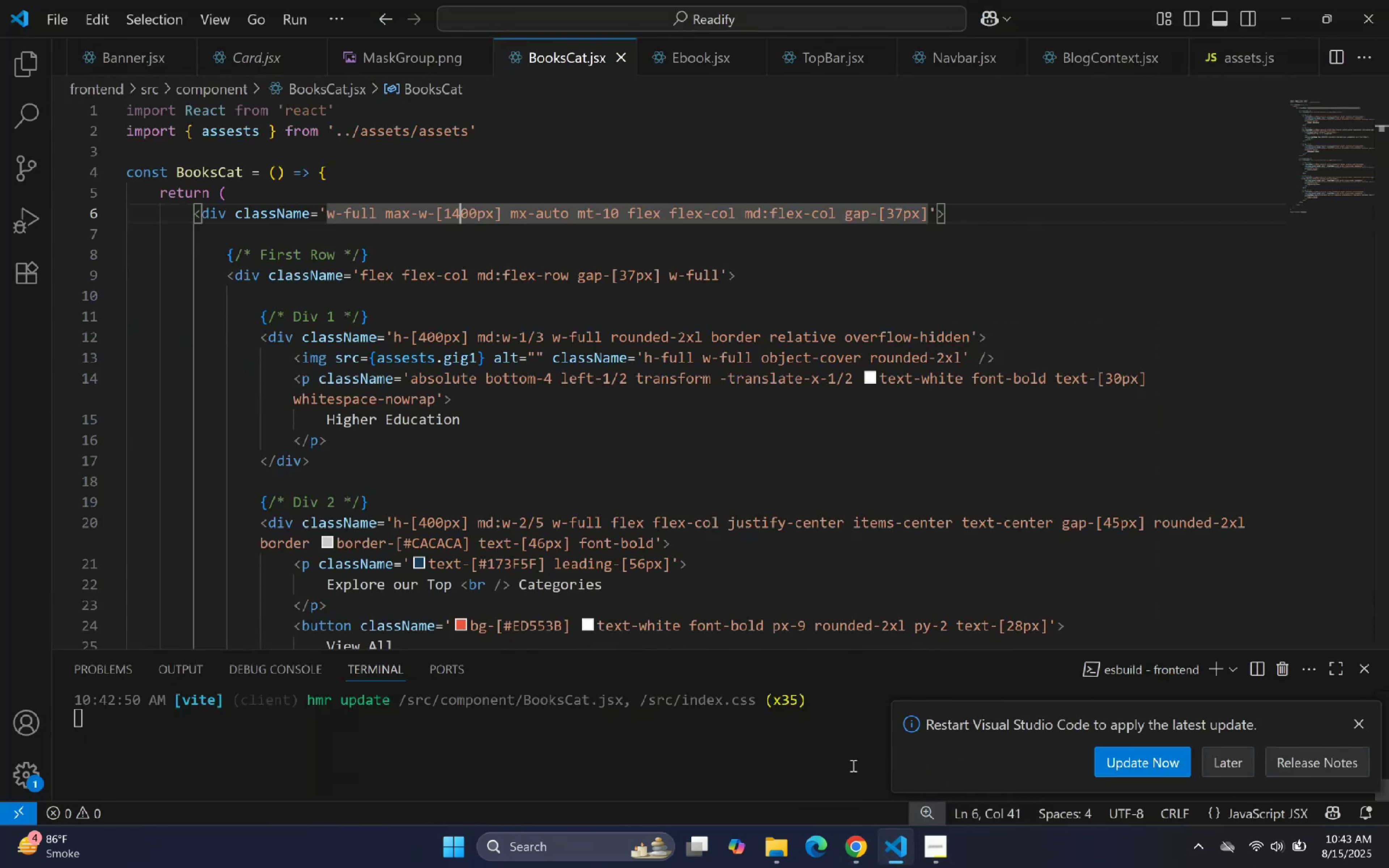 
key(Control+Z)
 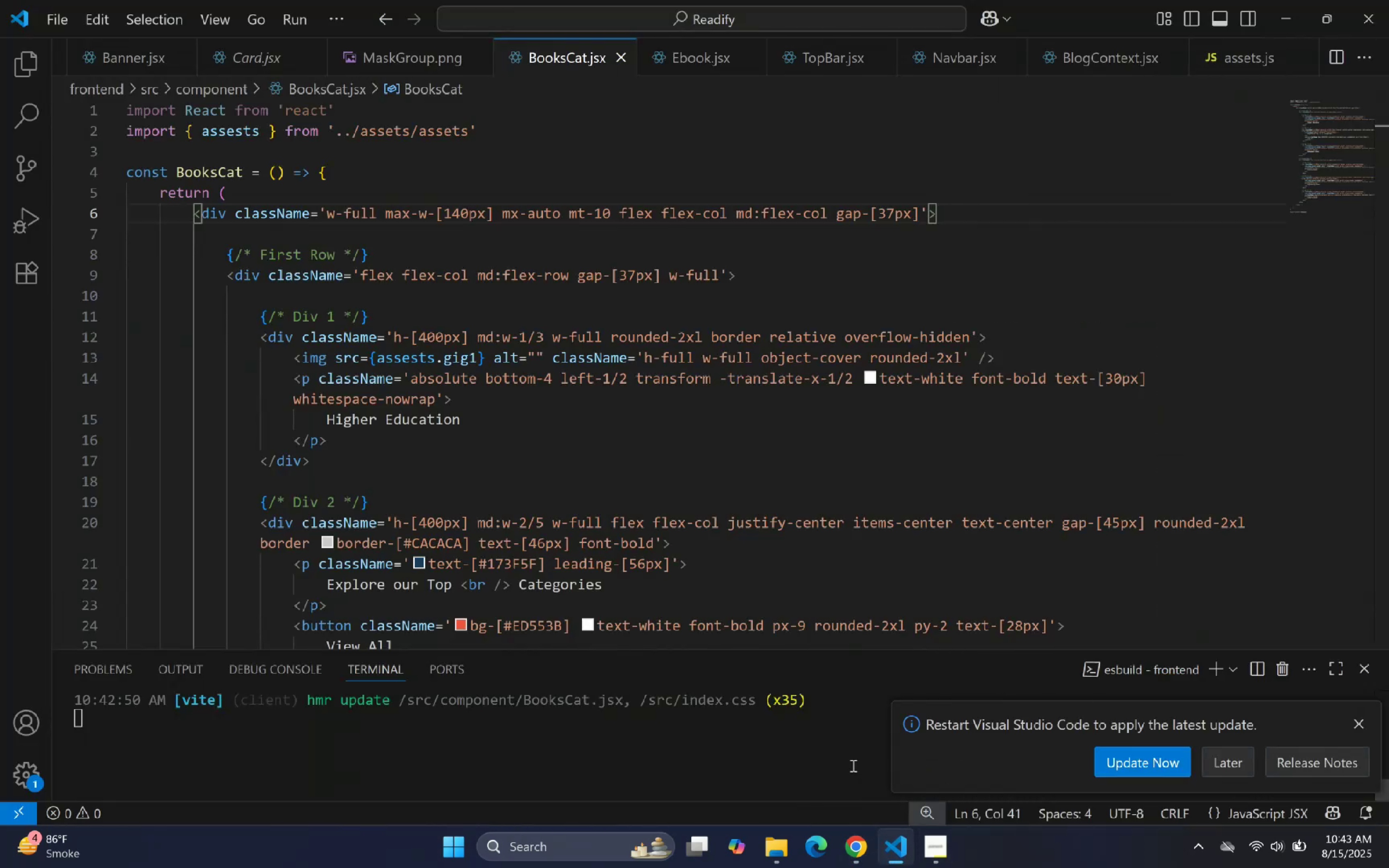 
key(Control+Z)
 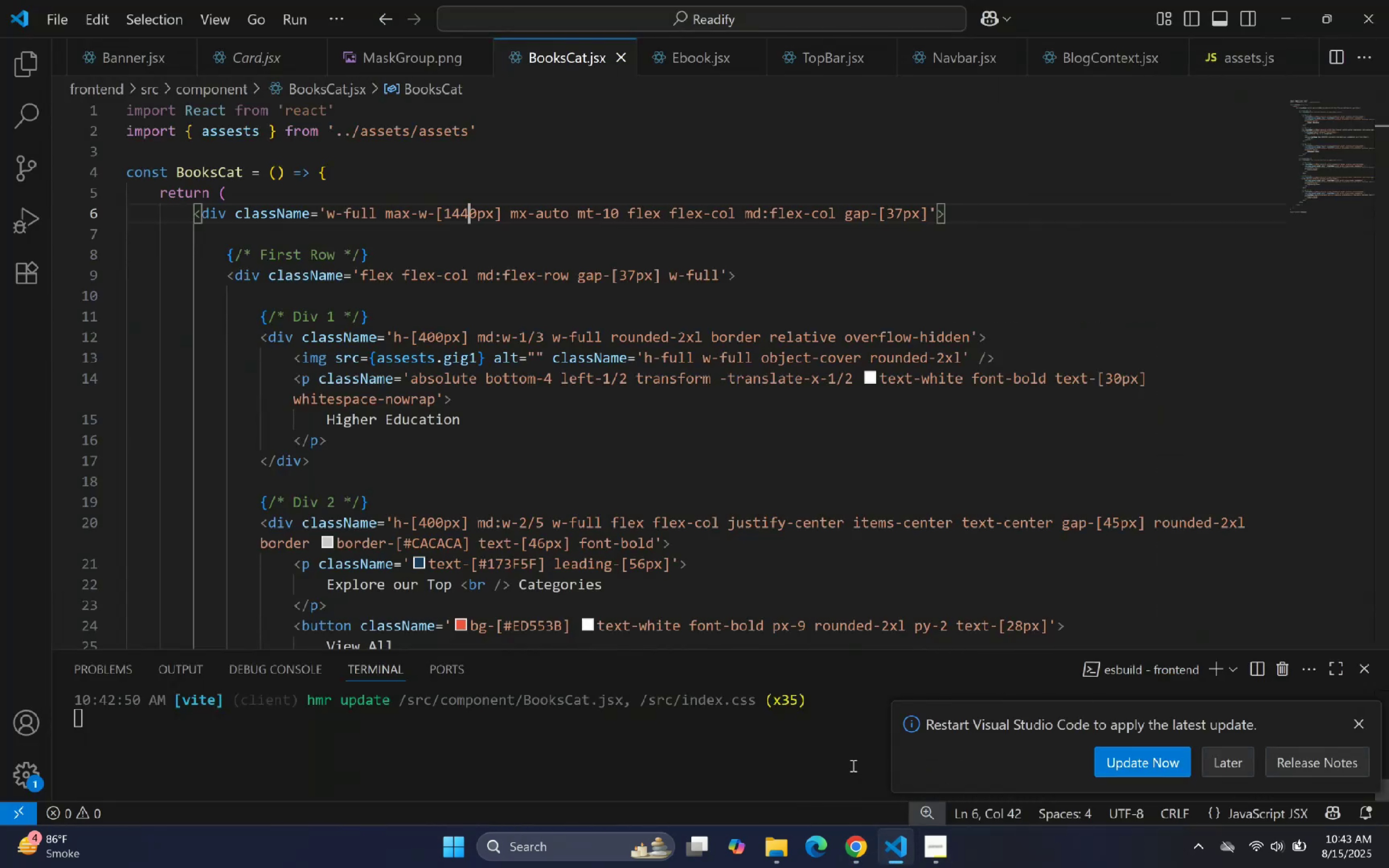 
key(ArrowRight)
 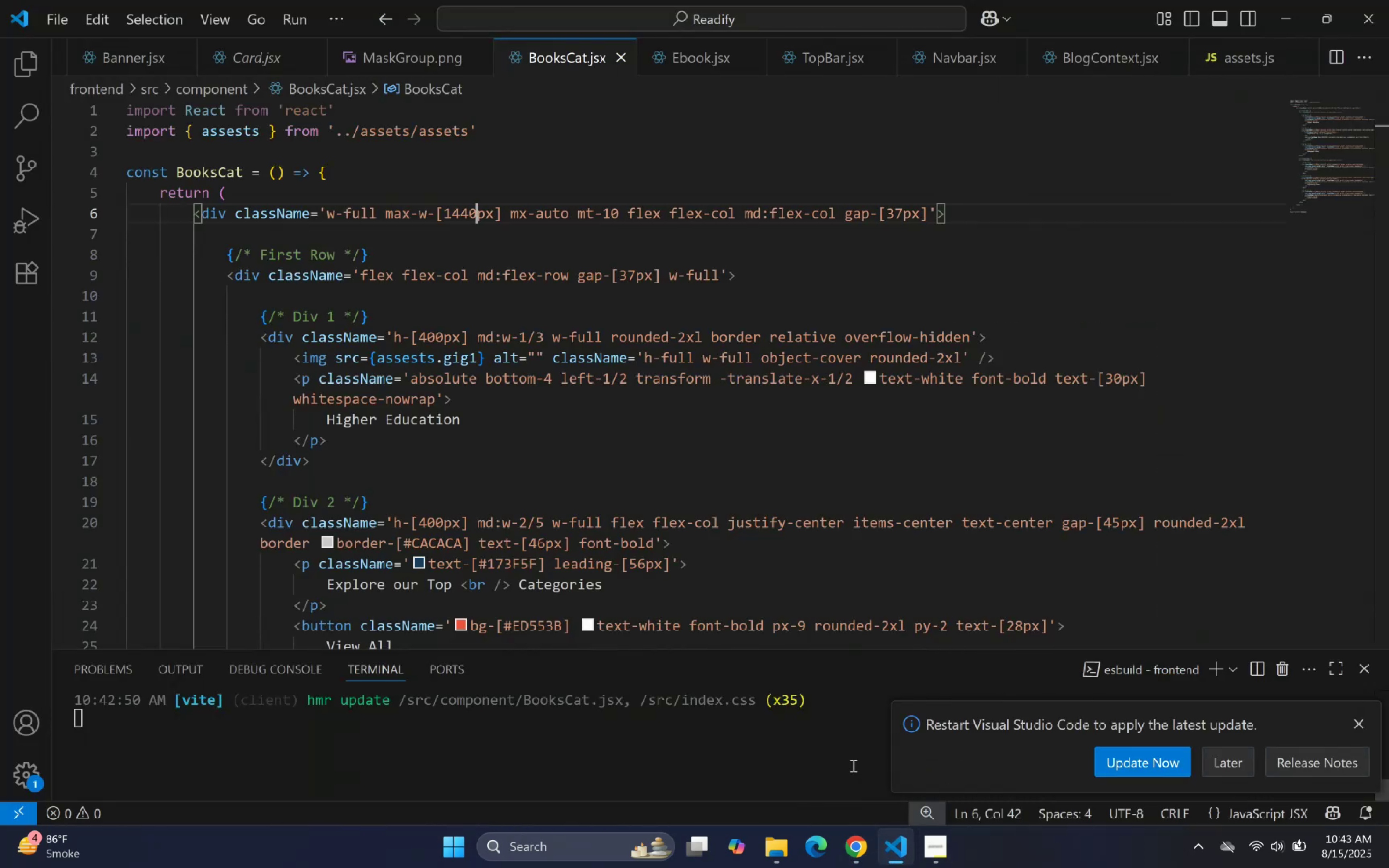 
key(ArrowRight)
 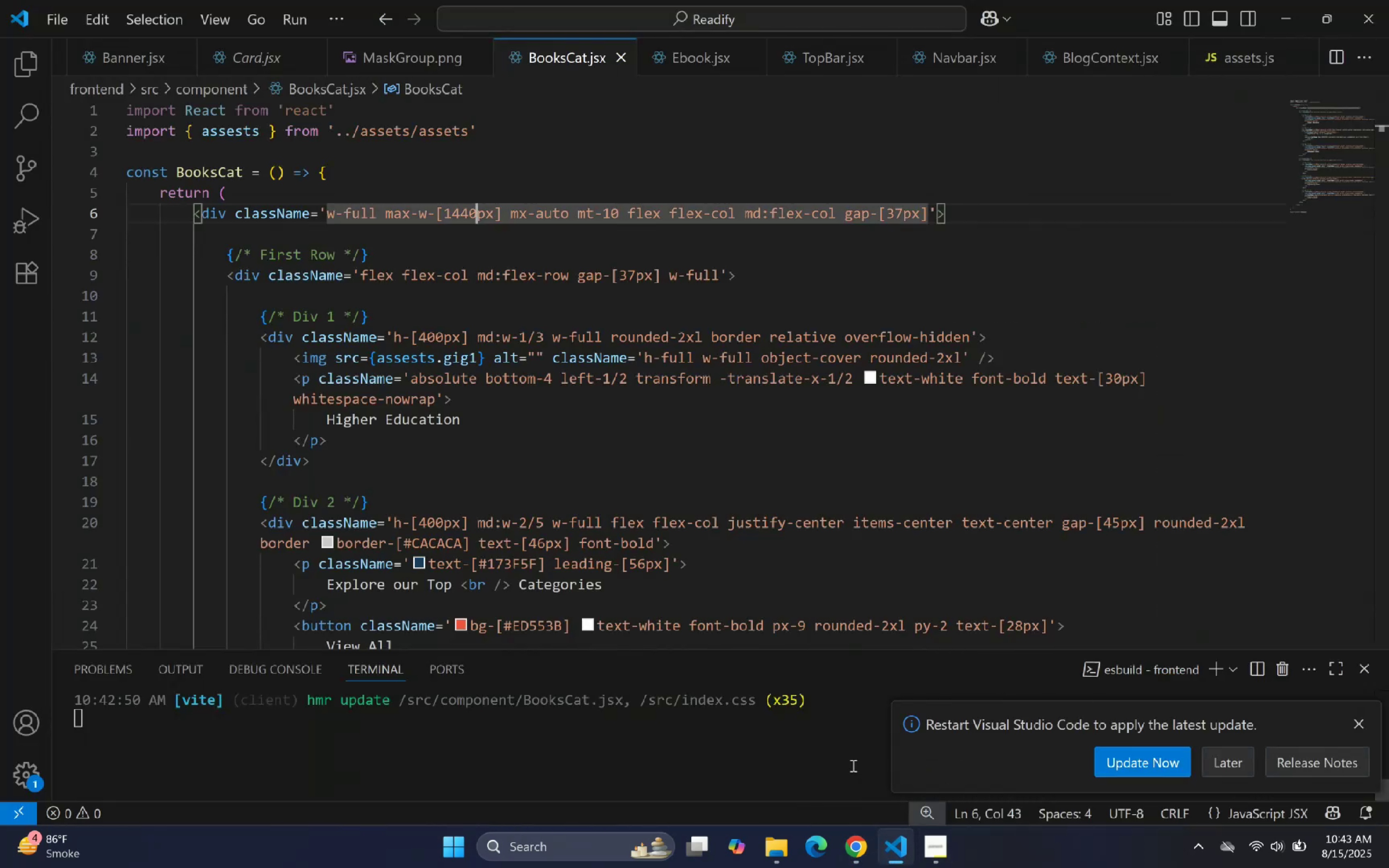 
key(ArrowRight)
 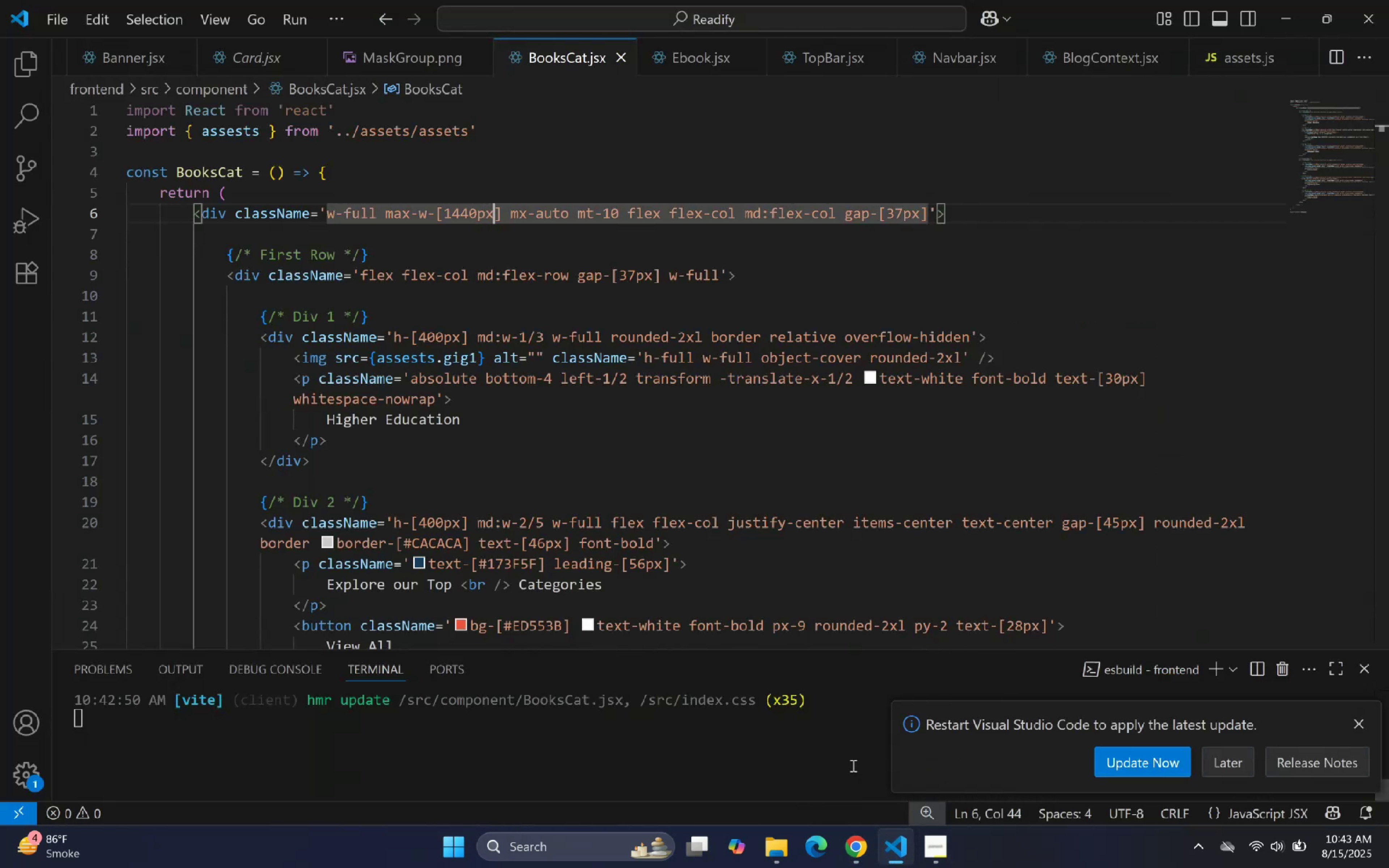 
key(ArrowRight)
 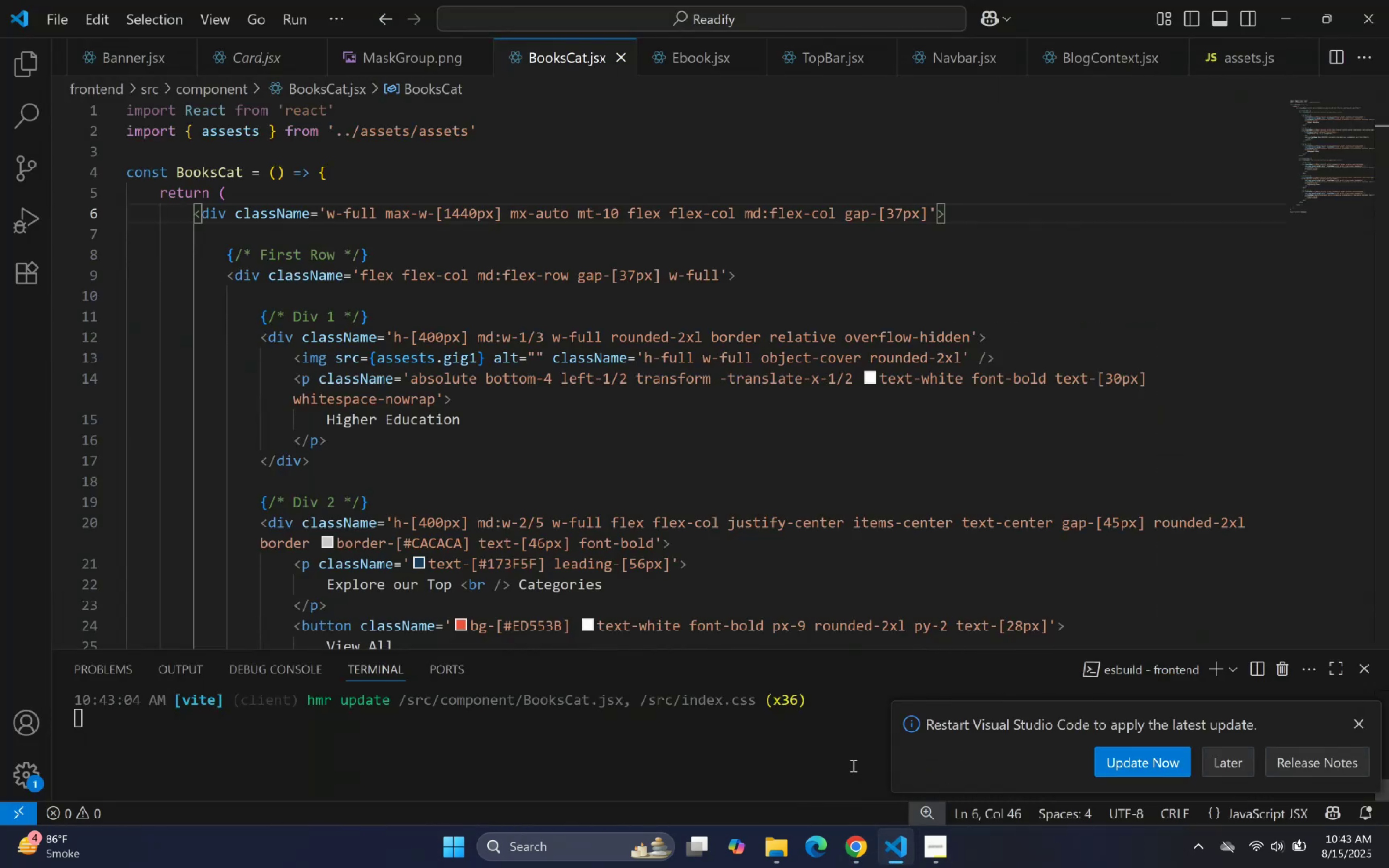 
type( )
key(Backspace)
type(m)
key(Backspace)
type( px-10)
 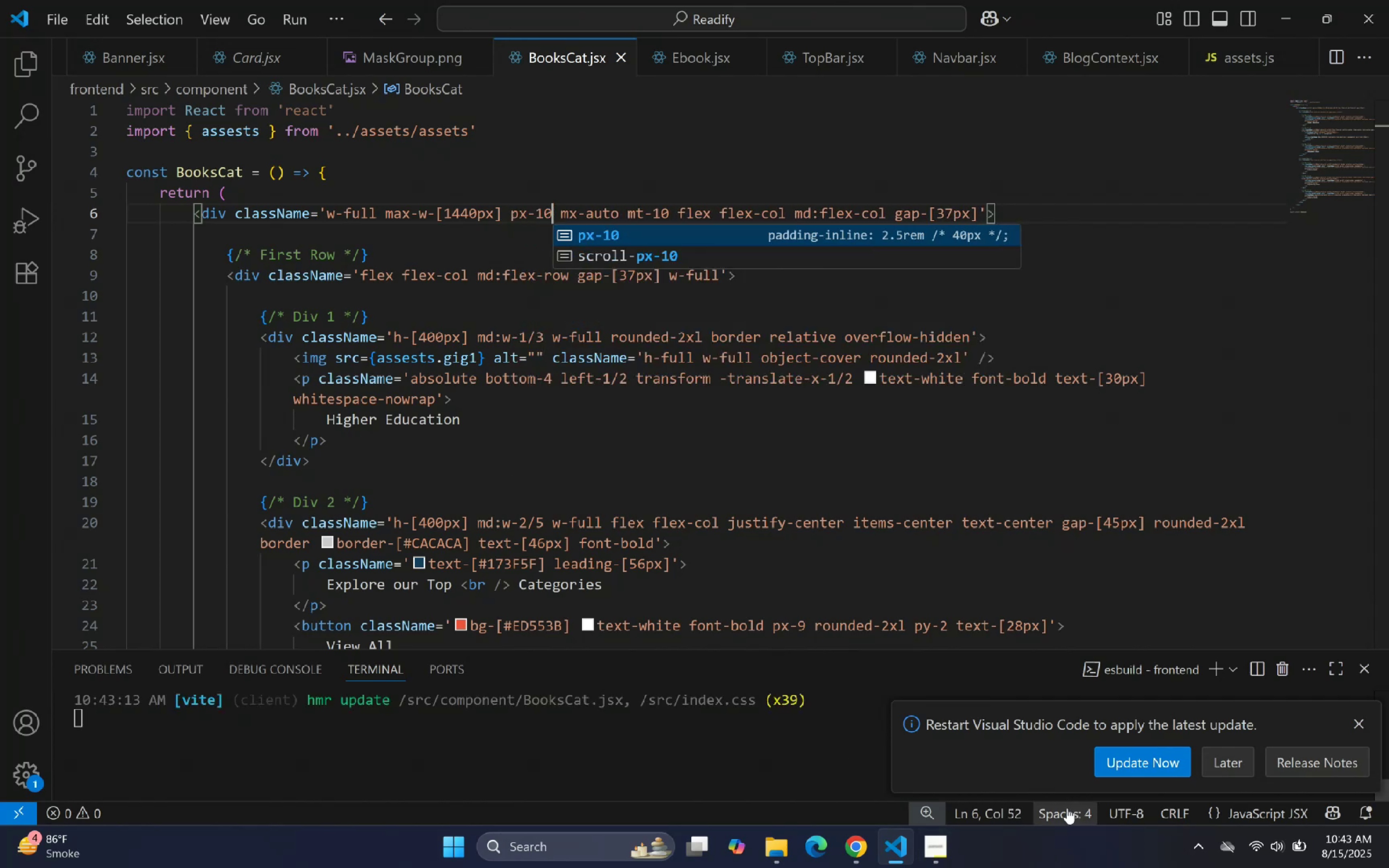 
left_click([891, 852])
 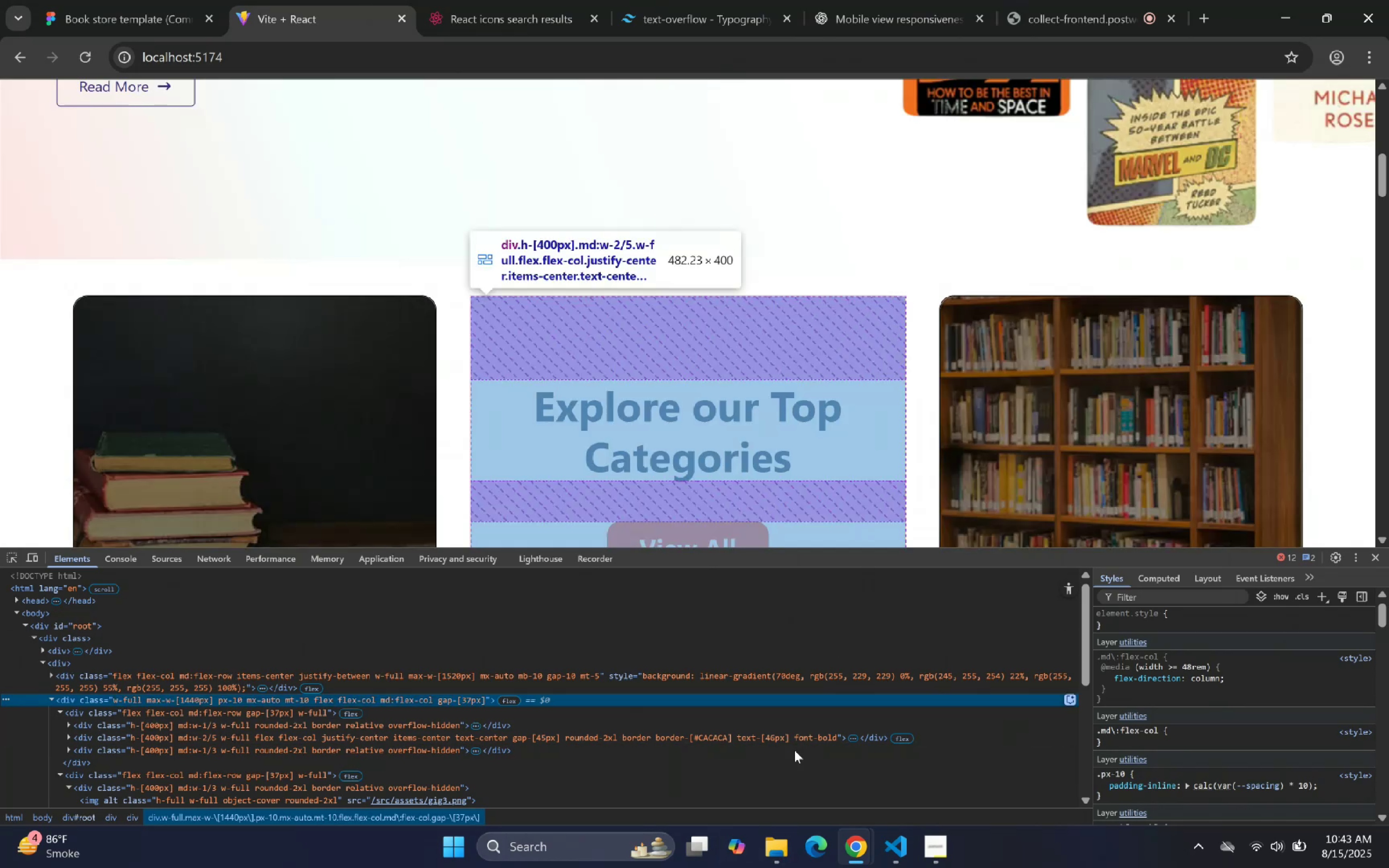 
left_click([886, 856])
 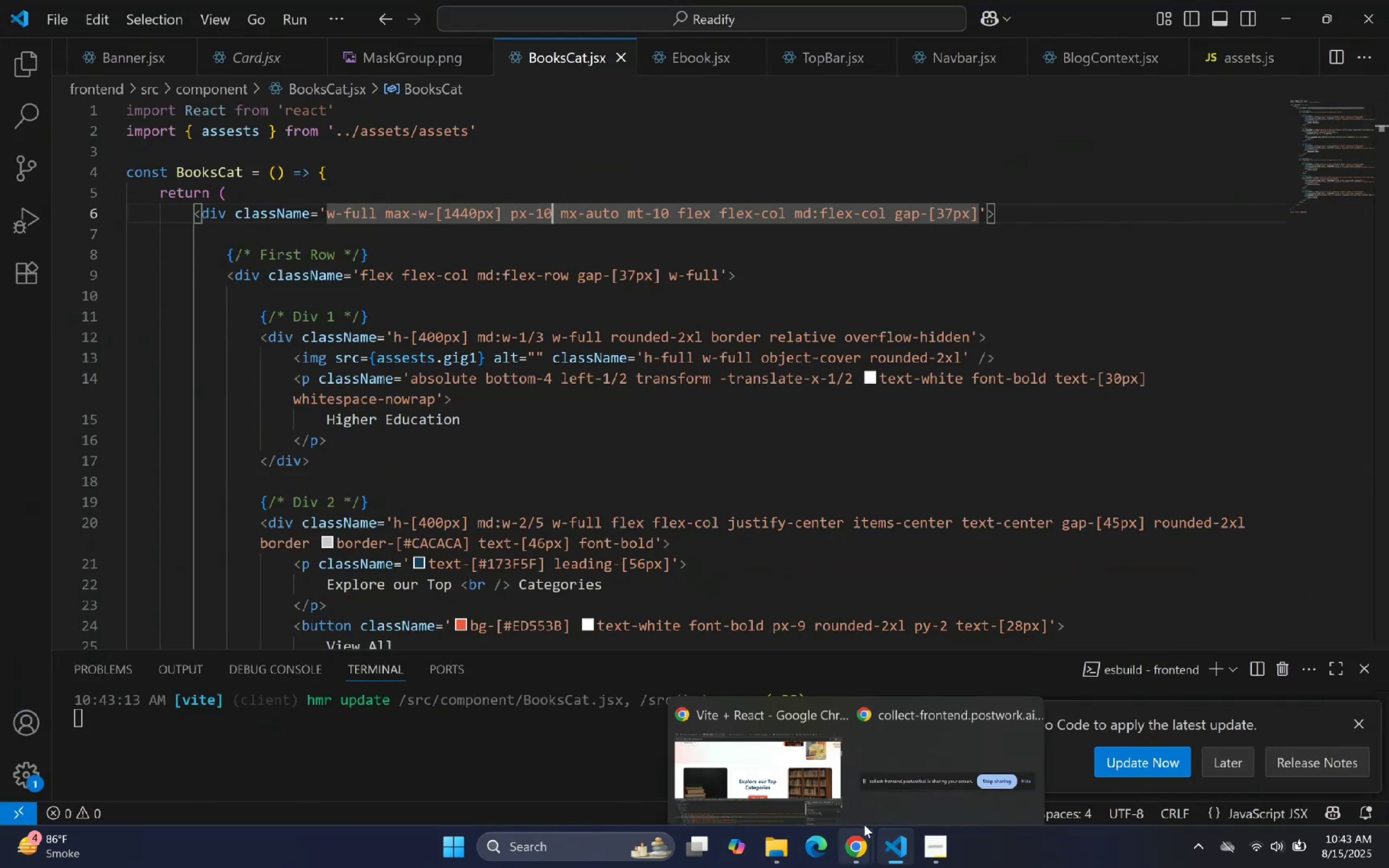 
key(Backspace)
 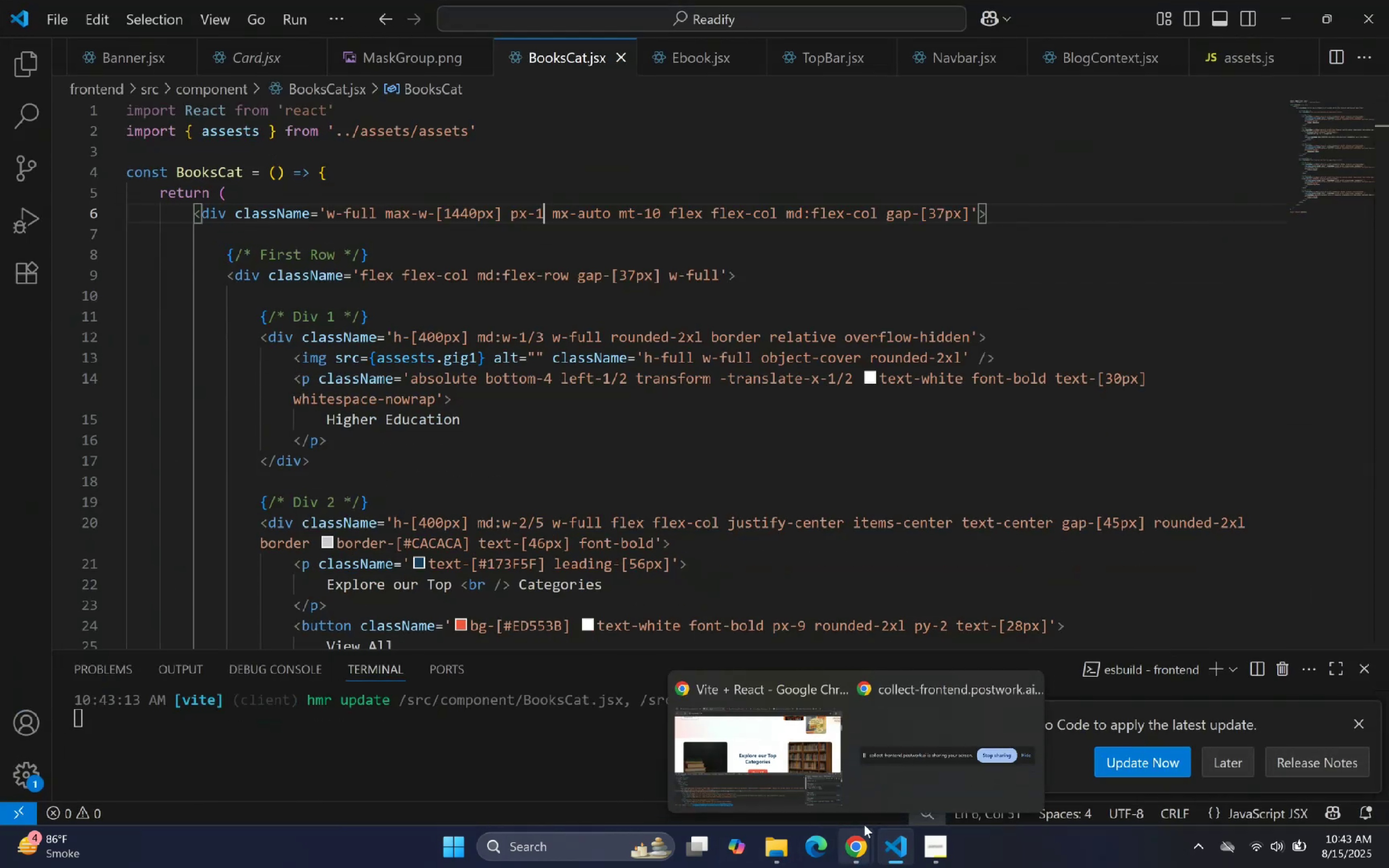 
key(Backspace)
 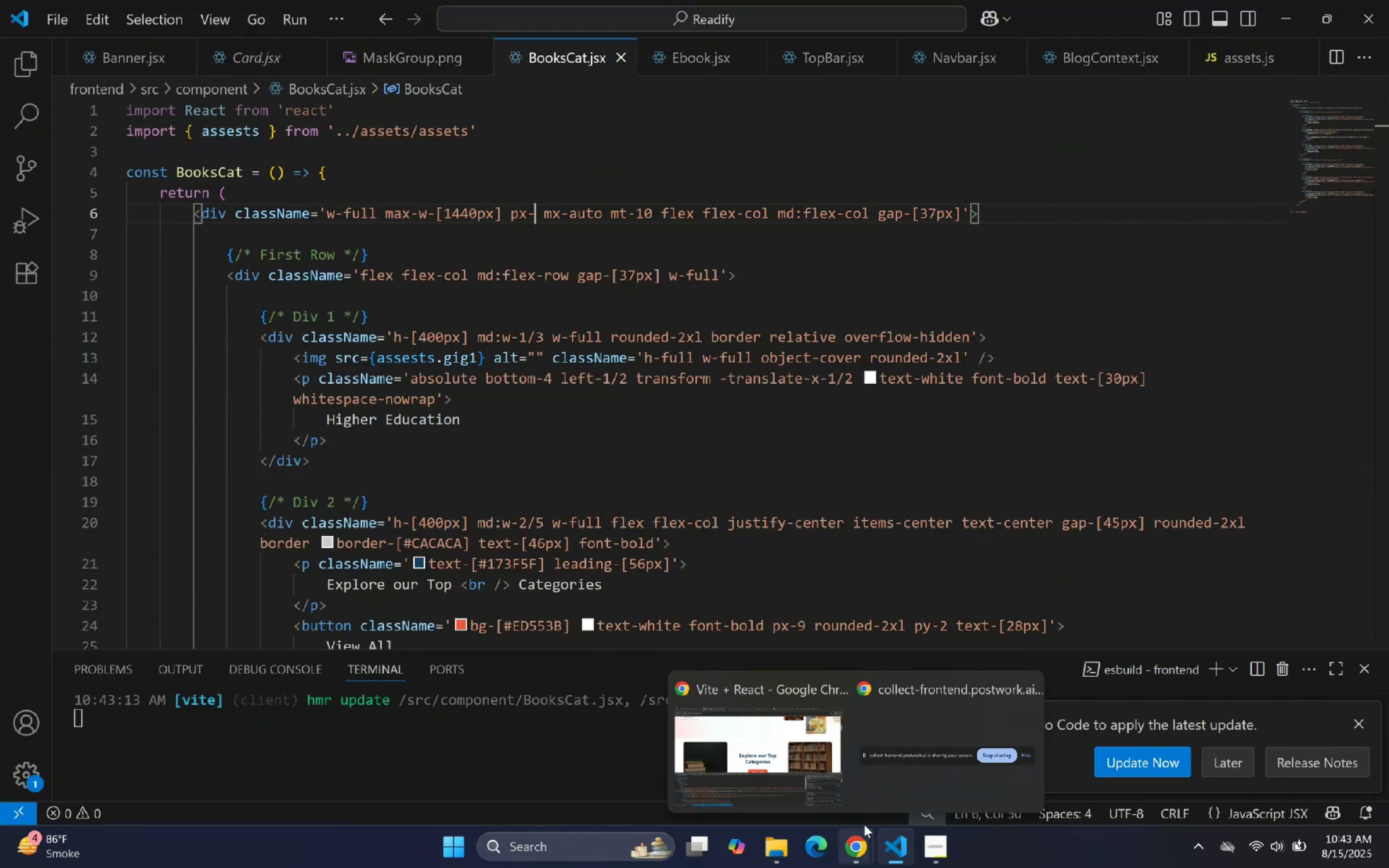 
key(5)
 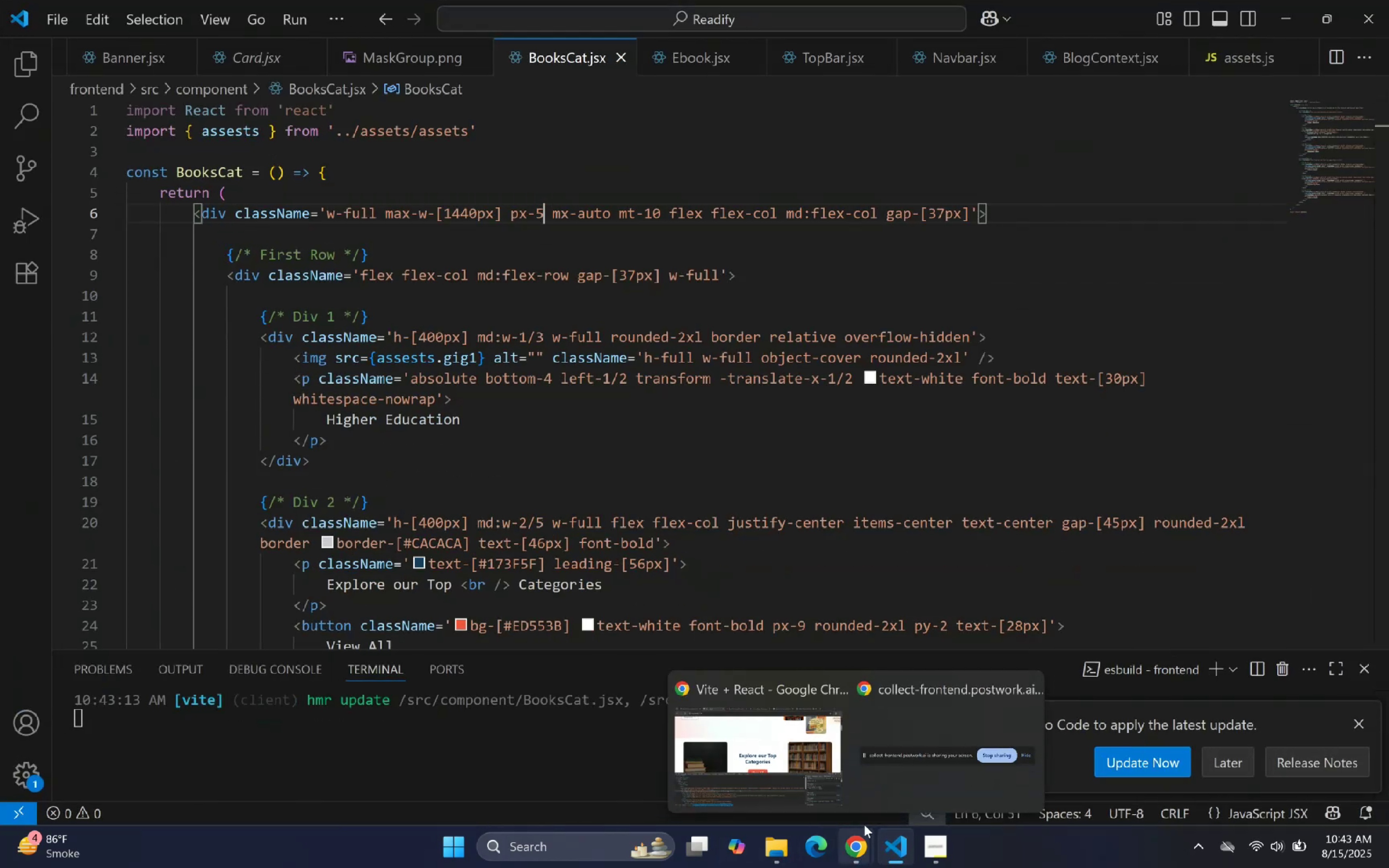 
key(Backspace)
 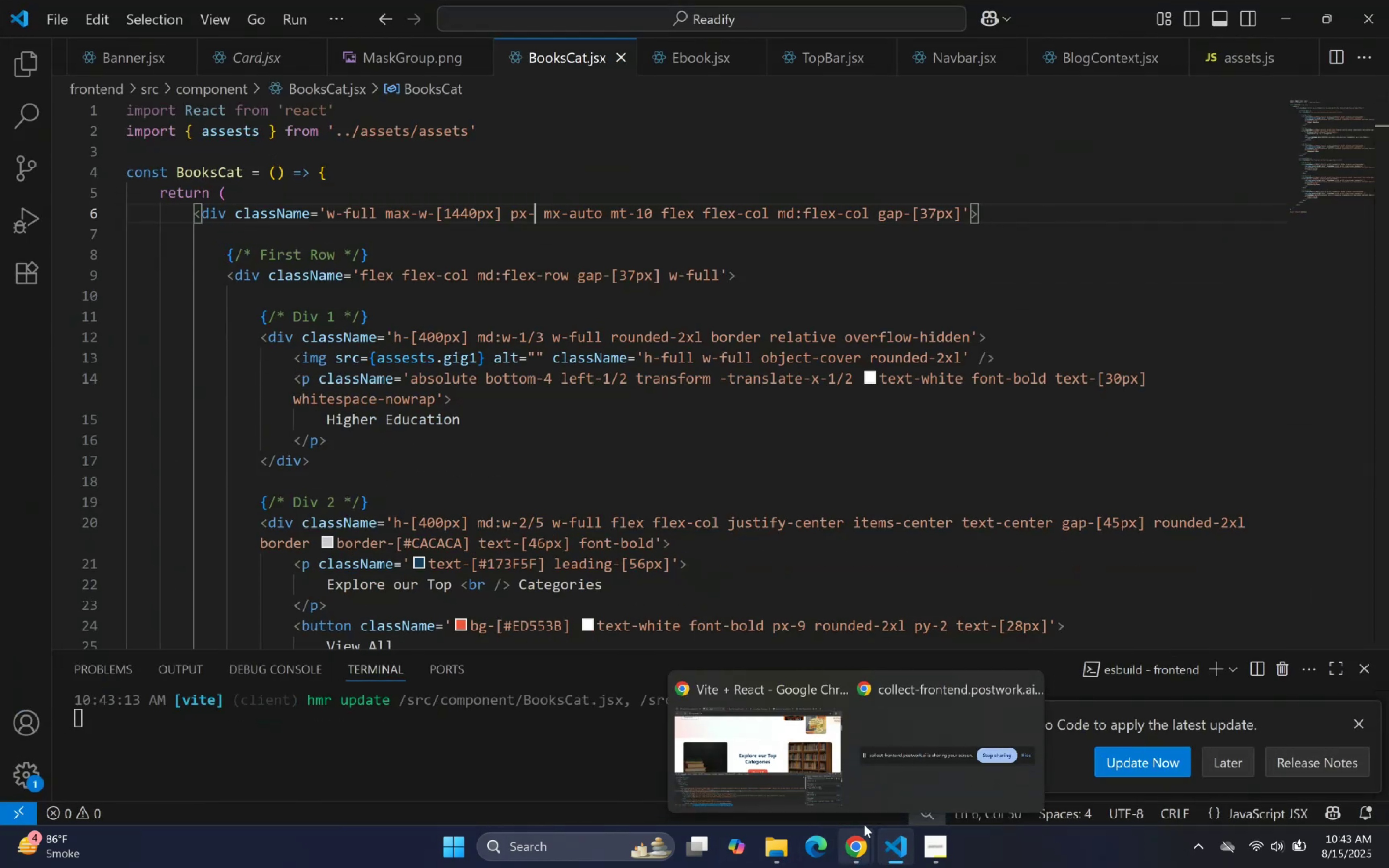 
key(4)
 